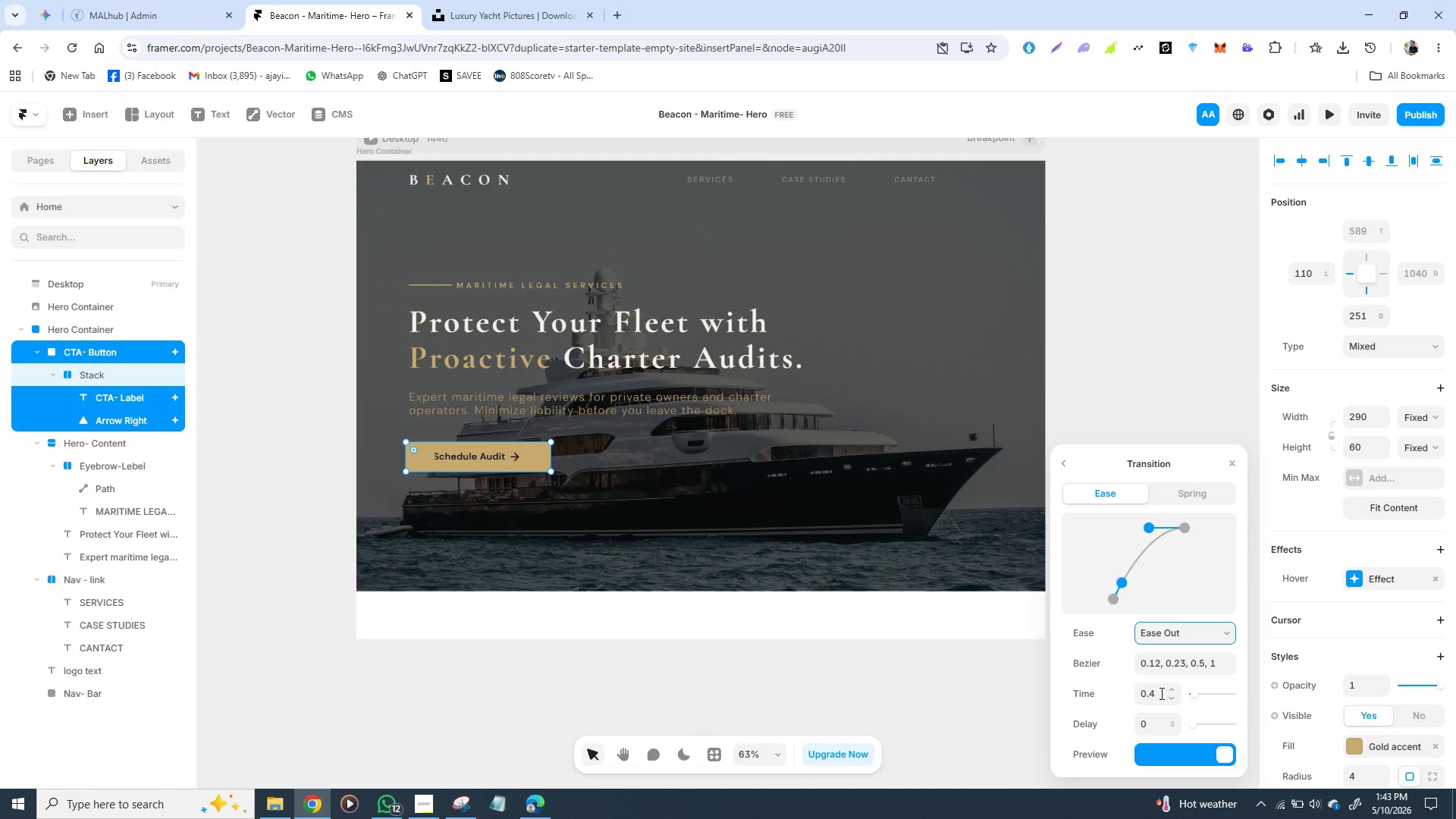 
wait(13.66)
 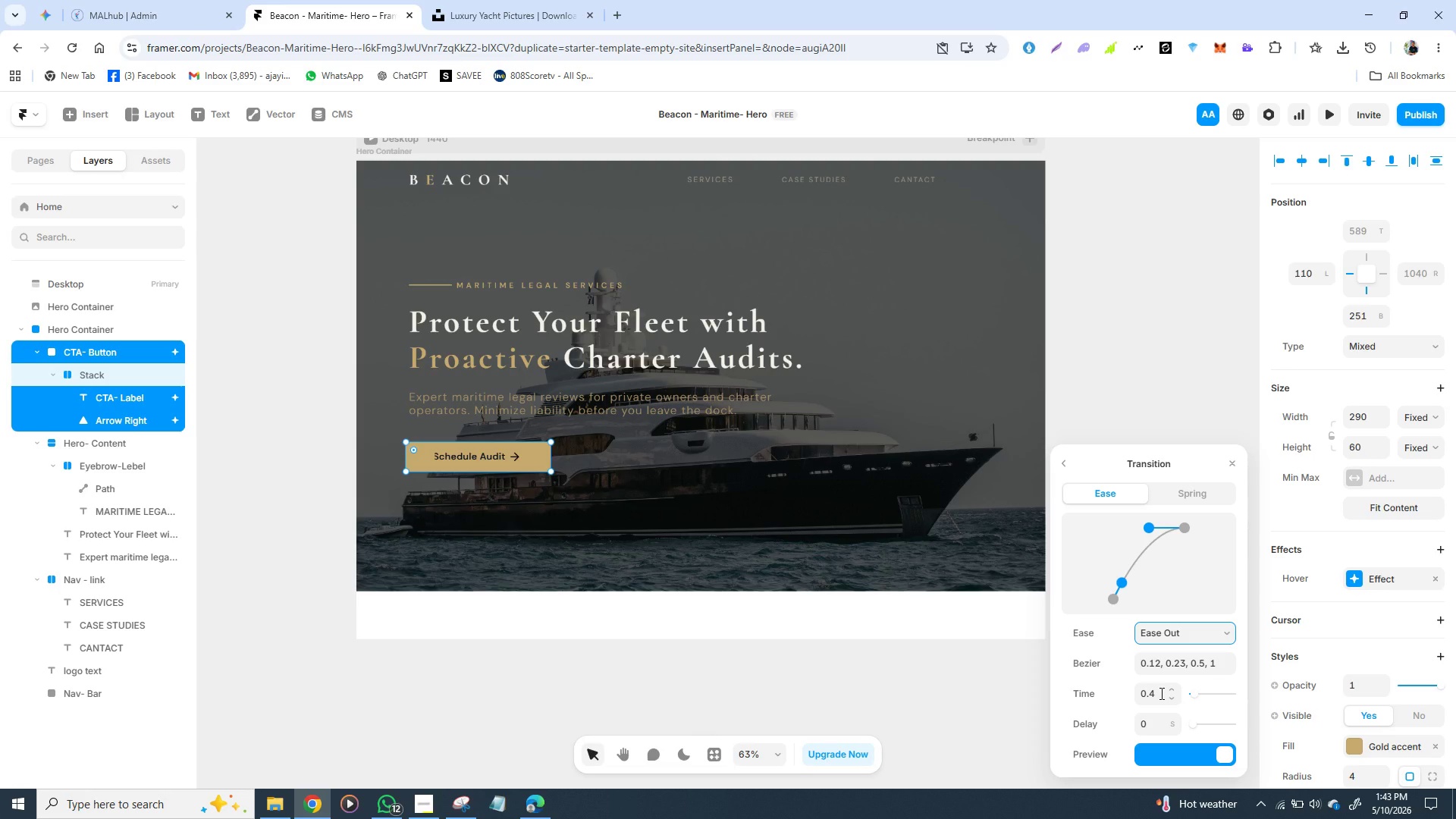 
left_click([1148, 722])
 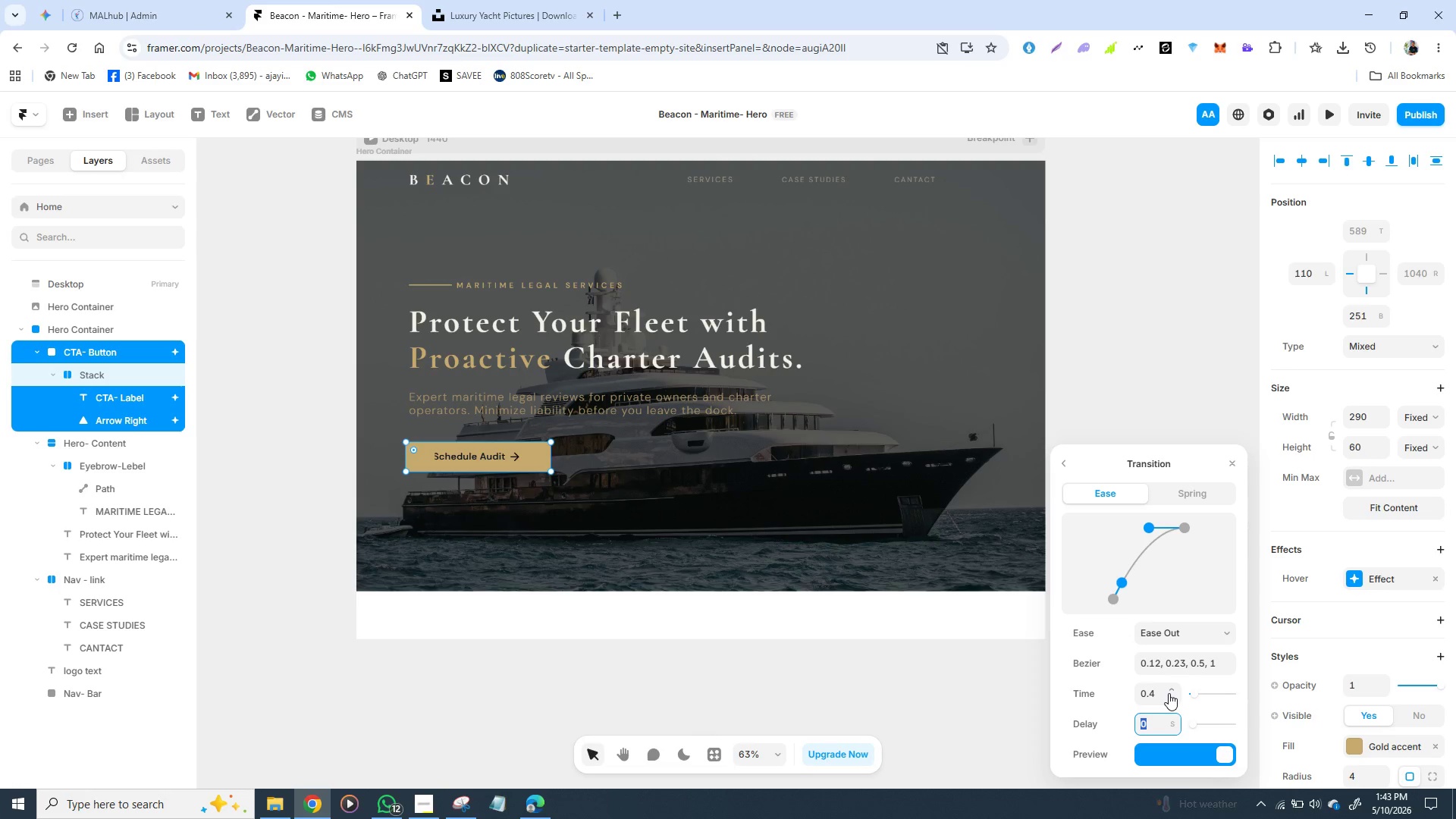 
key(0)
 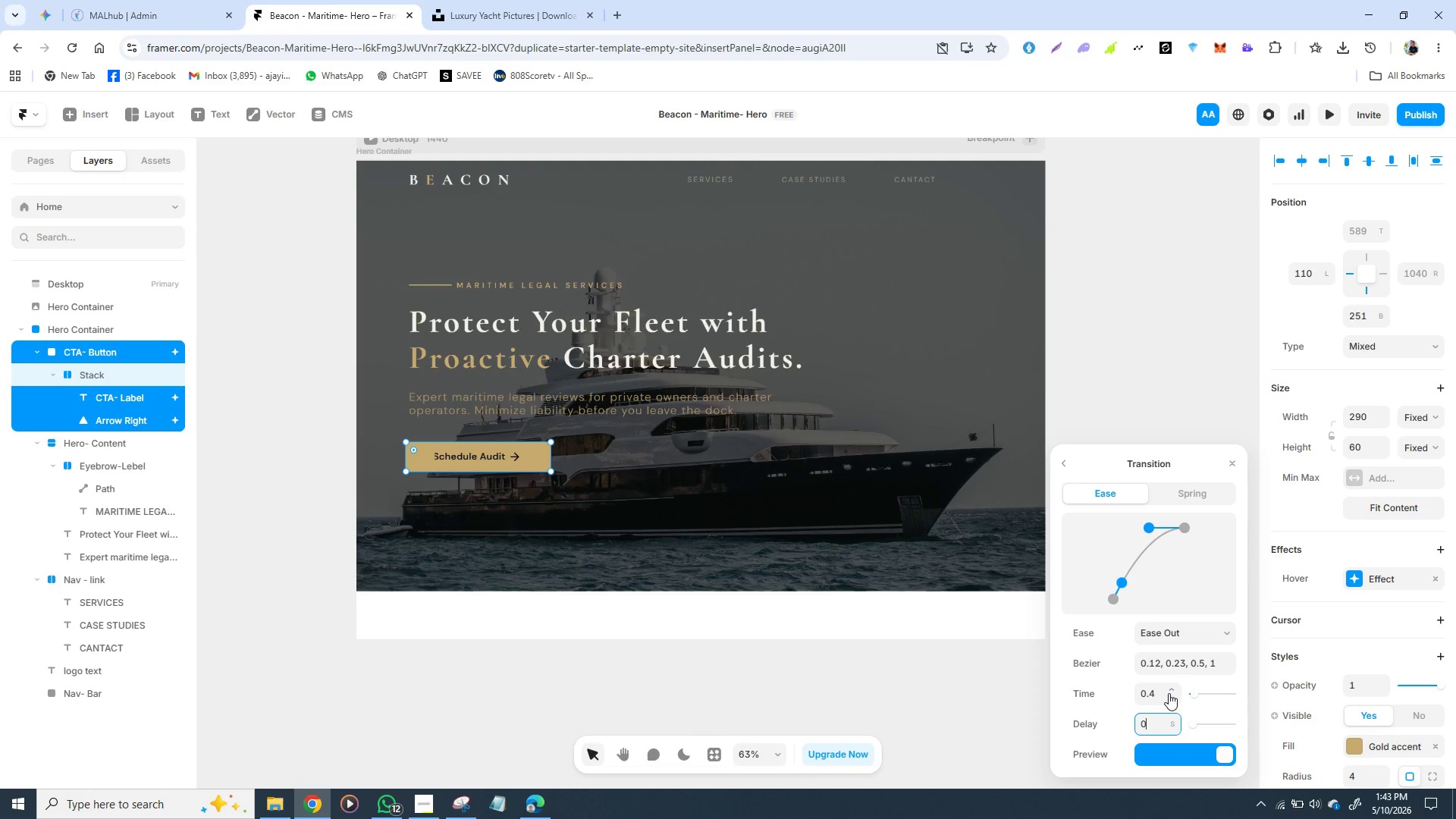 
key(Period)
 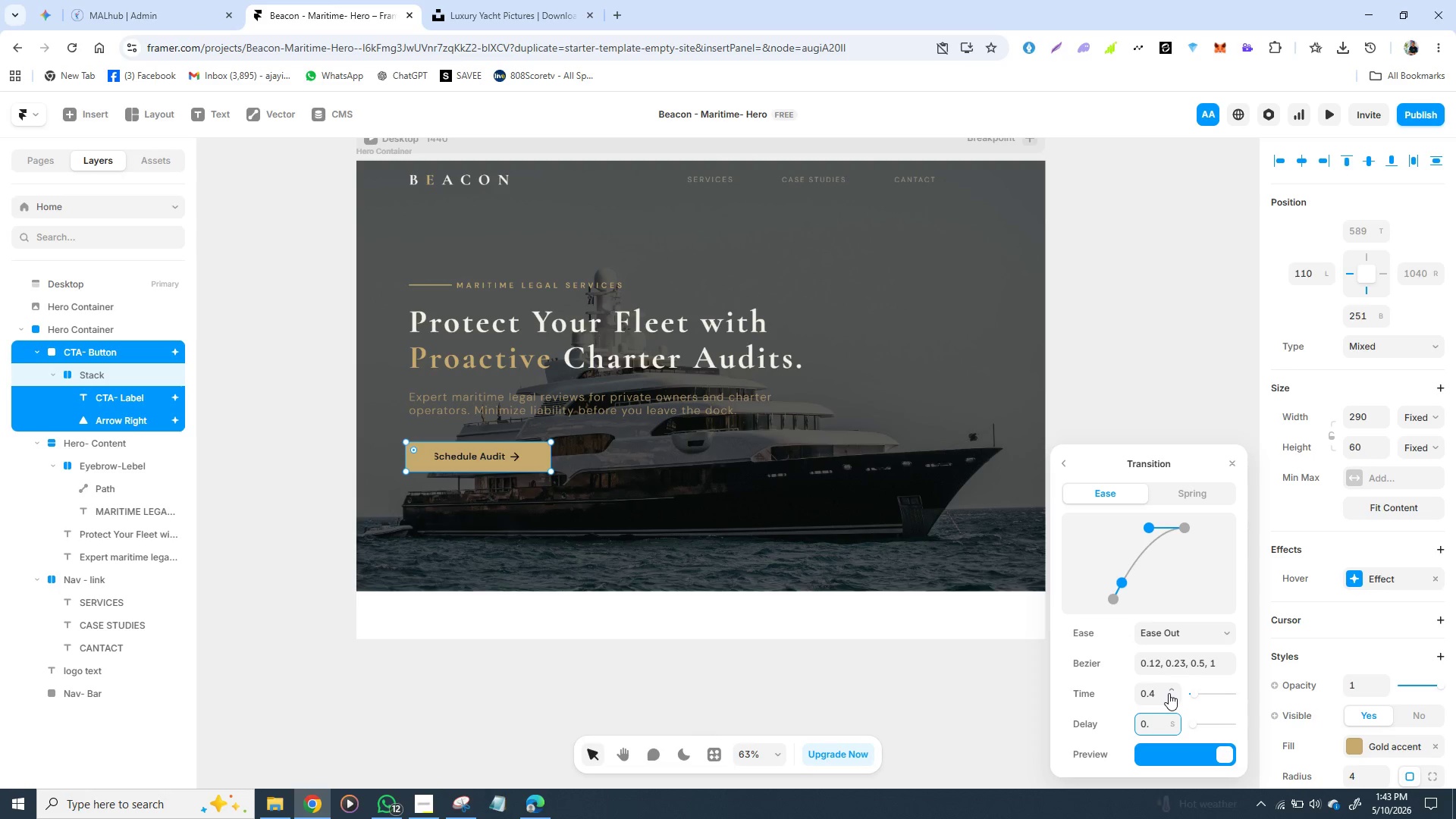 
key(2)
 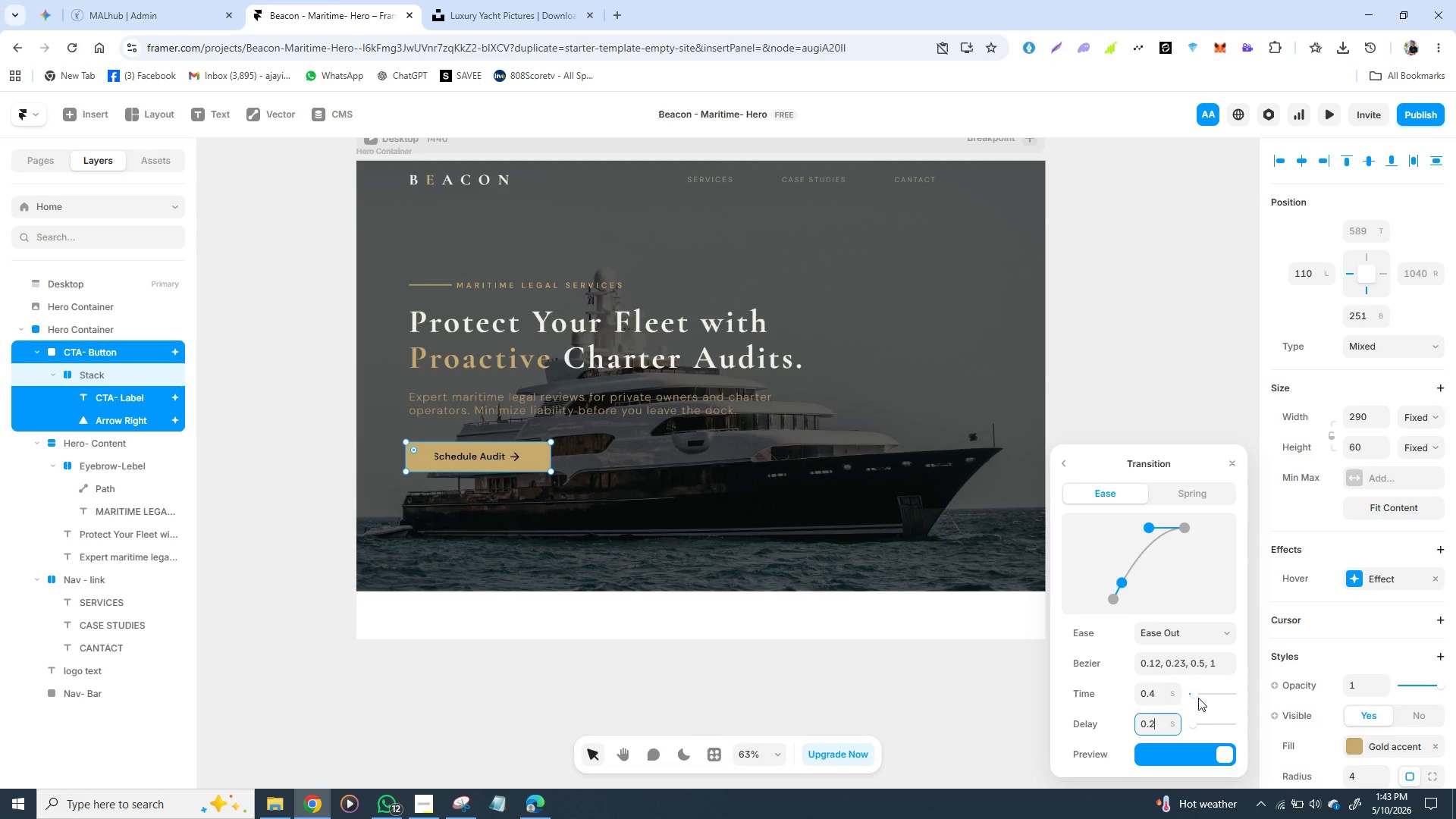 
wait(7.97)
 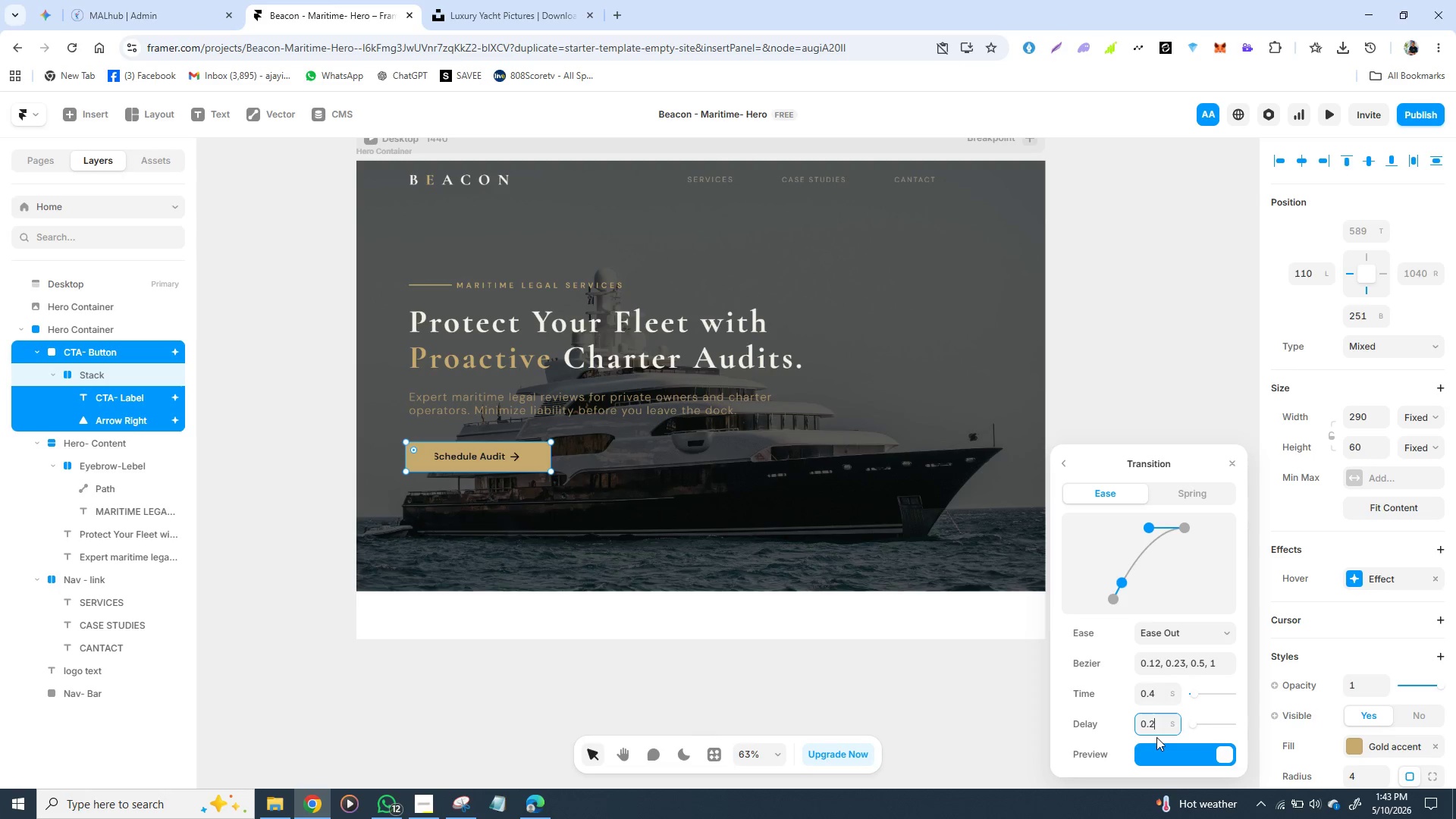 
left_click([1006, 718])
 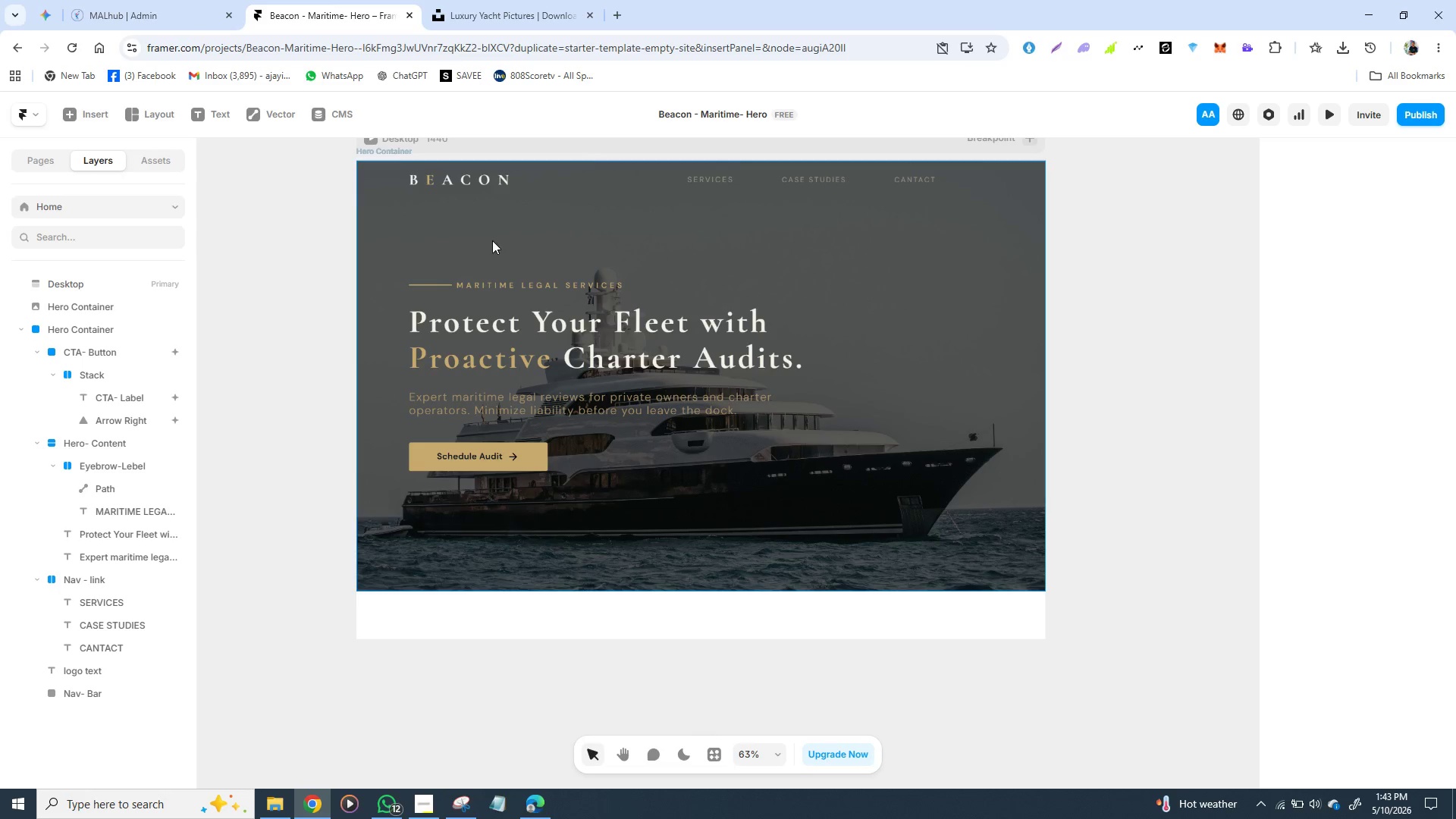 
wait(5.14)
 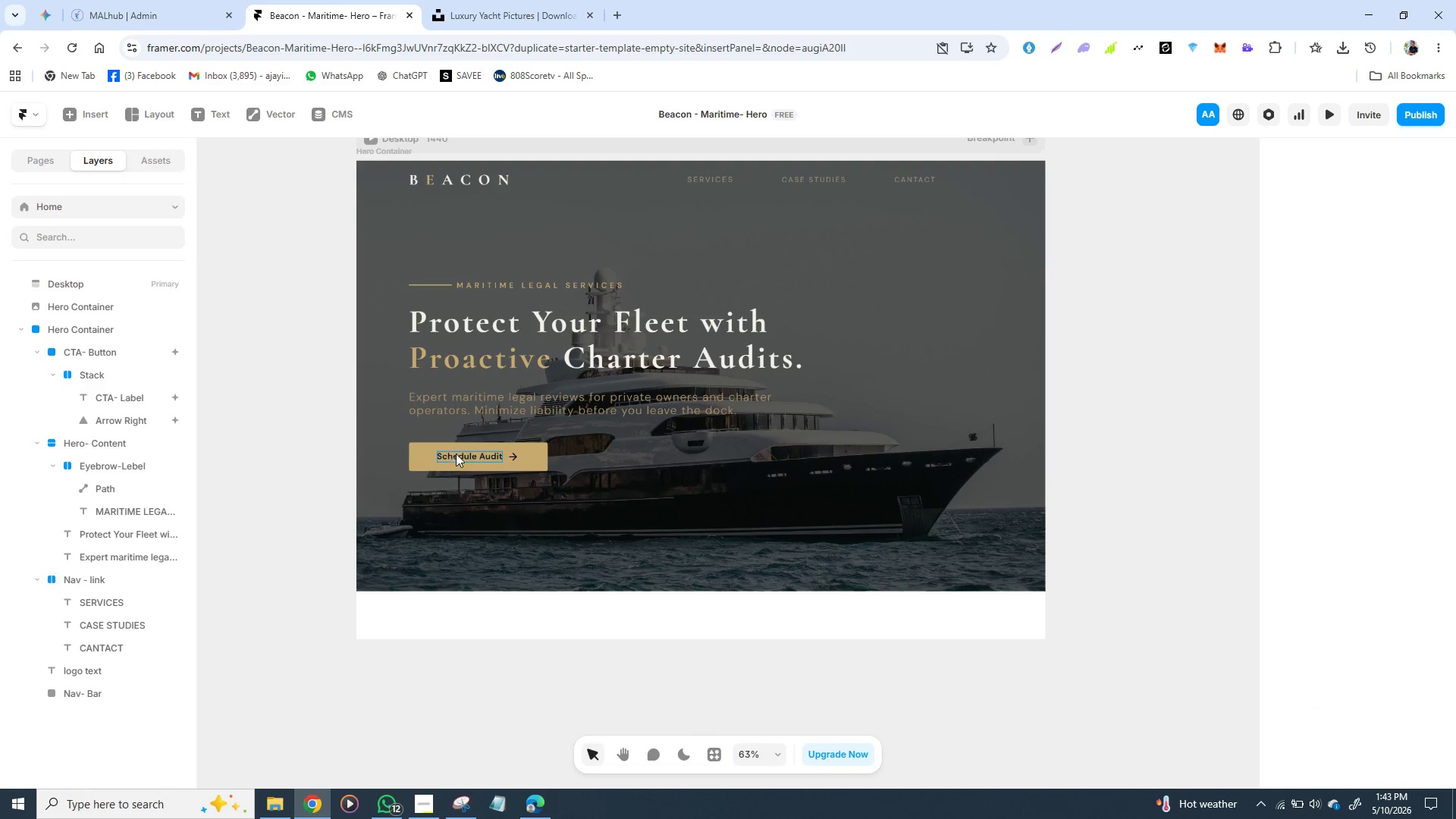 
scroll: coordinate [407, 200], scroll_direction: up, amount: 1.0
 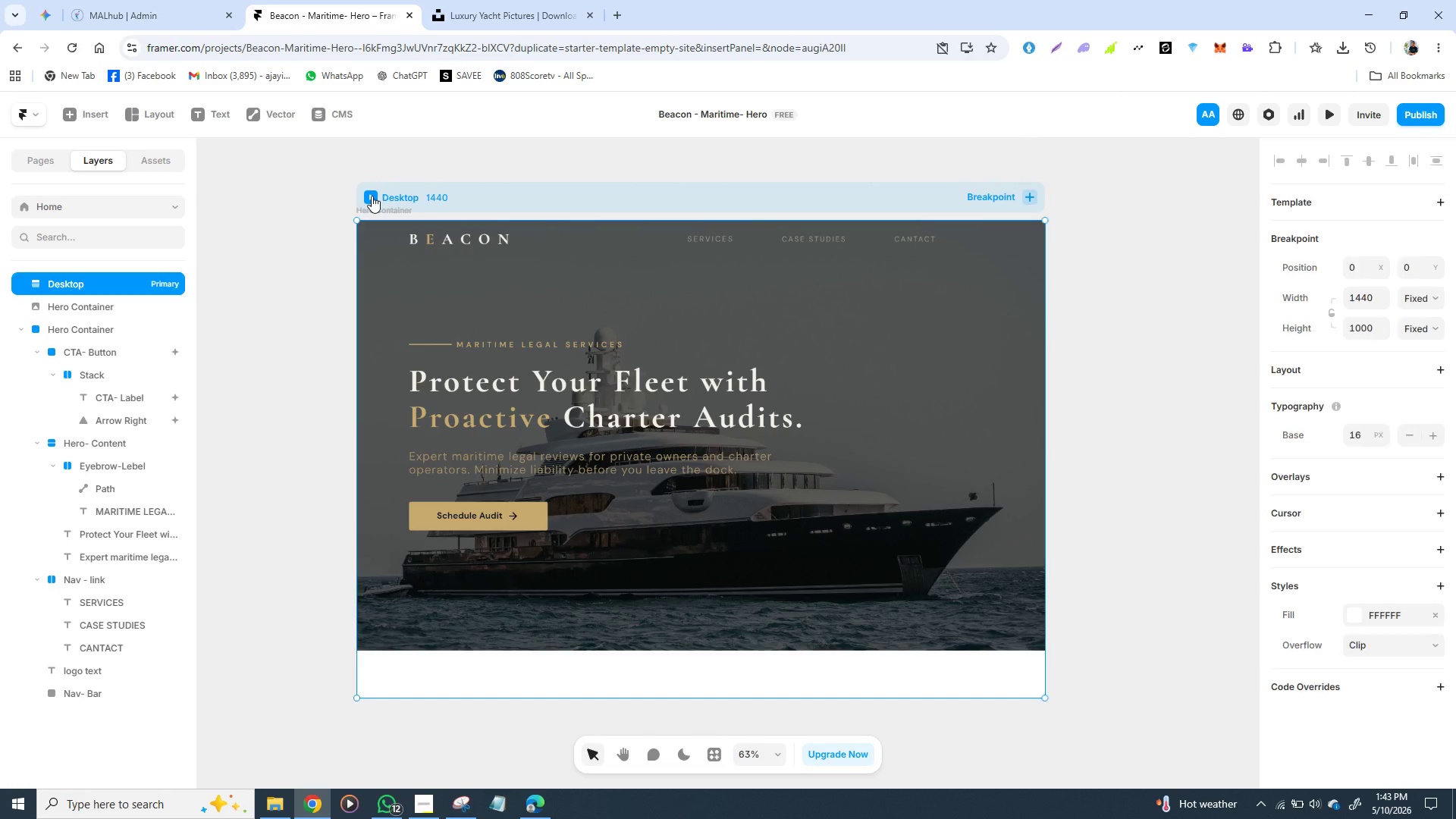 
left_click([372, 196])
 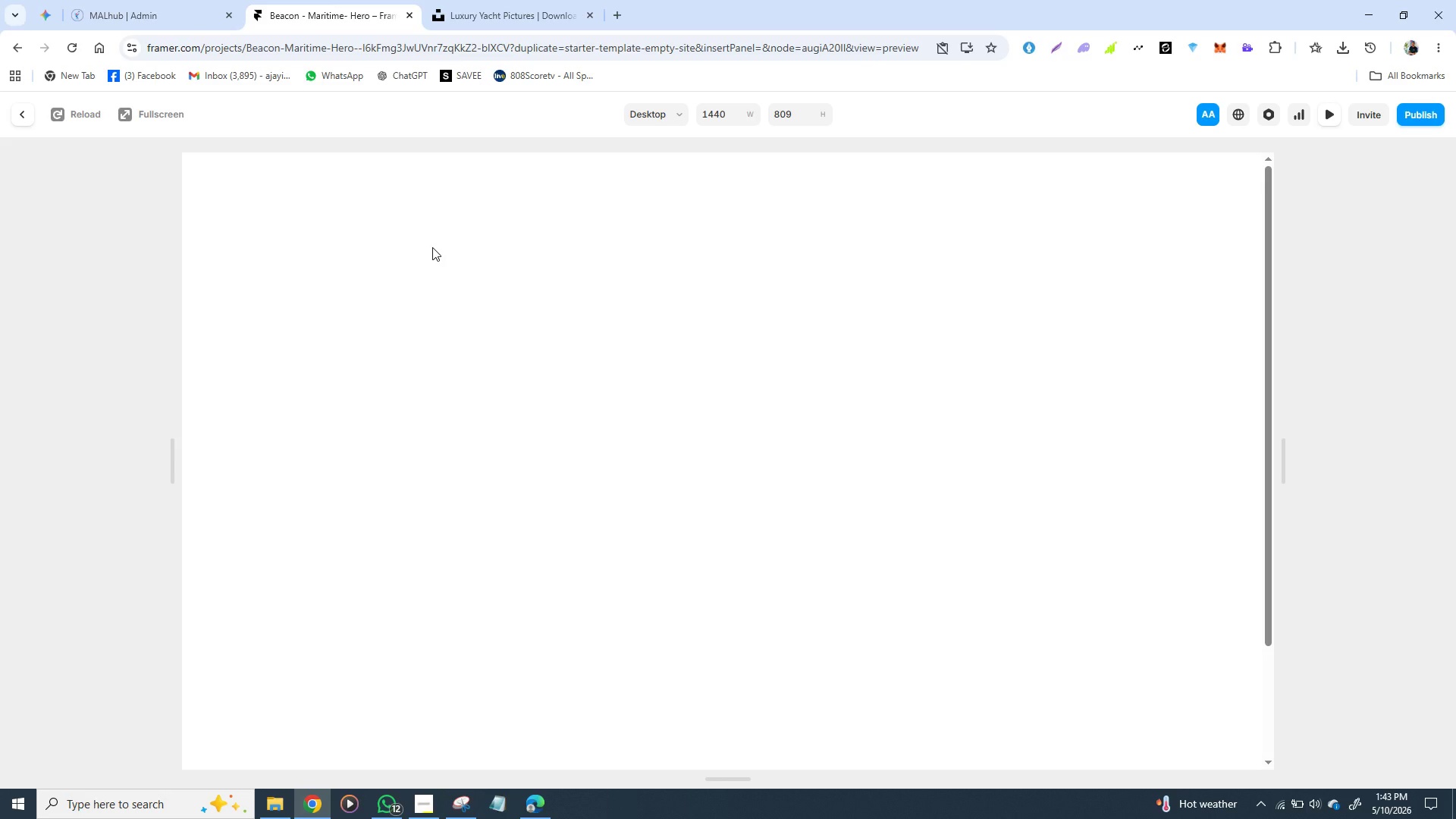 
wait(5.39)
 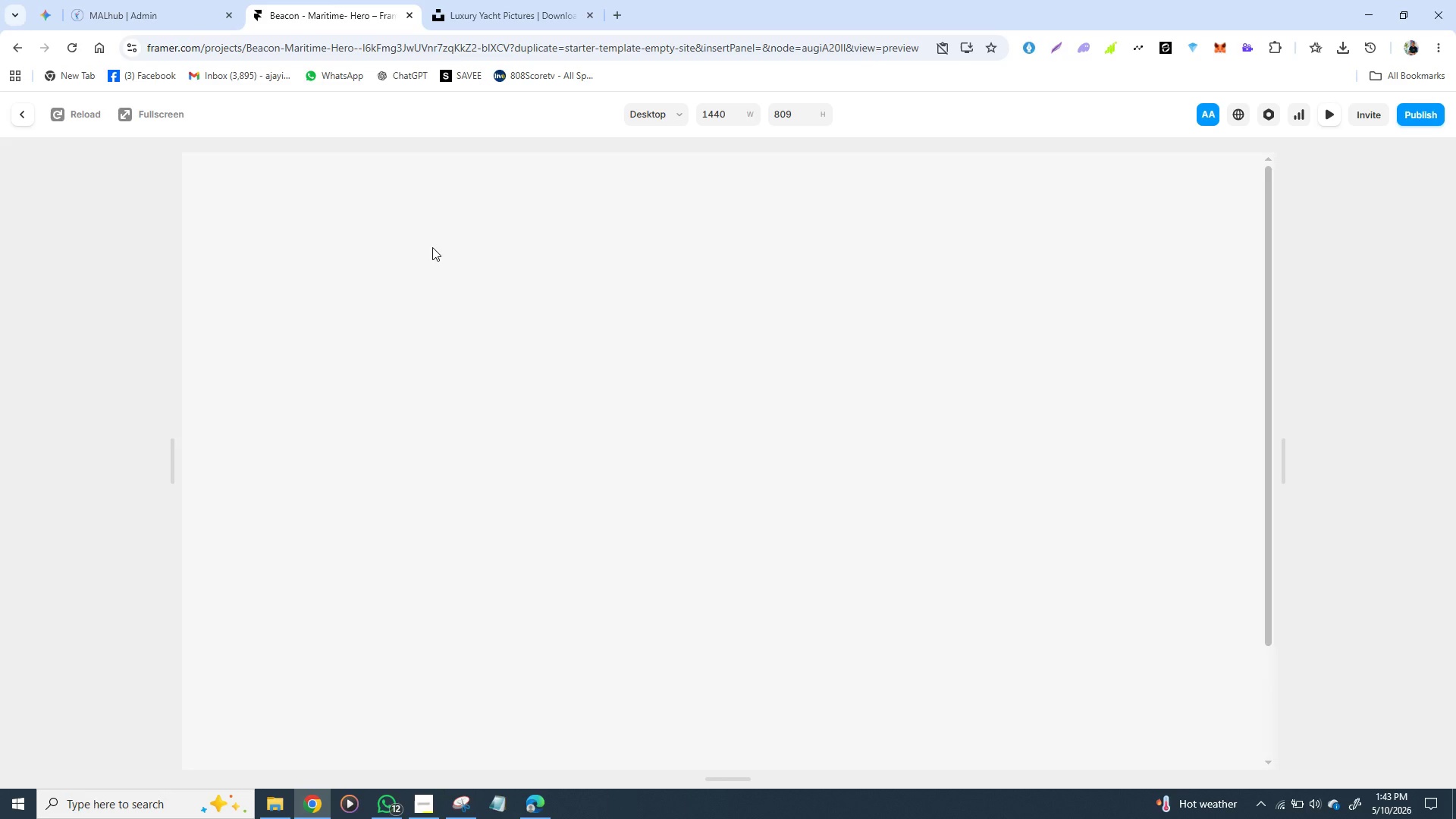 
scroll: coordinate [447, 347], scroll_direction: down, amount: 1.0
 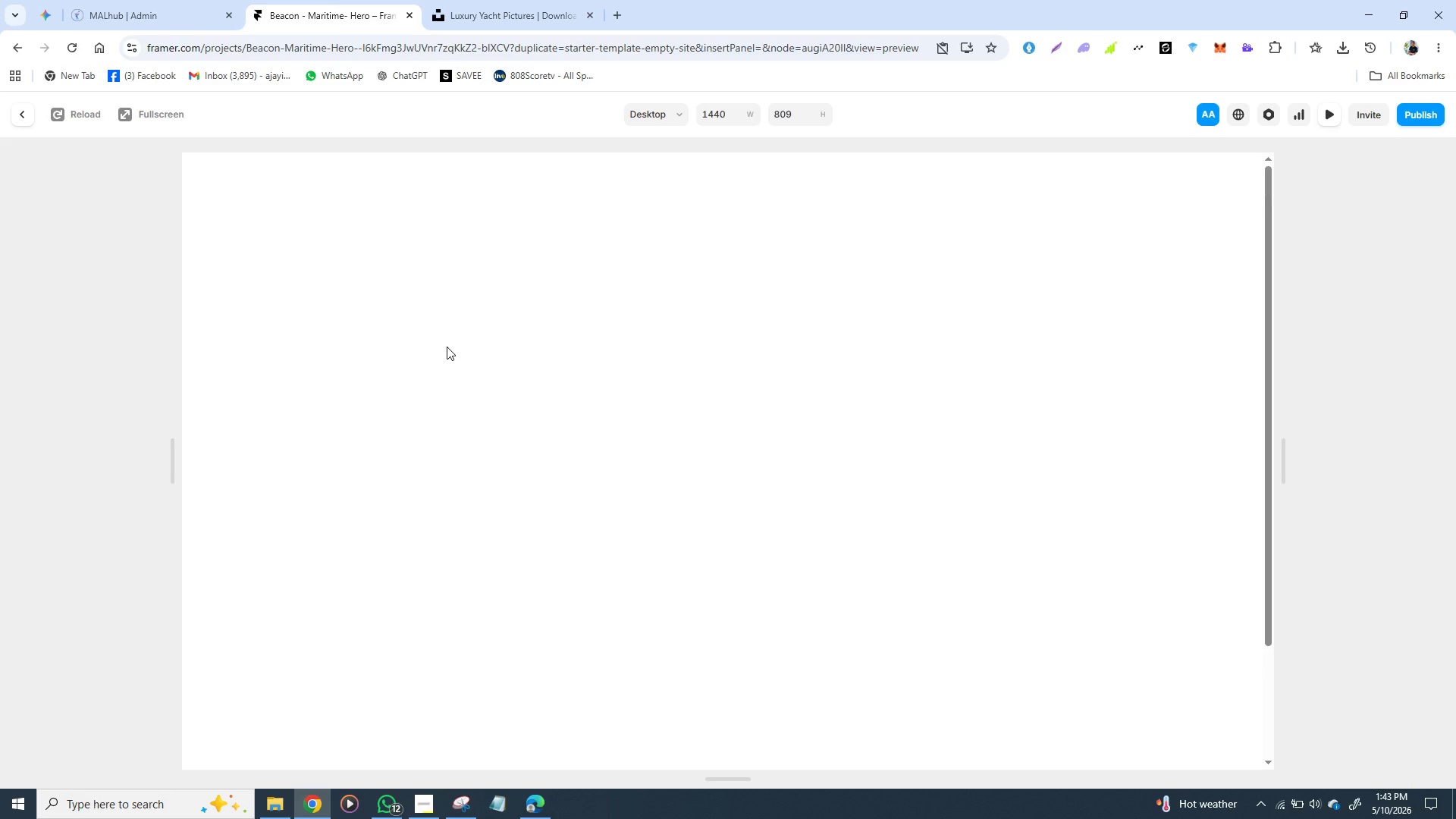 
scroll: coordinate [447, 347], scroll_direction: up, amount: 7.0
 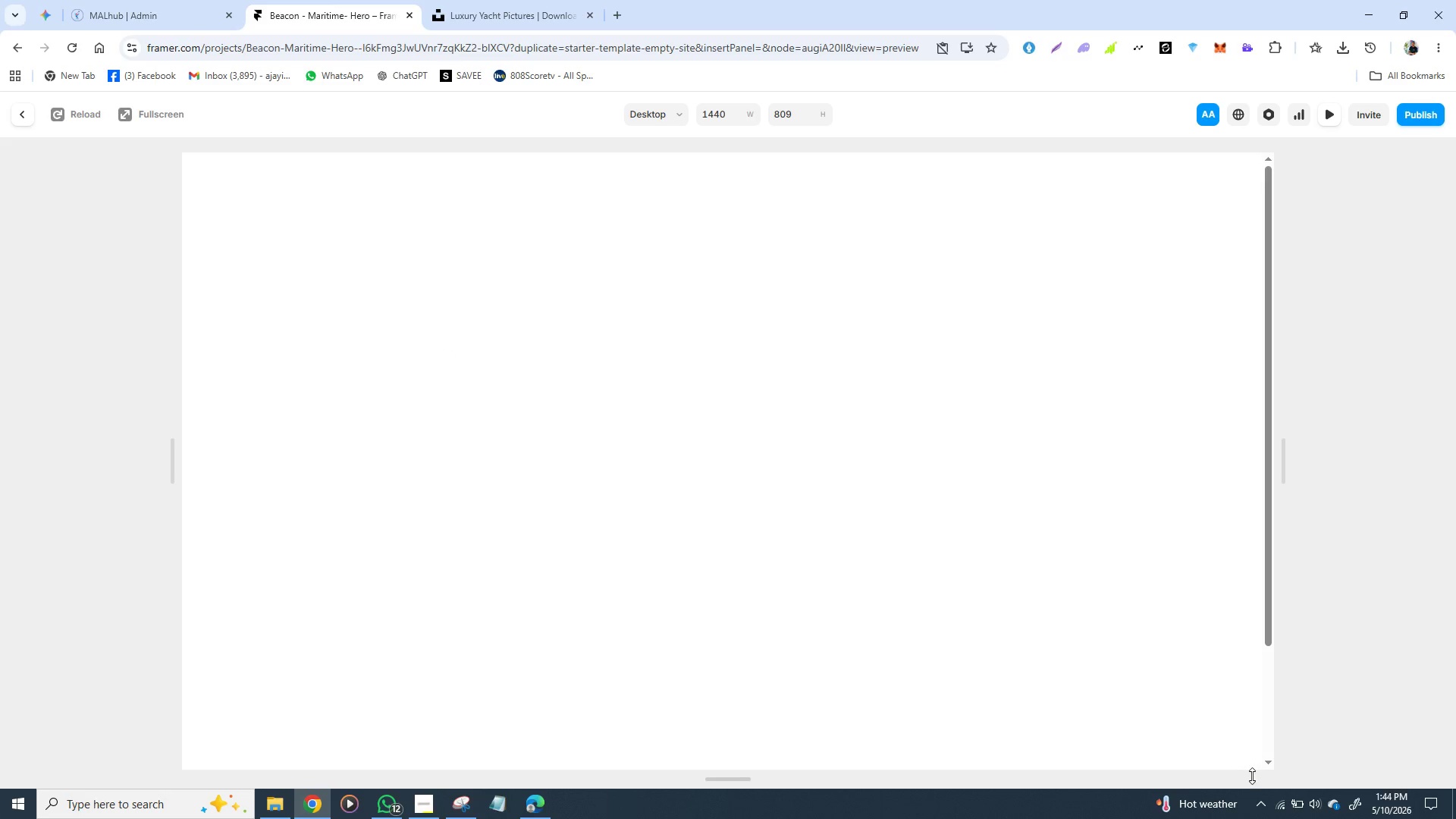 
wait(10.64)
 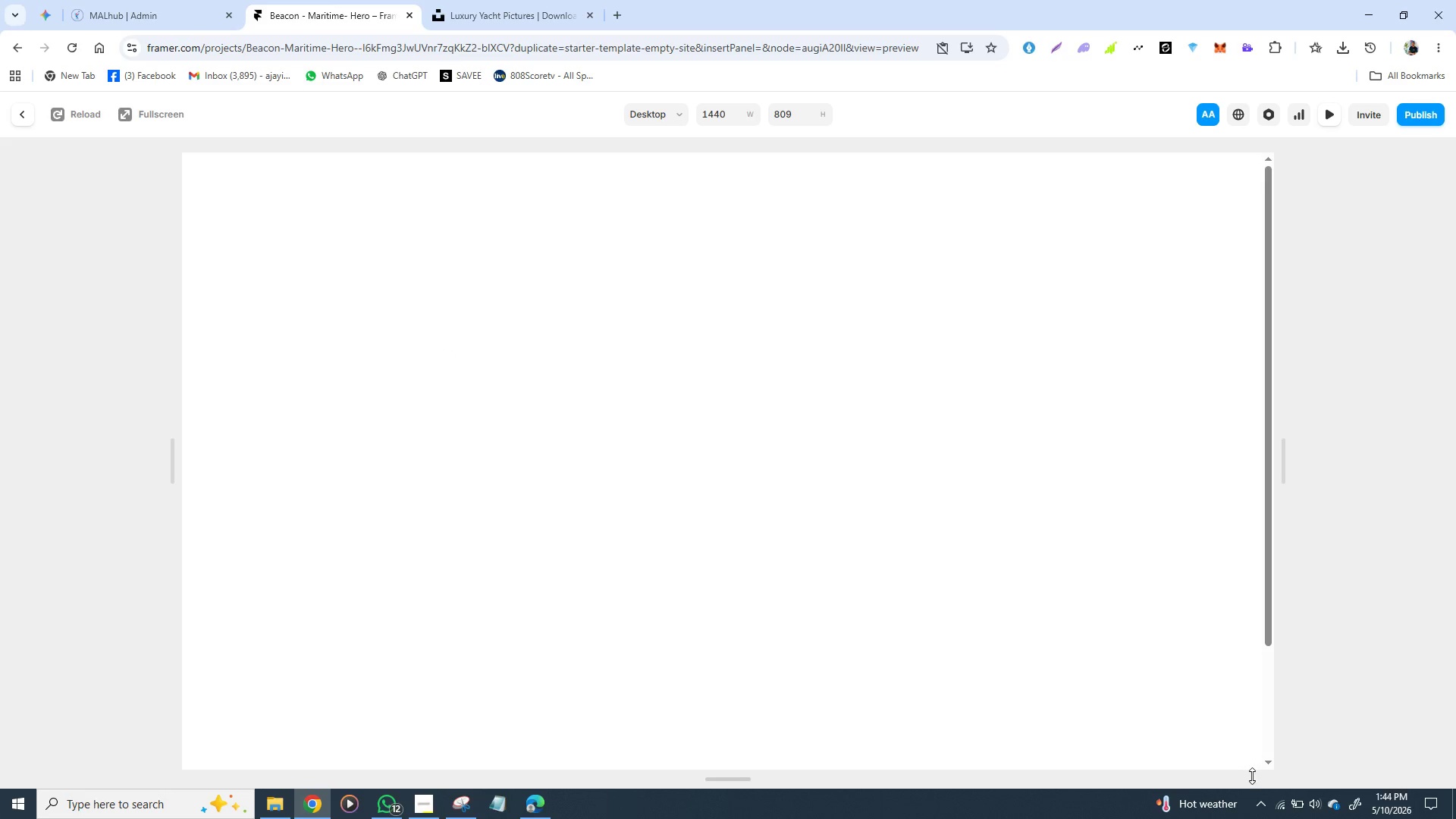 
left_click([66, 117])
 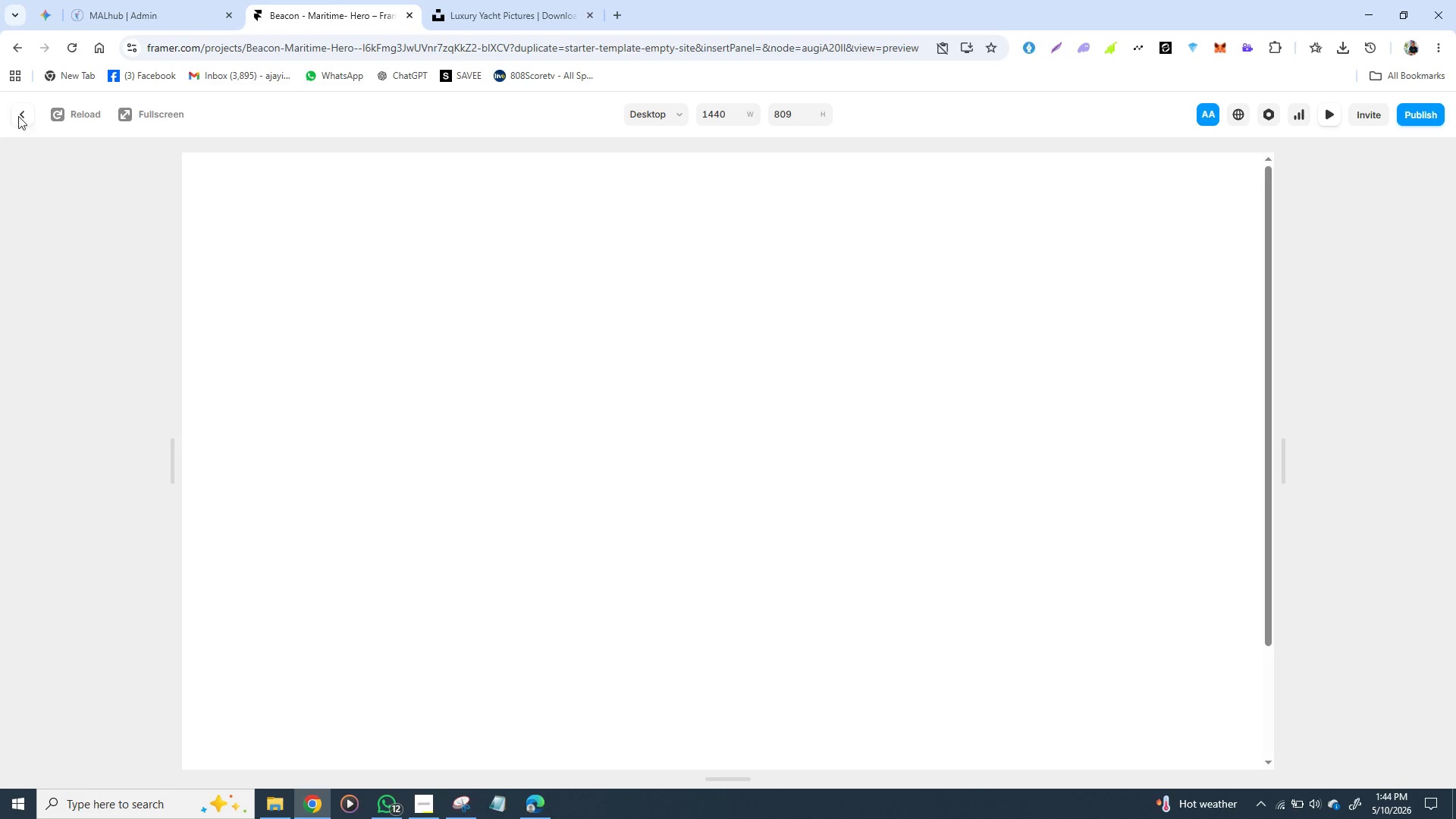 
left_click([18, 116])
 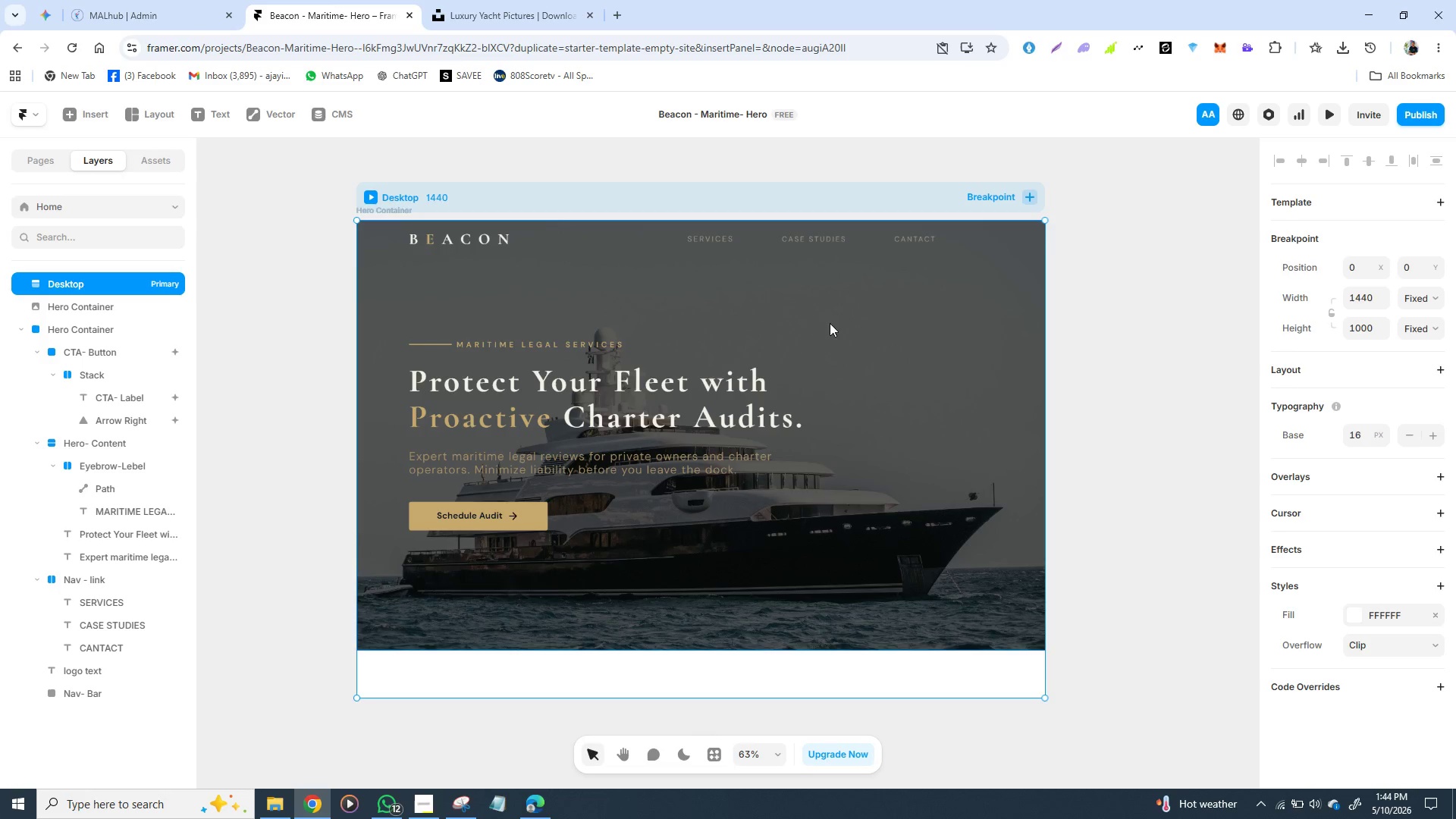 
wait(8.56)
 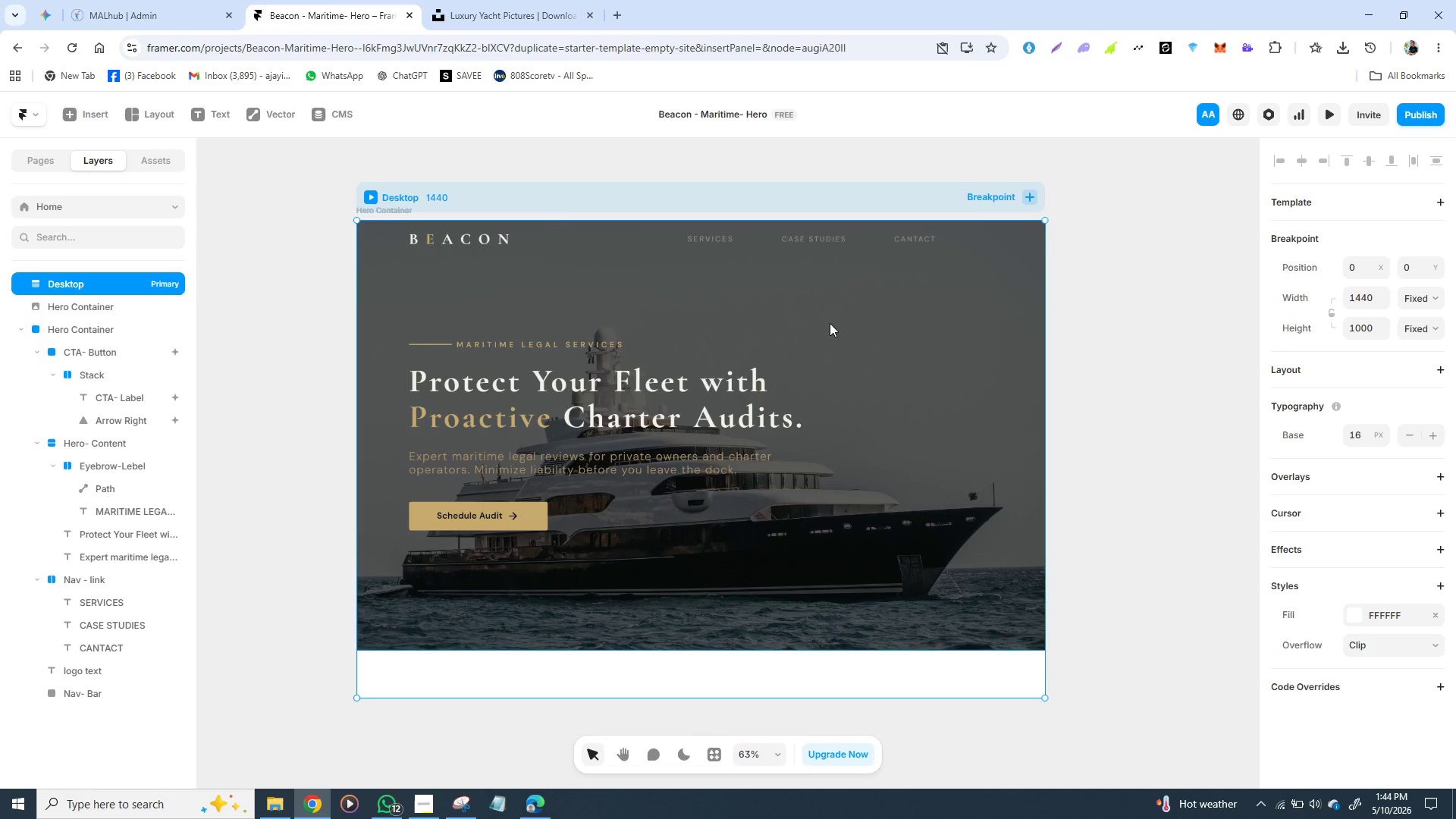 
left_click([384, 209])
 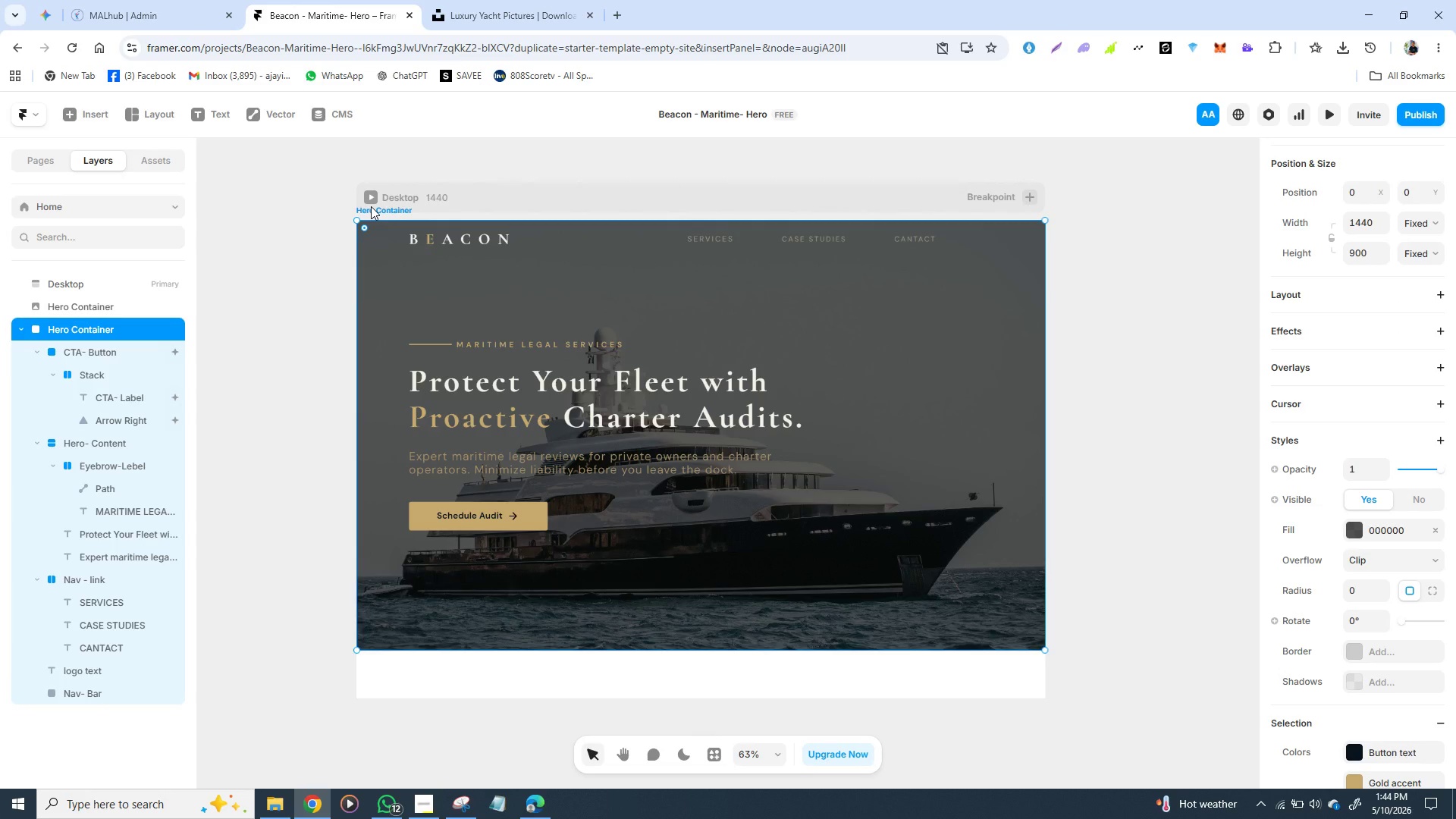 
right_click([371, 206])
 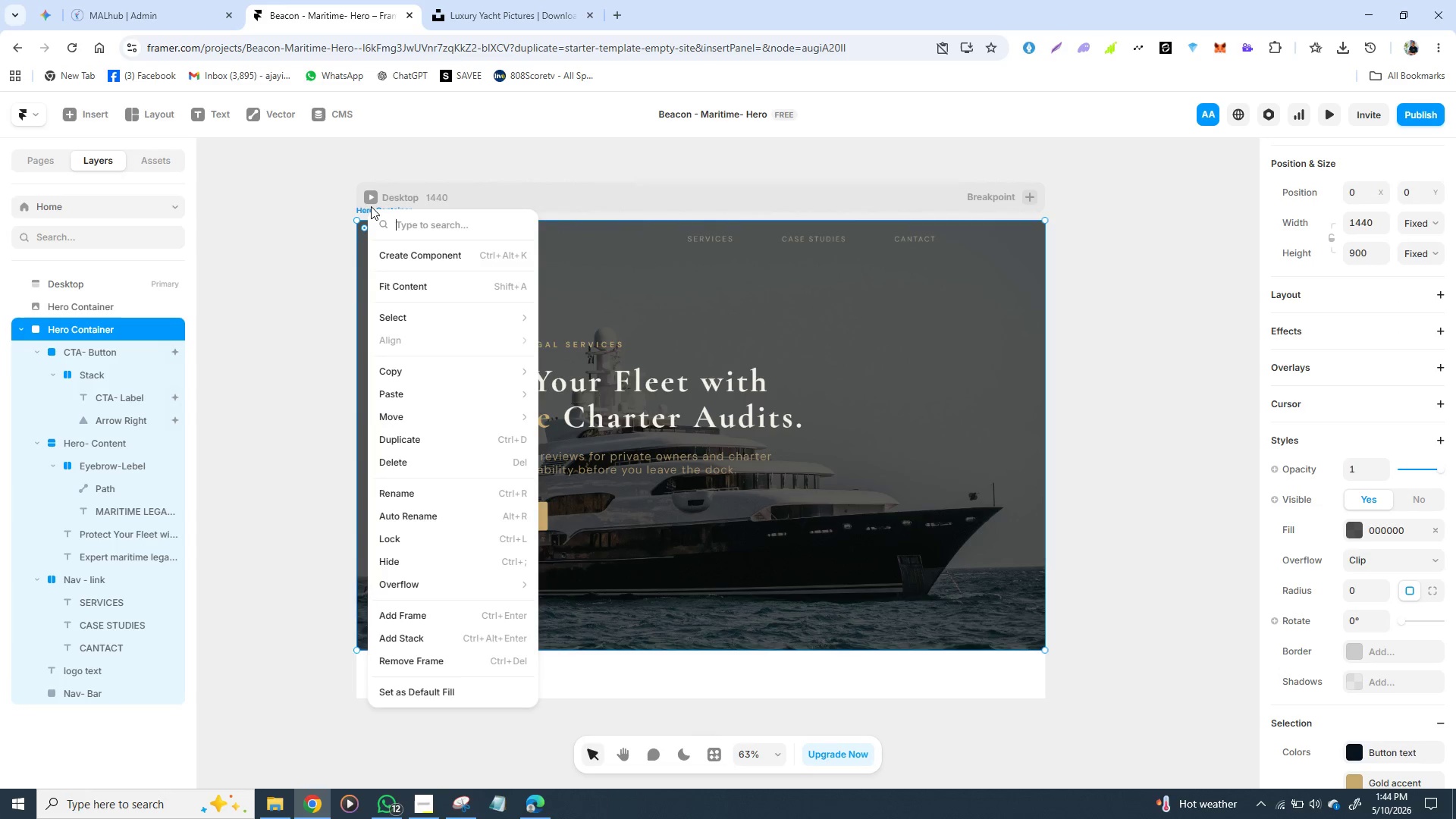 
left_click([371, 206])
 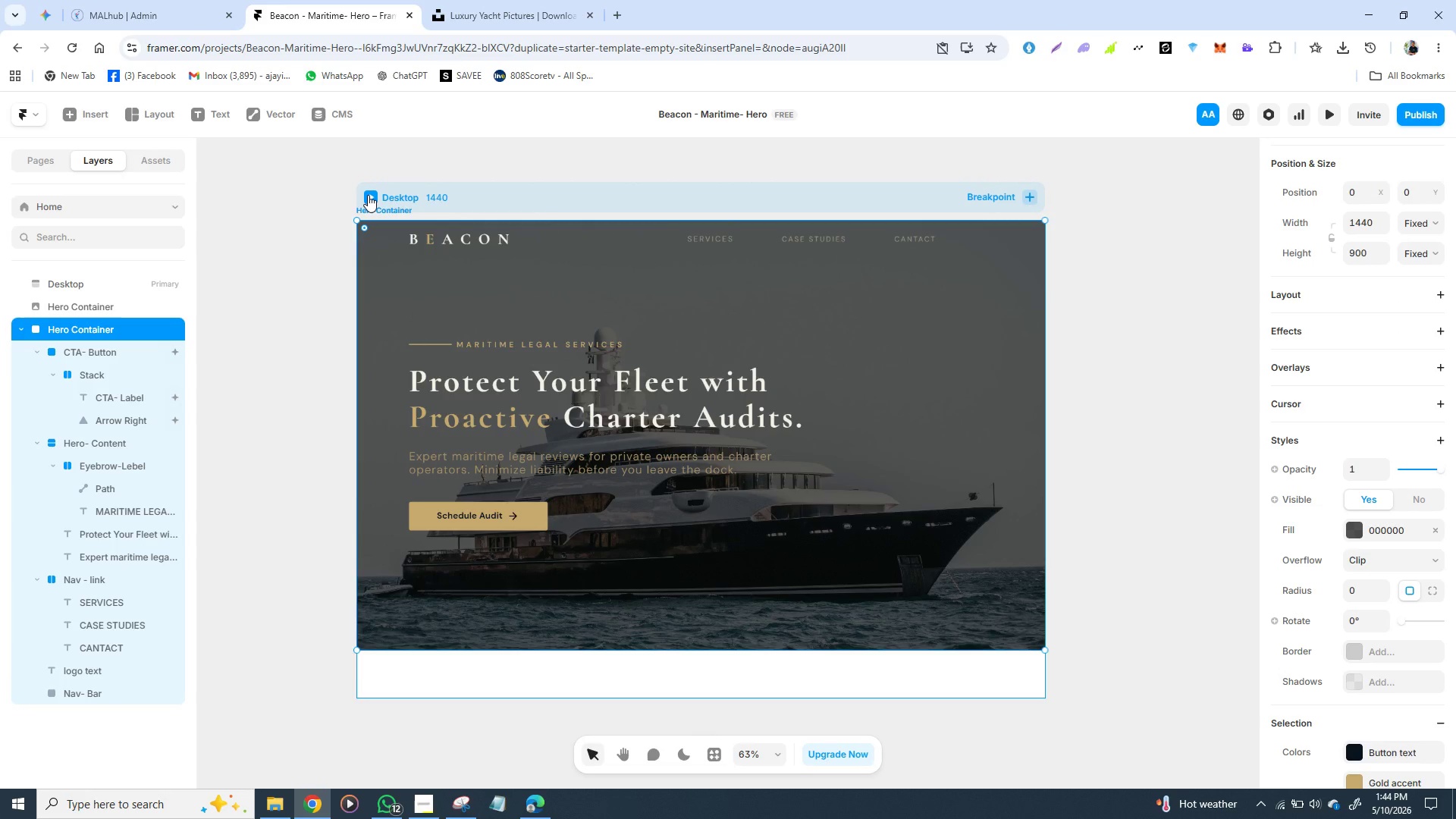 
left_click([368, 195])
 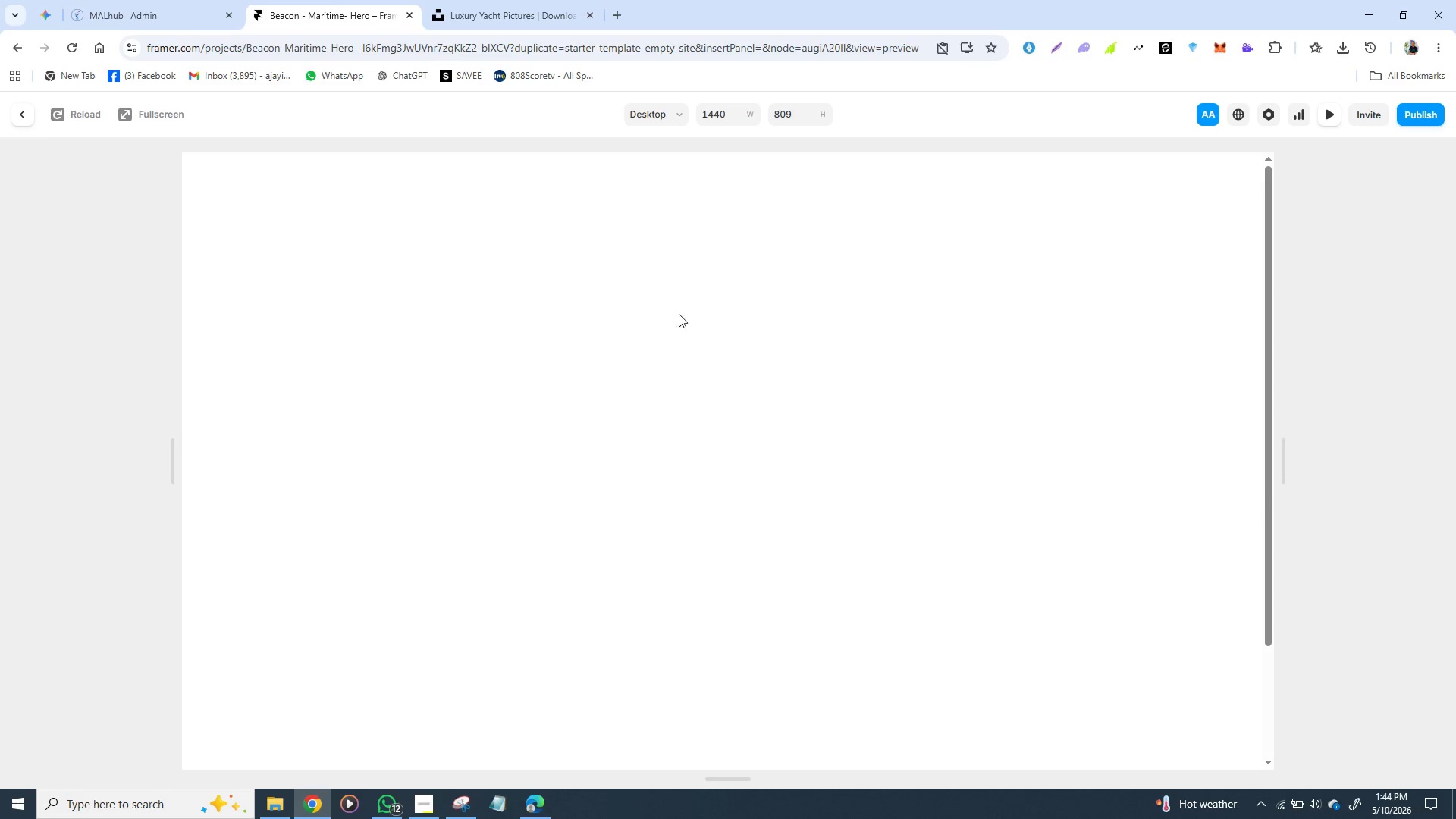 
wait(5.92)
 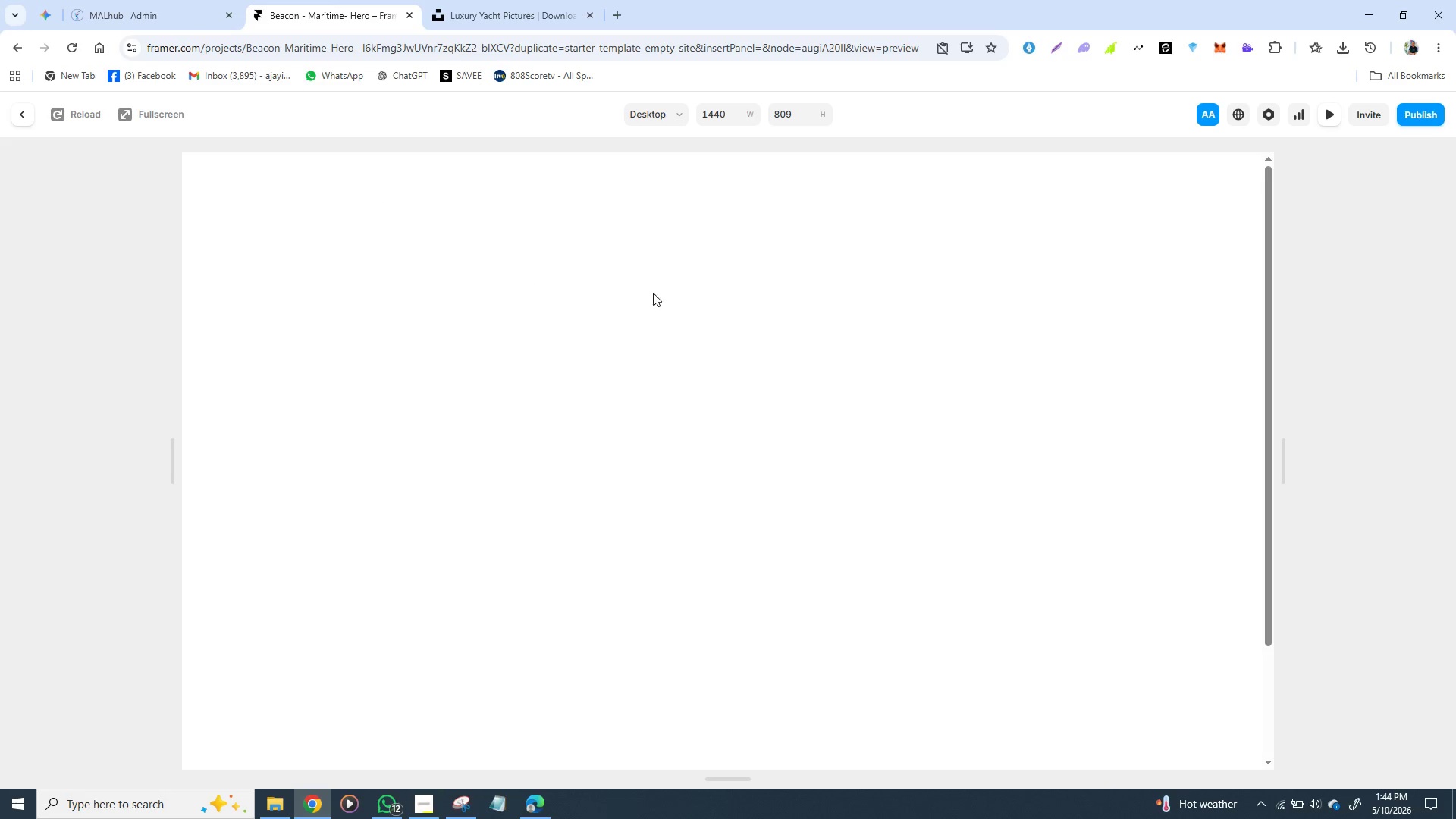 
left_click([26, 112])
 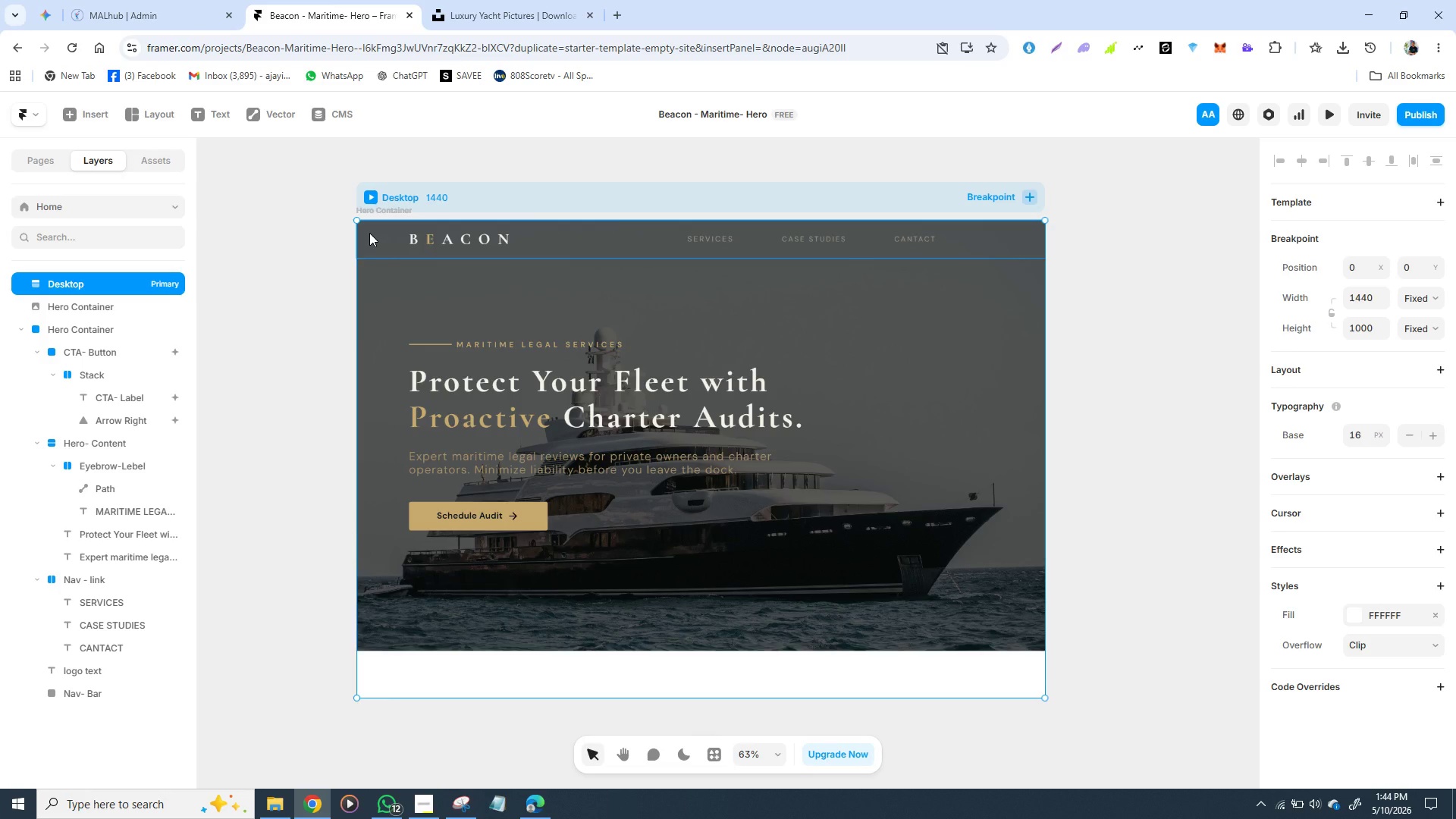 
wait(5.78)
 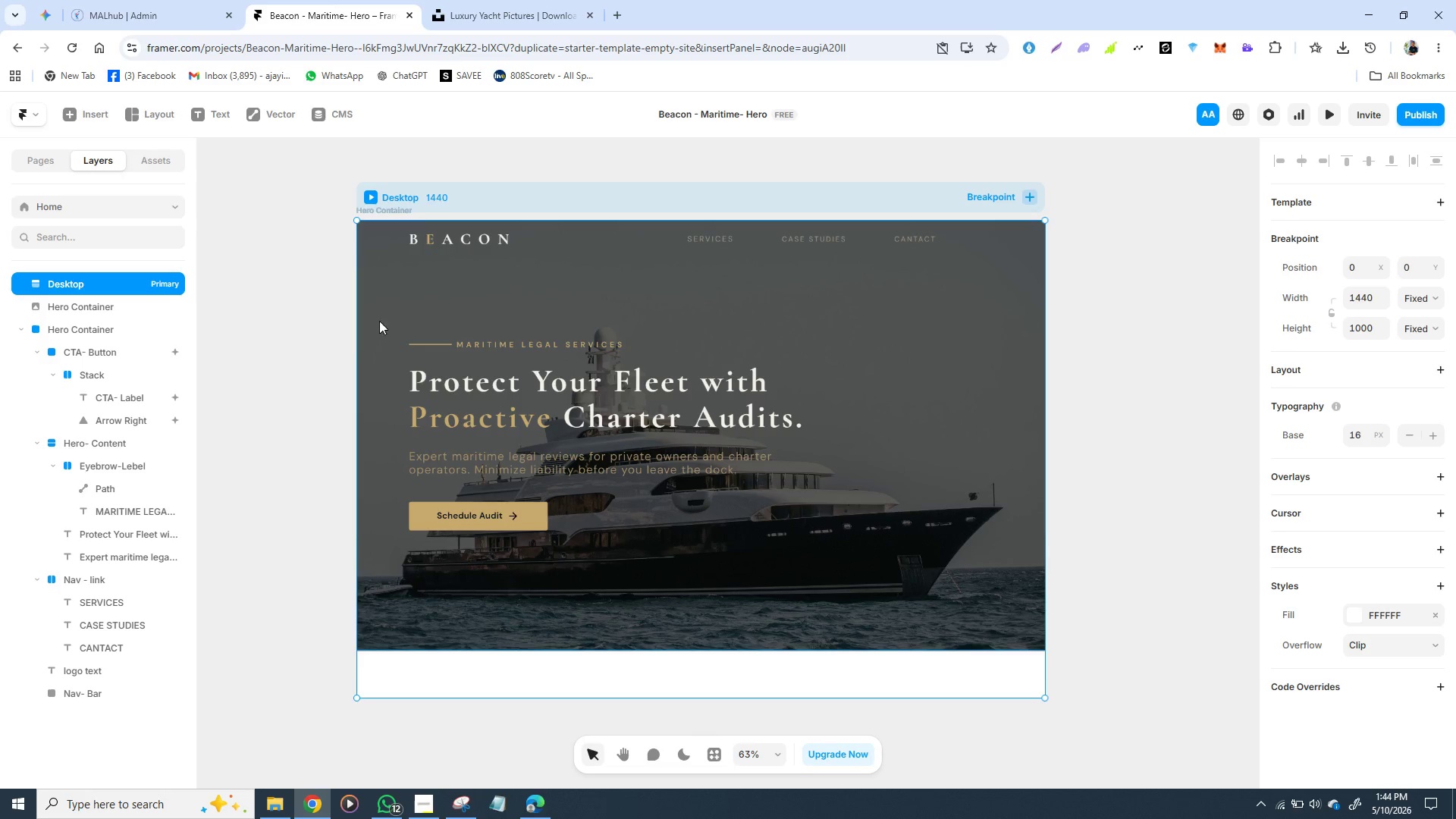 
left_click([369, 233])
 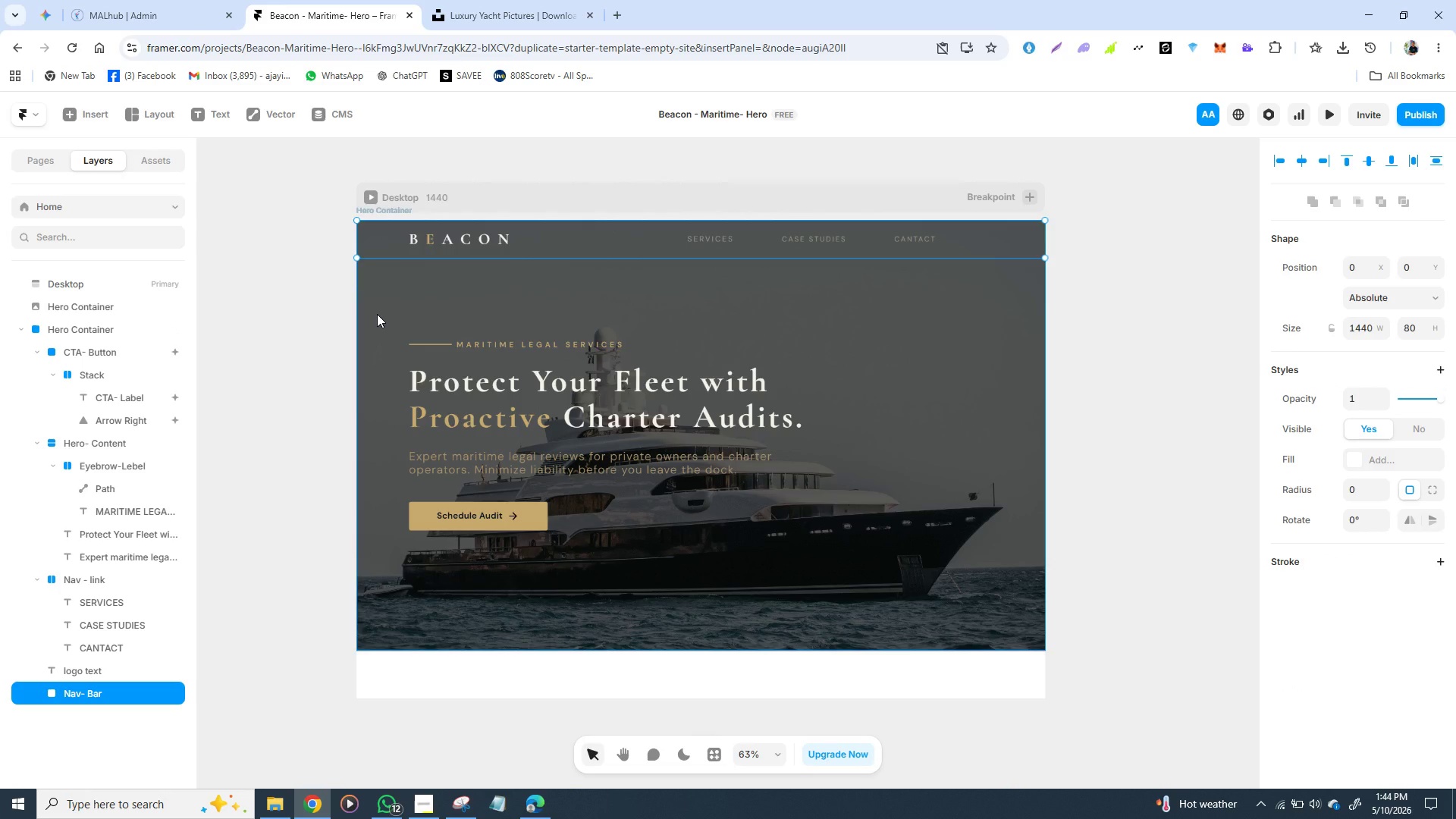 
hold_key(key=ShiftLeft, duration=1.09)
left_click([377, 314])
 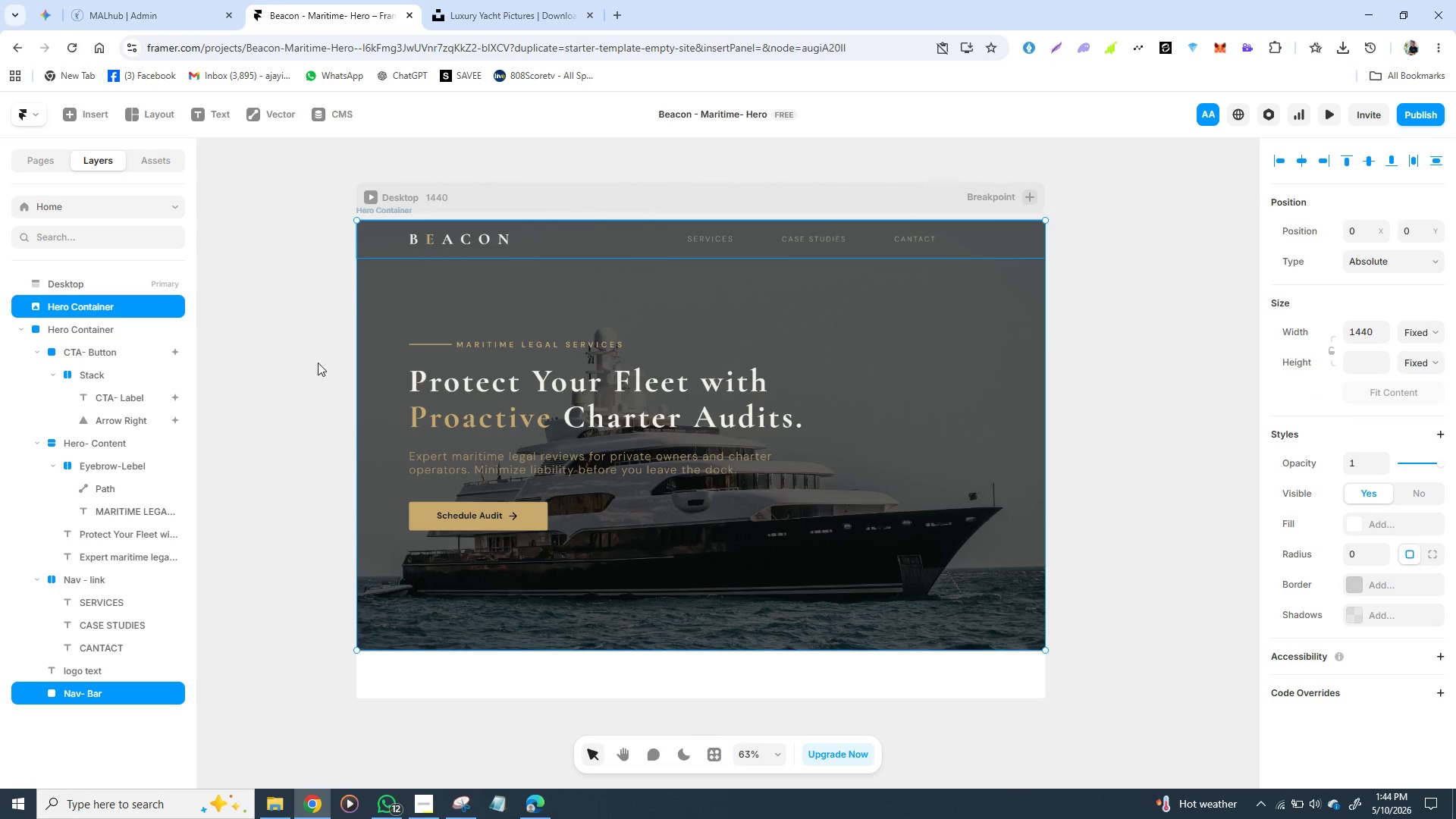 
left_click([1164, 488])
 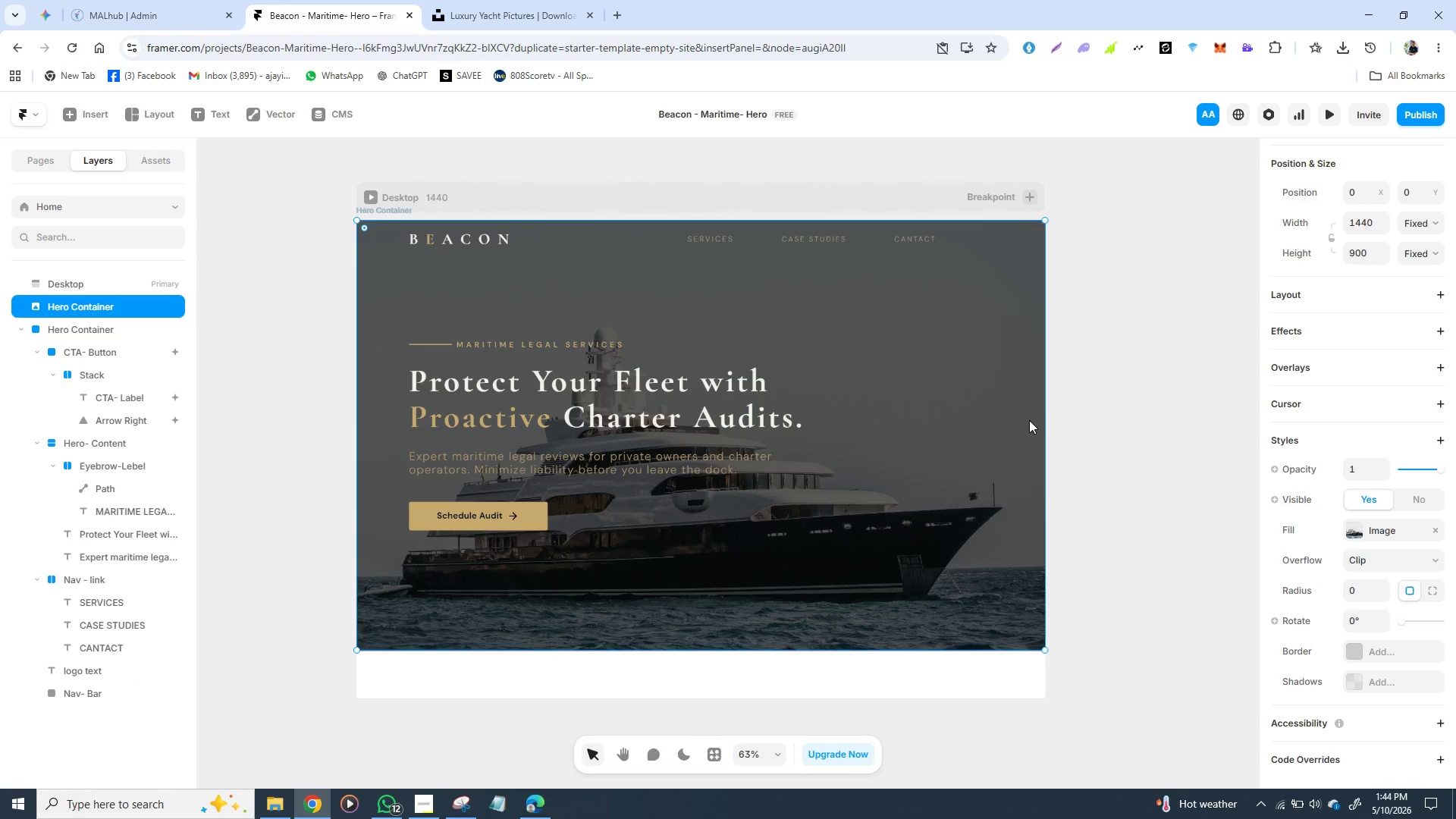 
left_click([1029, 420])
 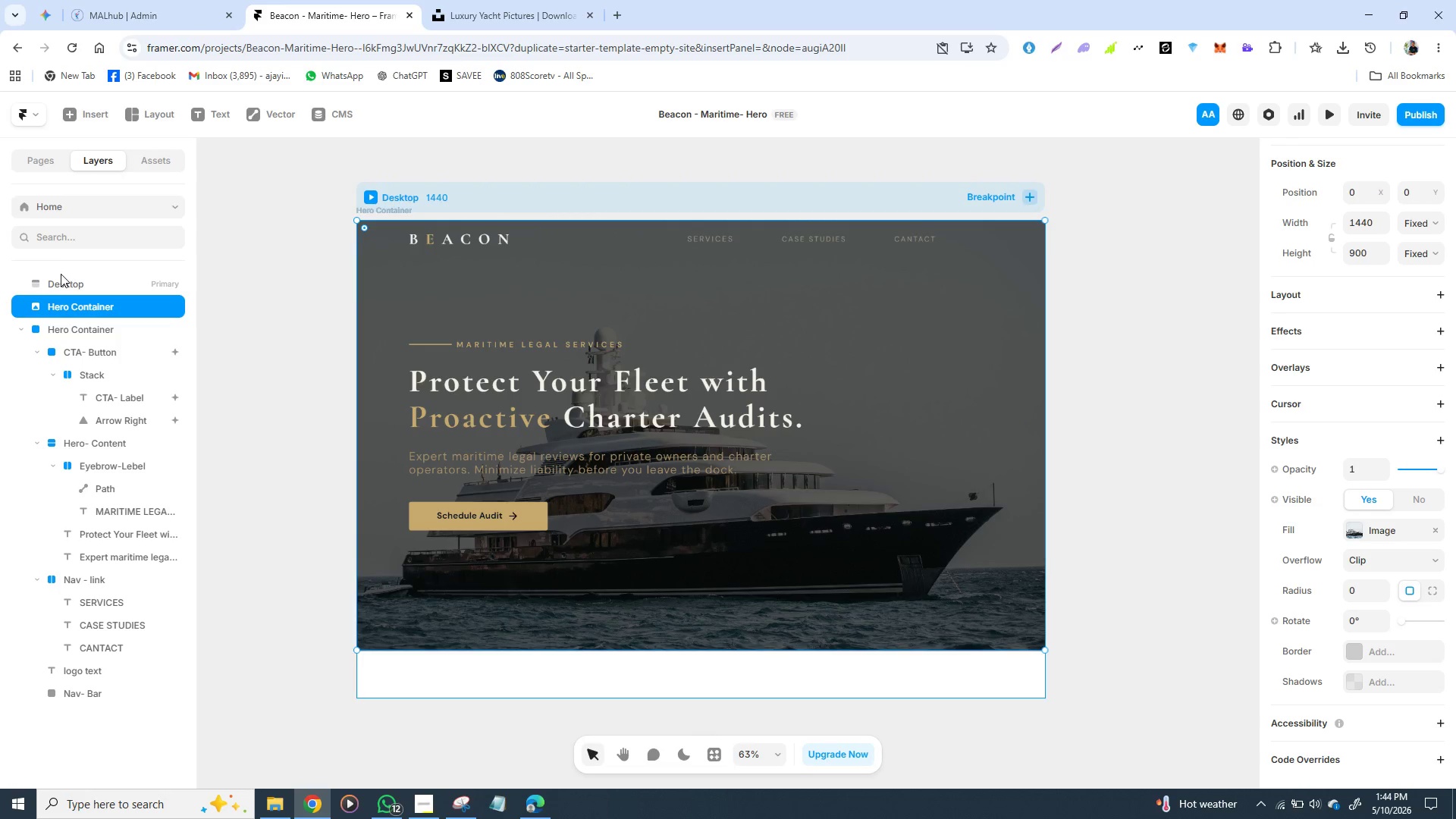 
wait(7.69)
 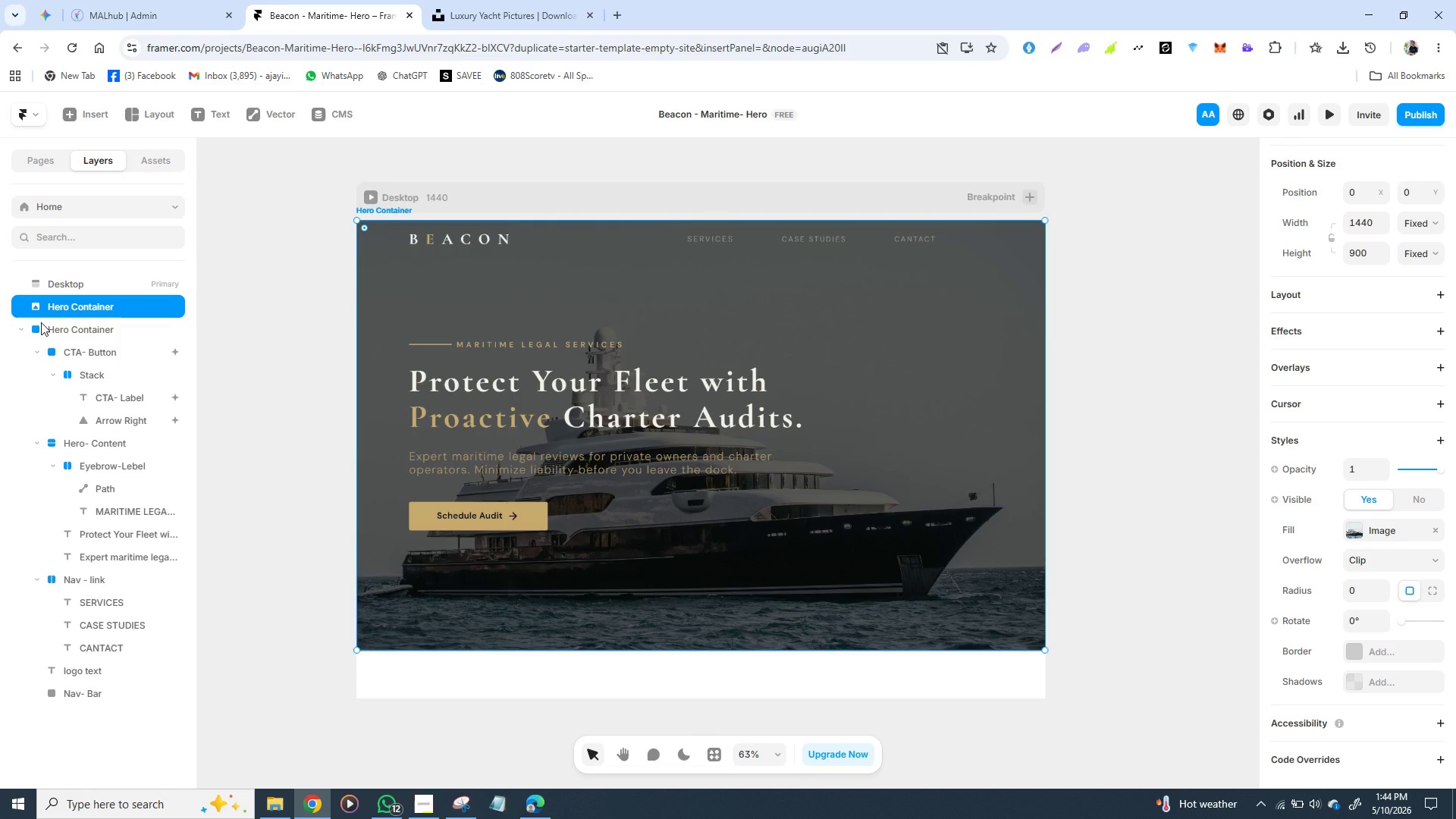 
left_click([57, 281])
 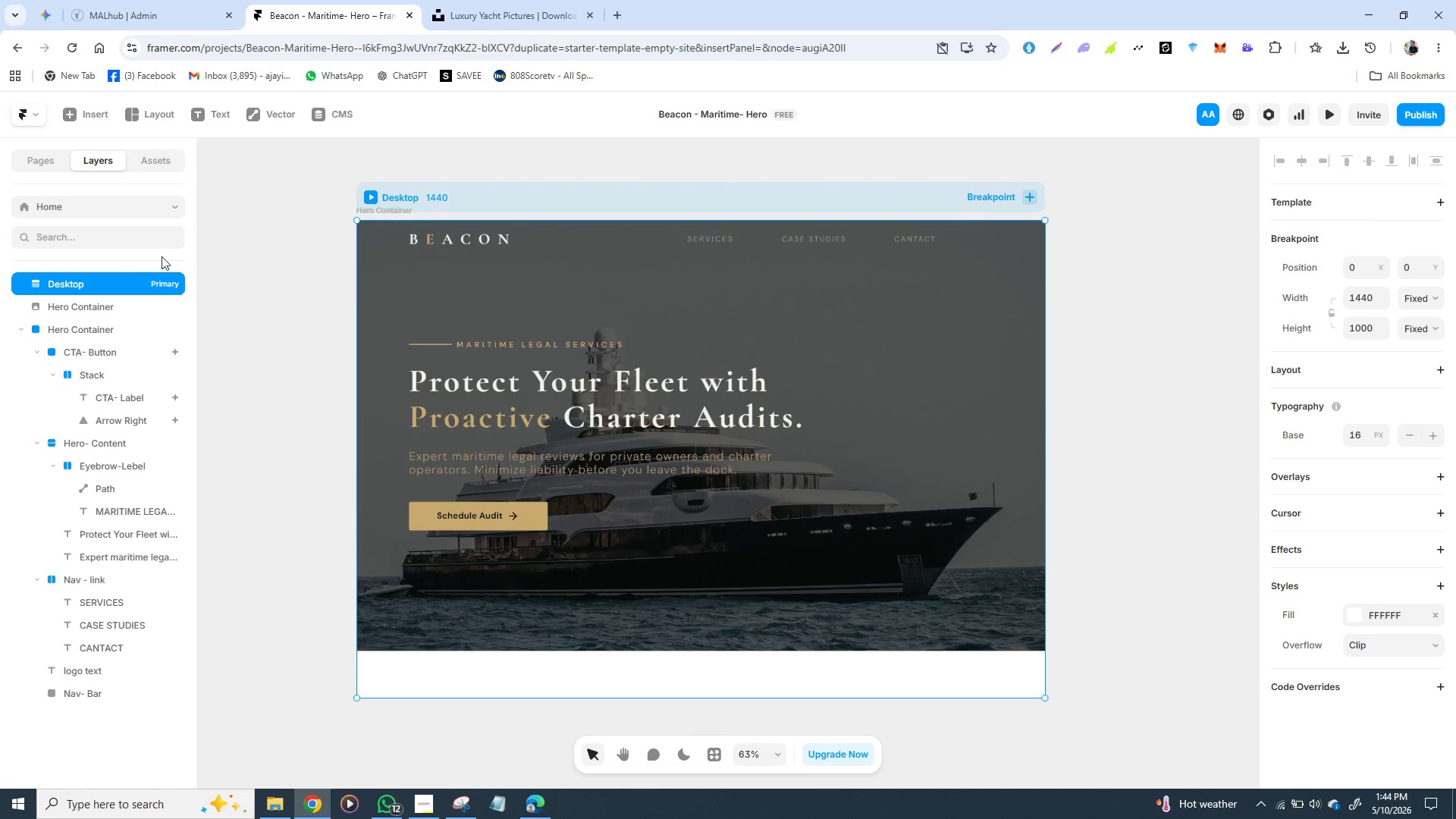 
left_click([267, 249])
 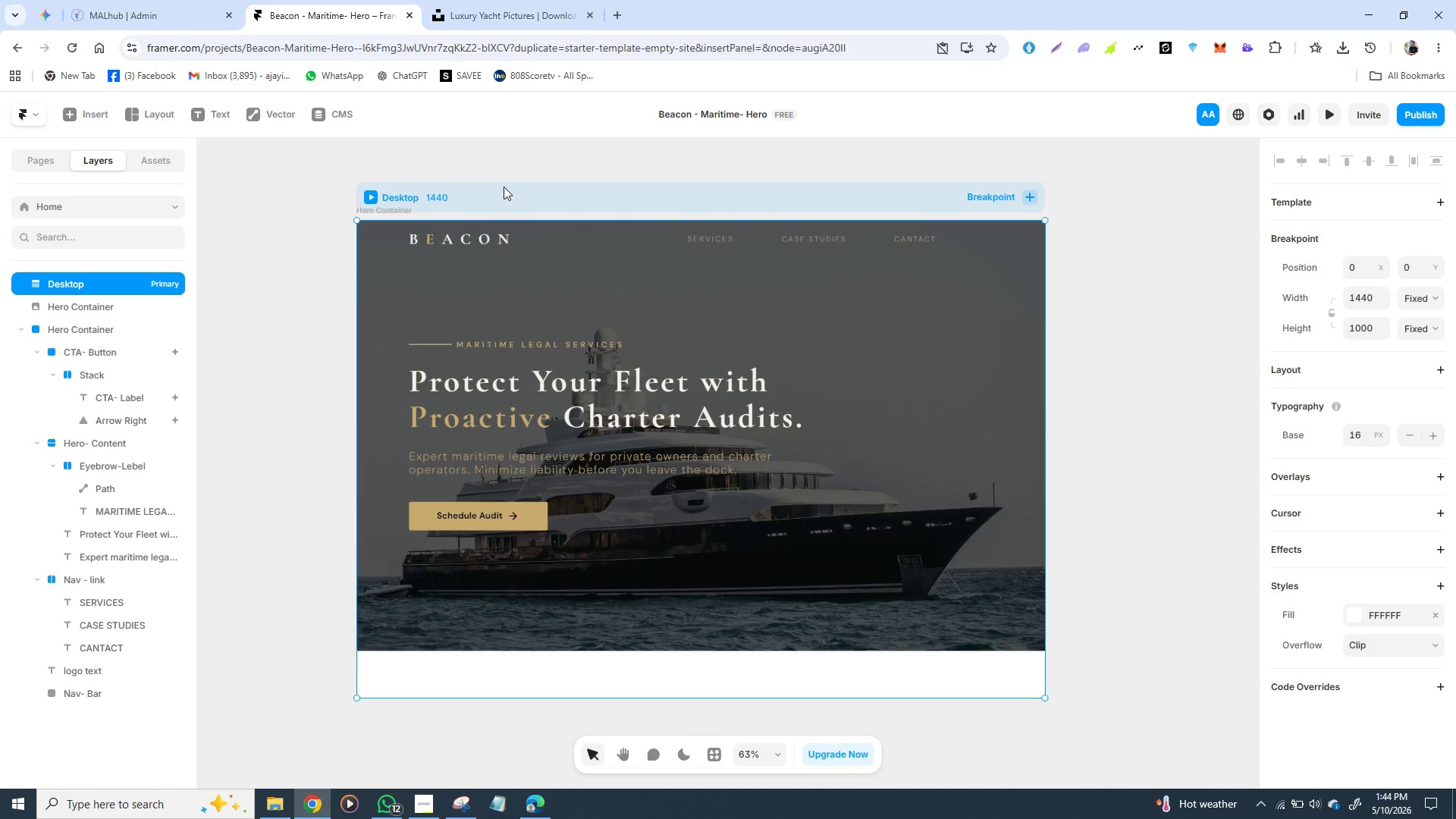 
left_click([504, 187])
 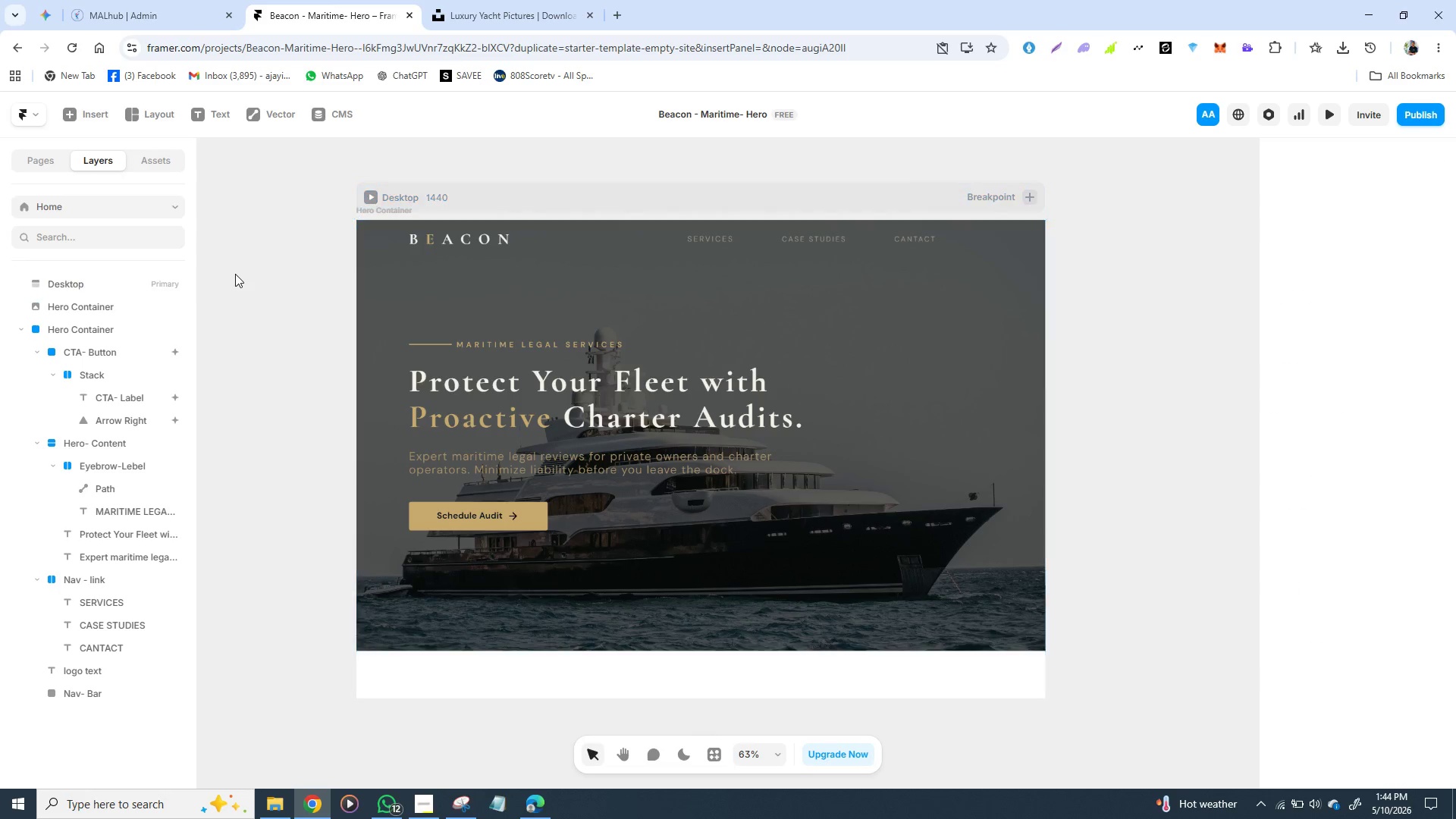 
left_click([235, 274])
 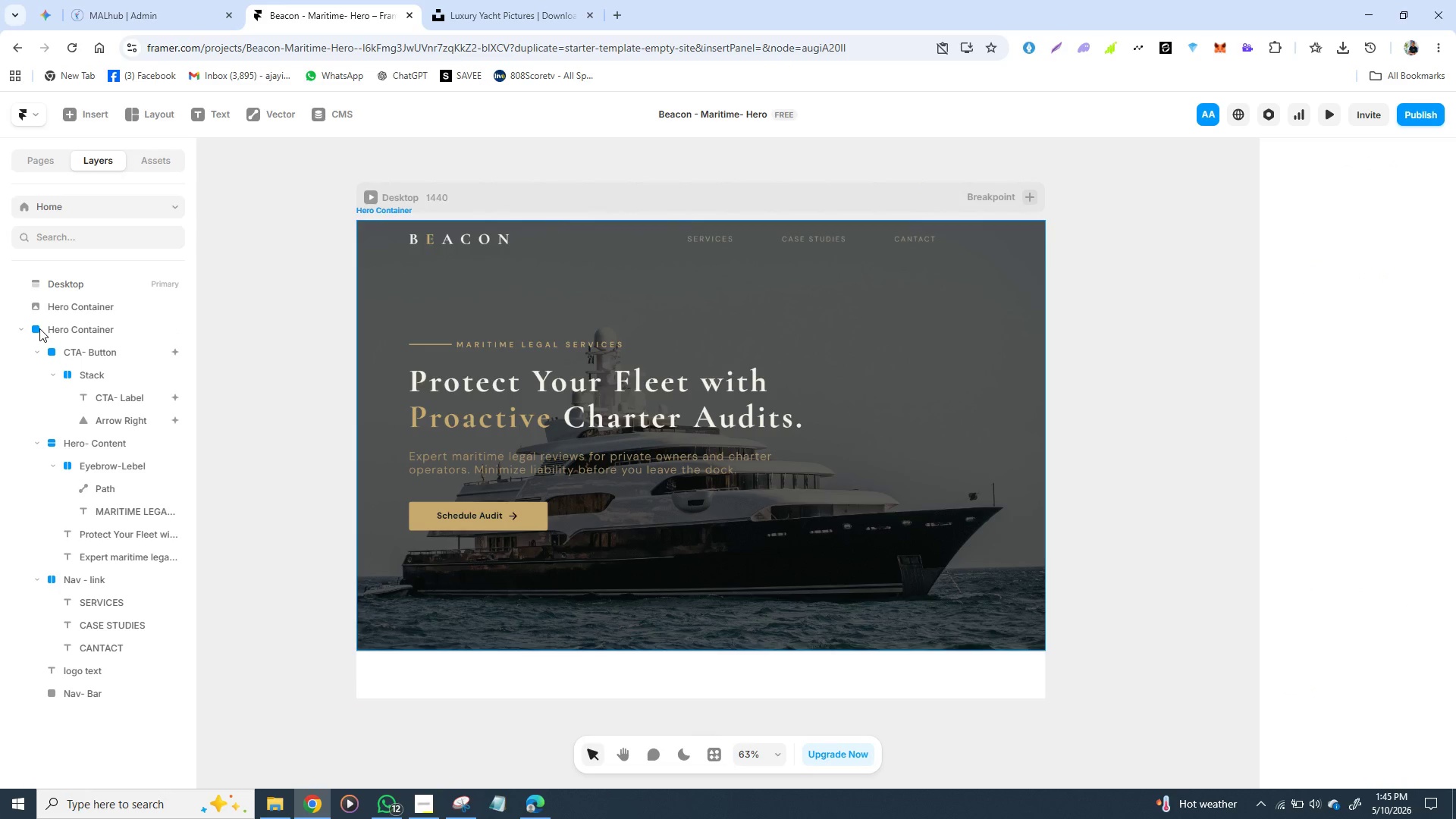 
wait(5.38)
 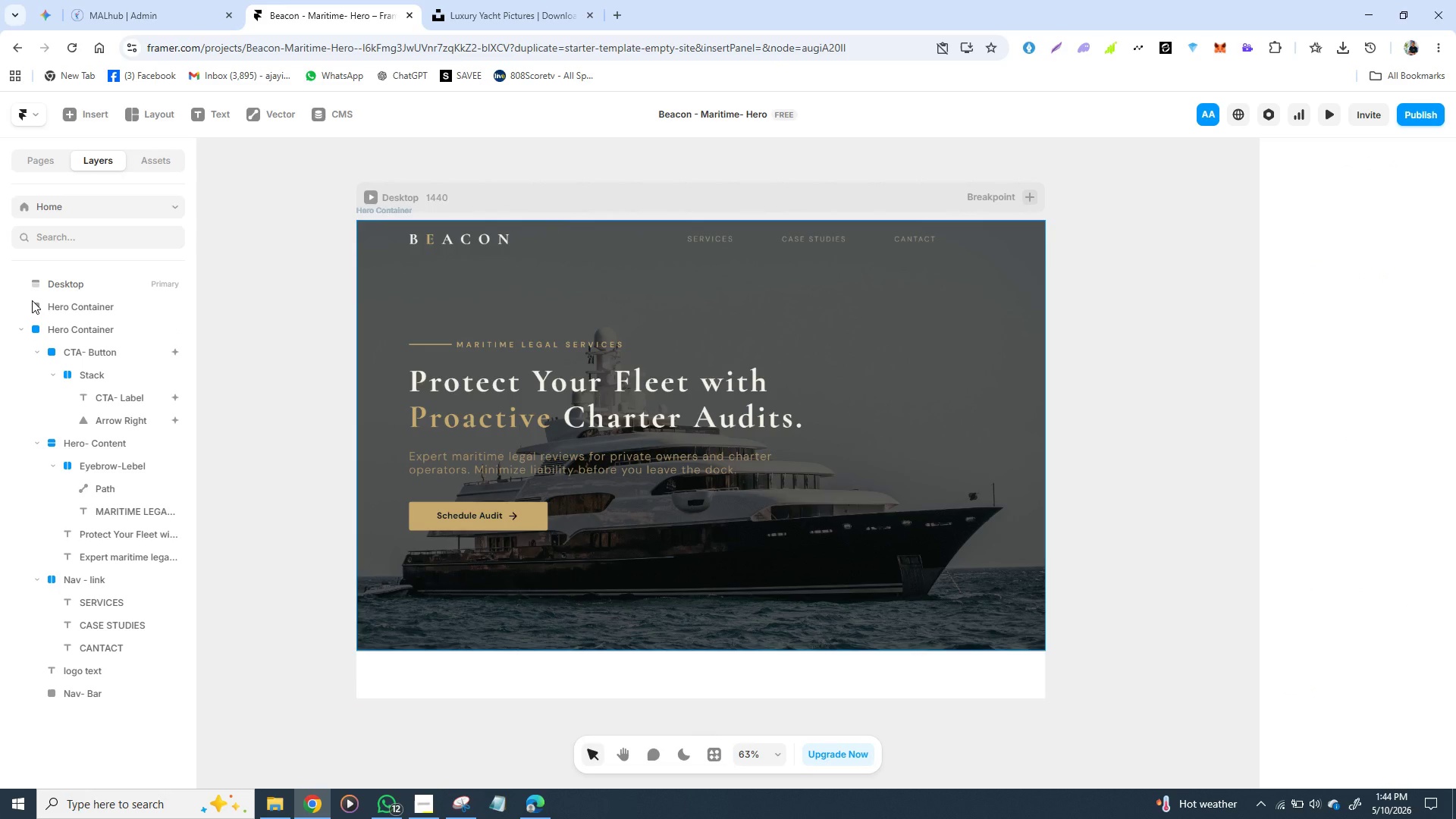 
left_click([36, 306])
 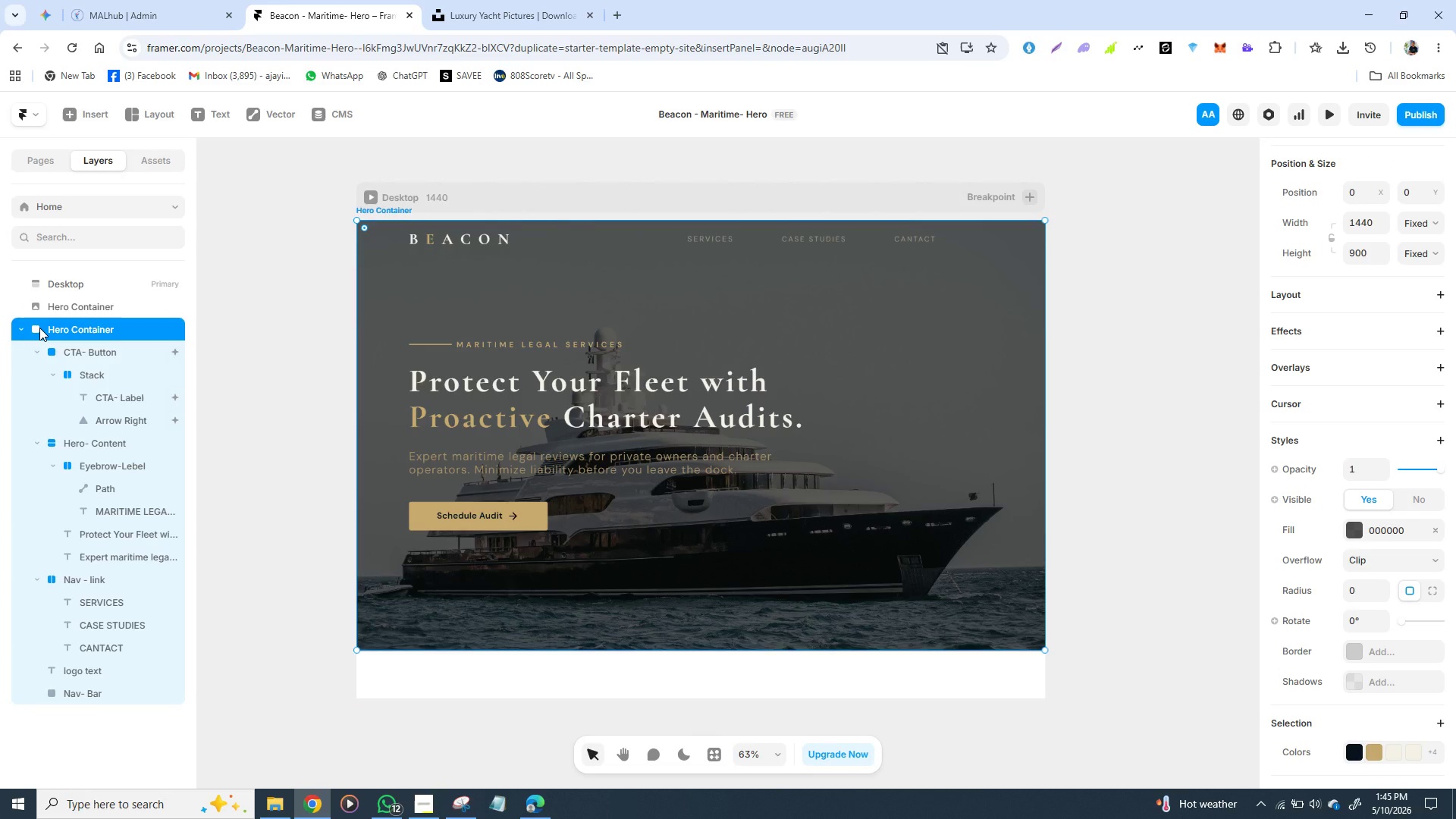 
left_click([39, 328])
 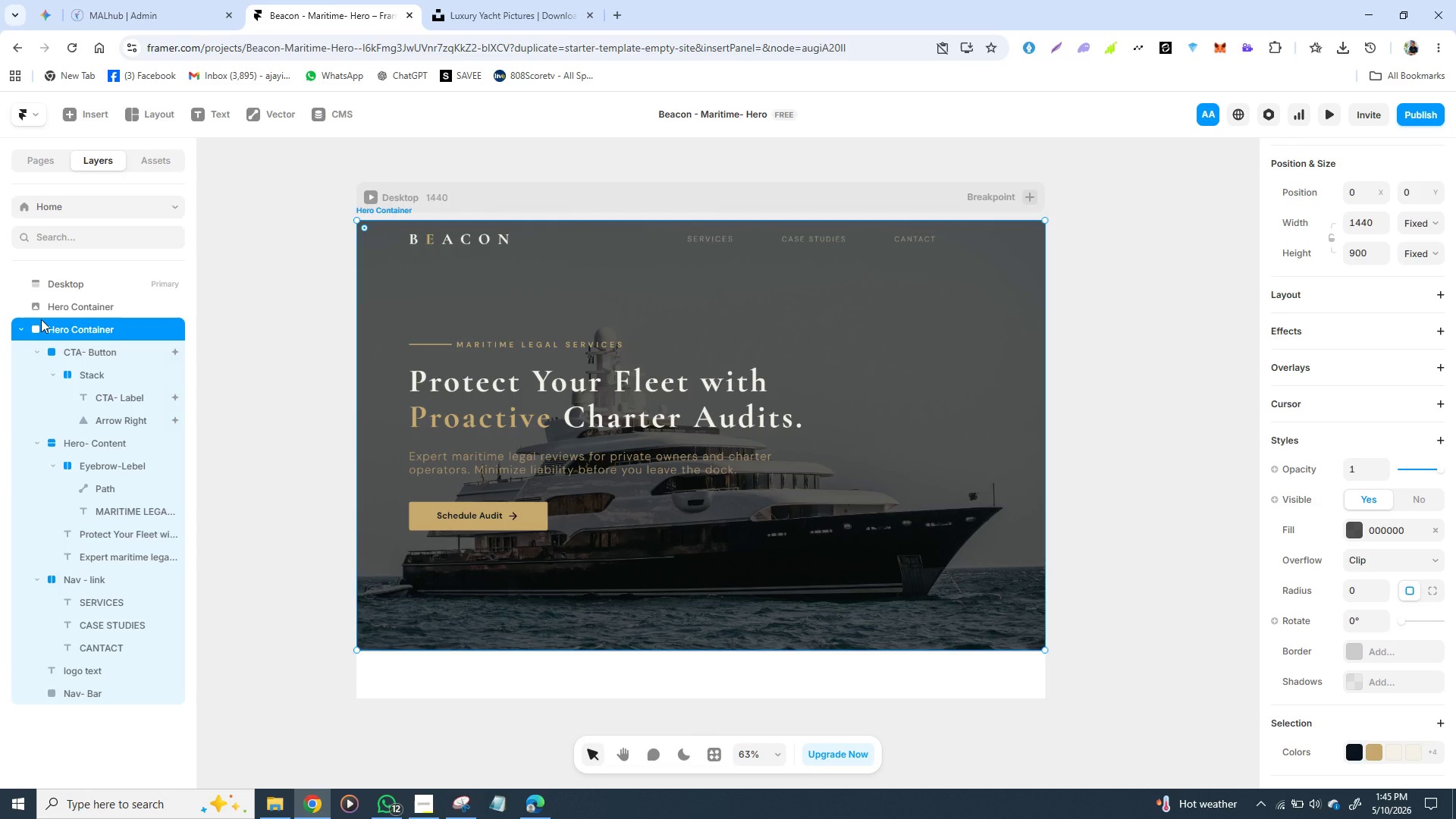 
wait(5.7)
 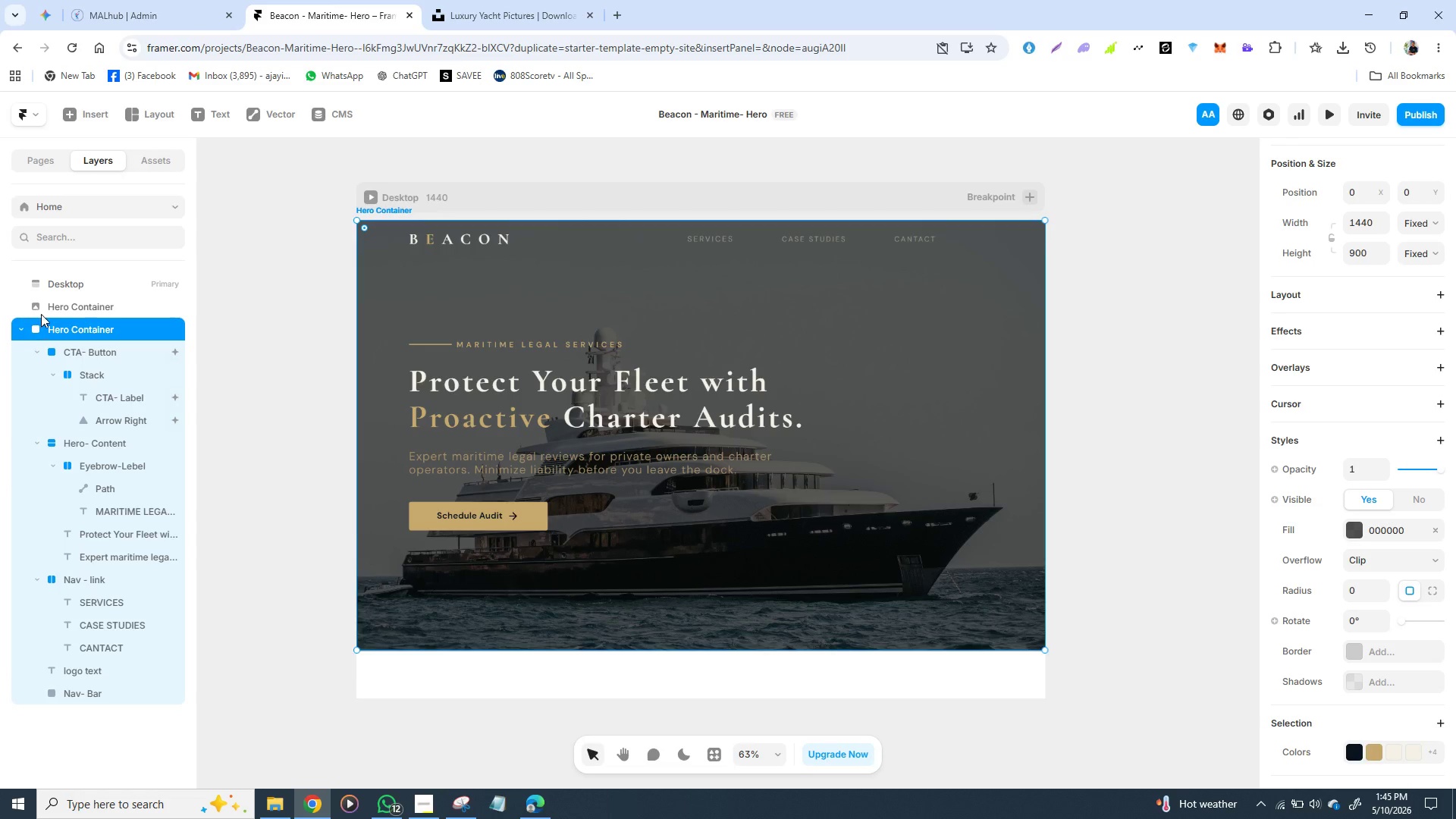 
left_click_drag(start_coordinate=[41, 306], to_coordinate=[42, 334])
 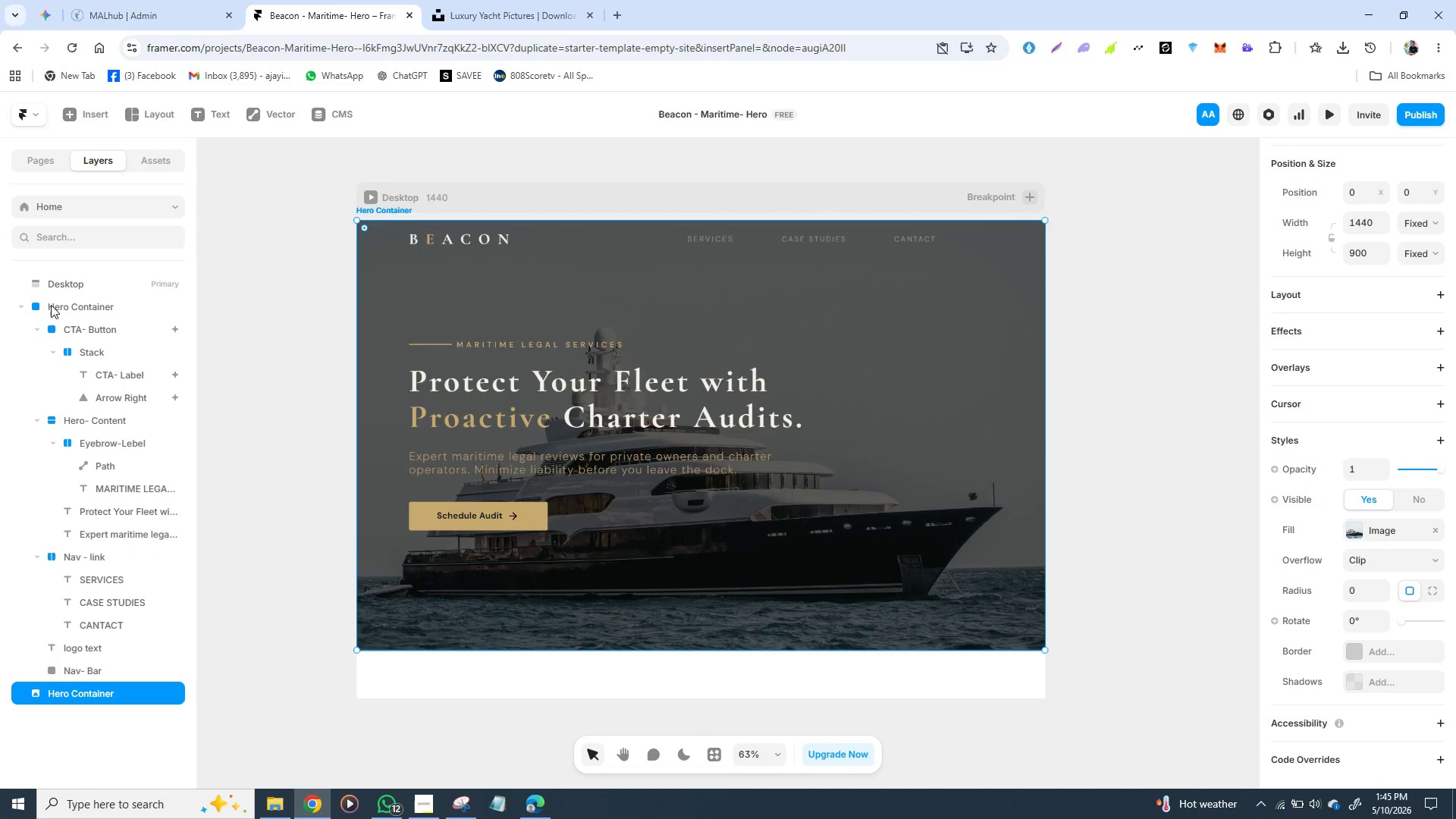 
left_click_drag(start_coordinate=[51, 303], to_coordinate=[60, 280])
 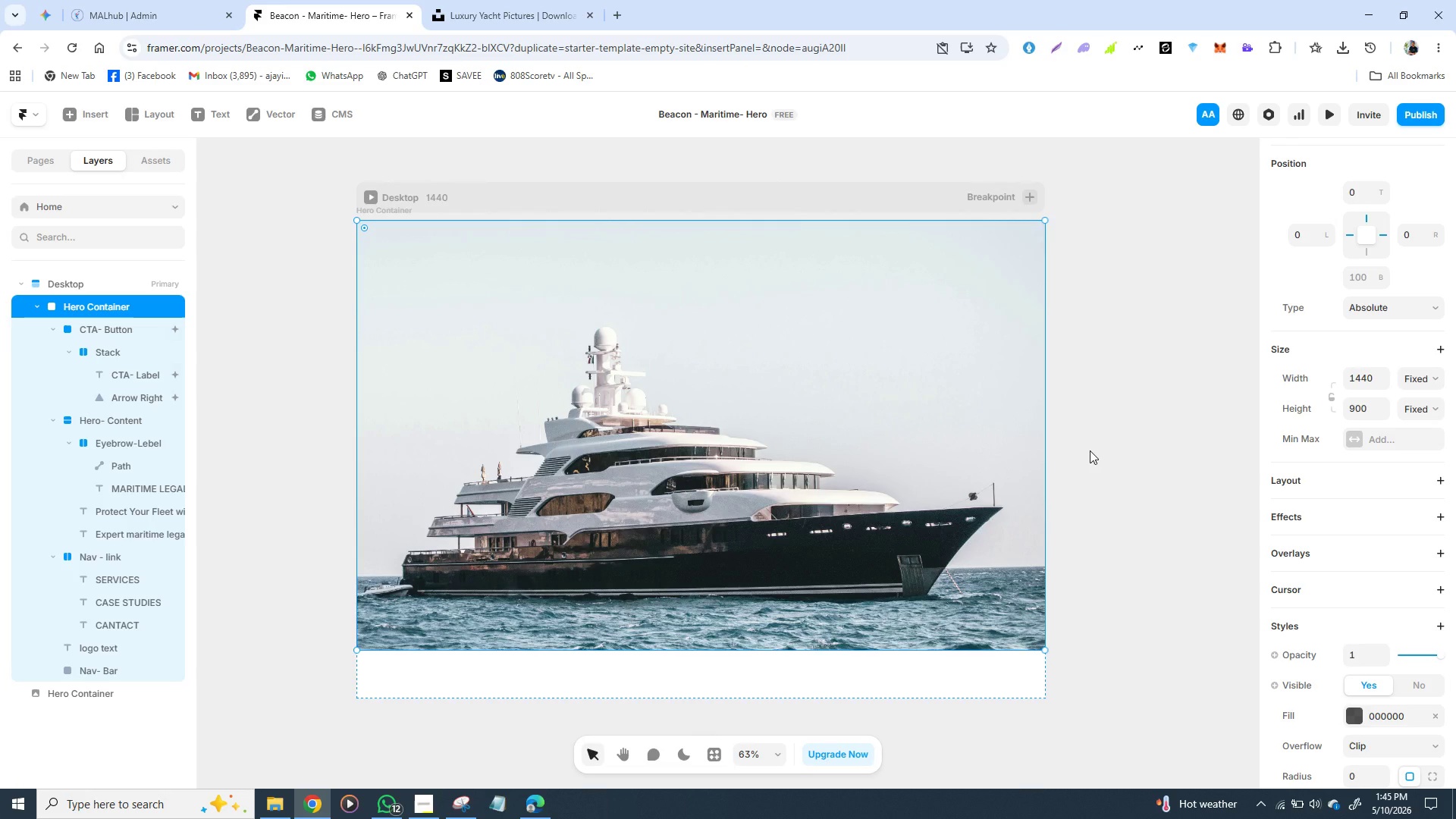 
key(Control+Z)
 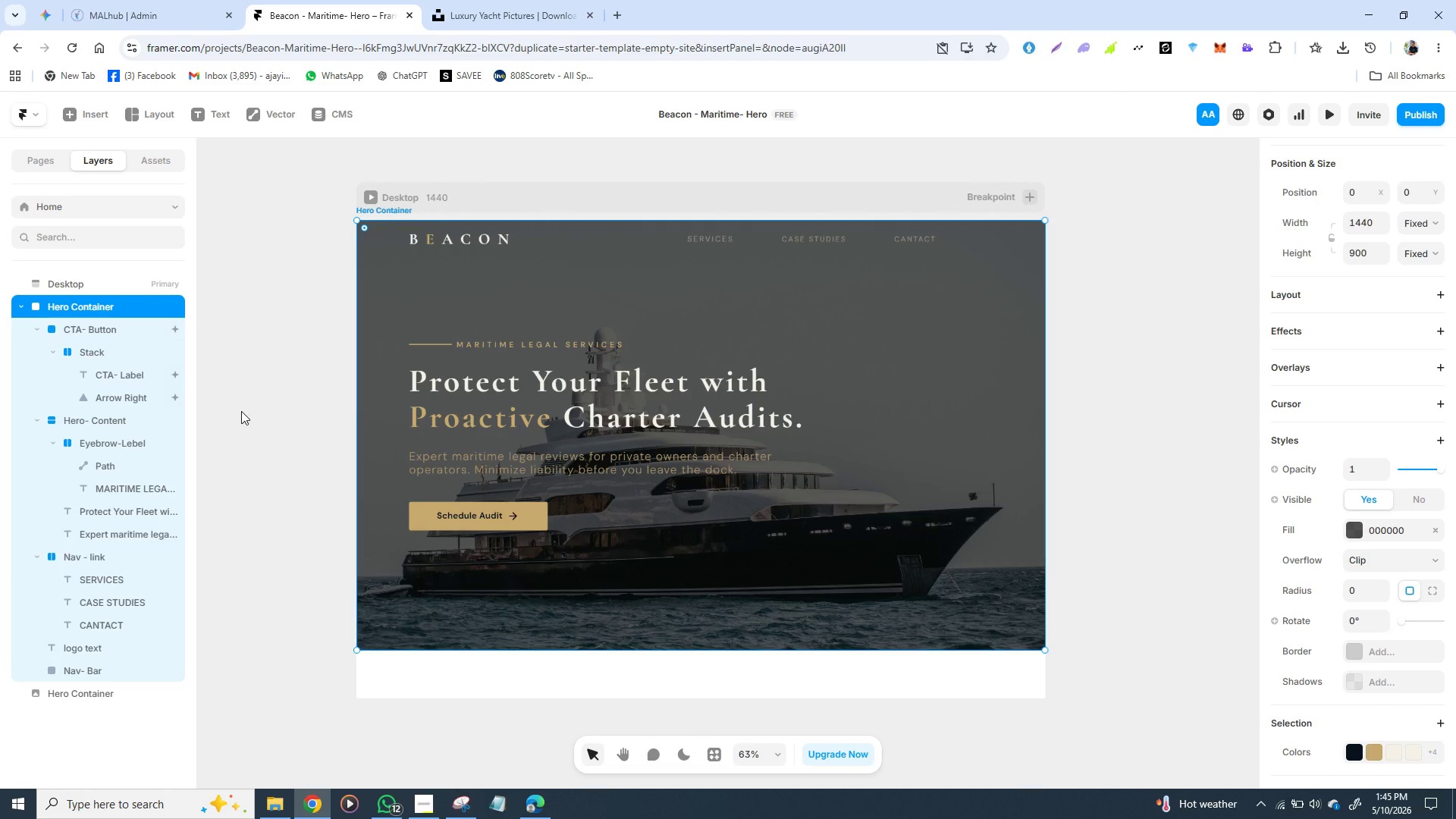 
wait(5.72)
 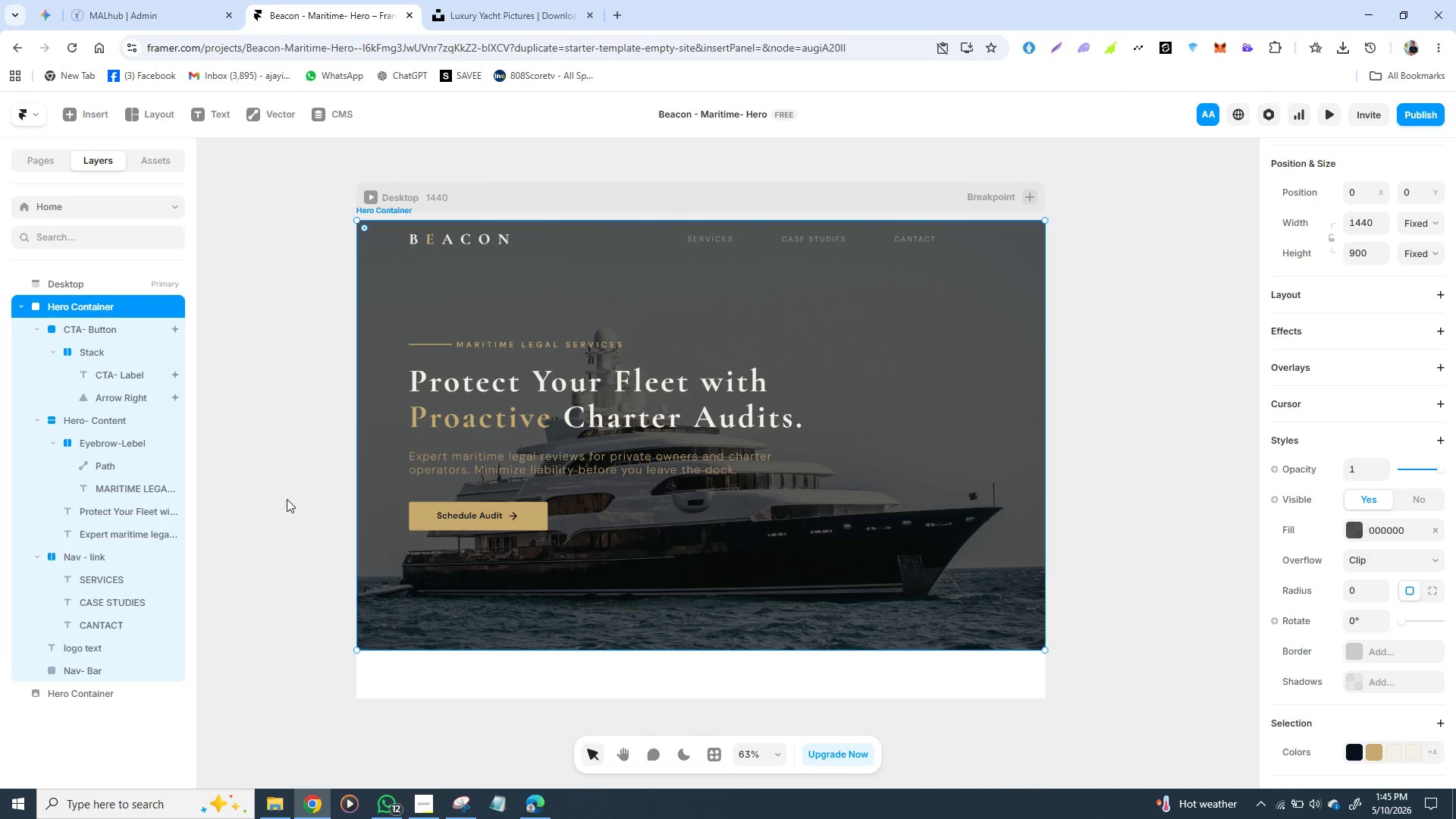 
key(Control+Z)
 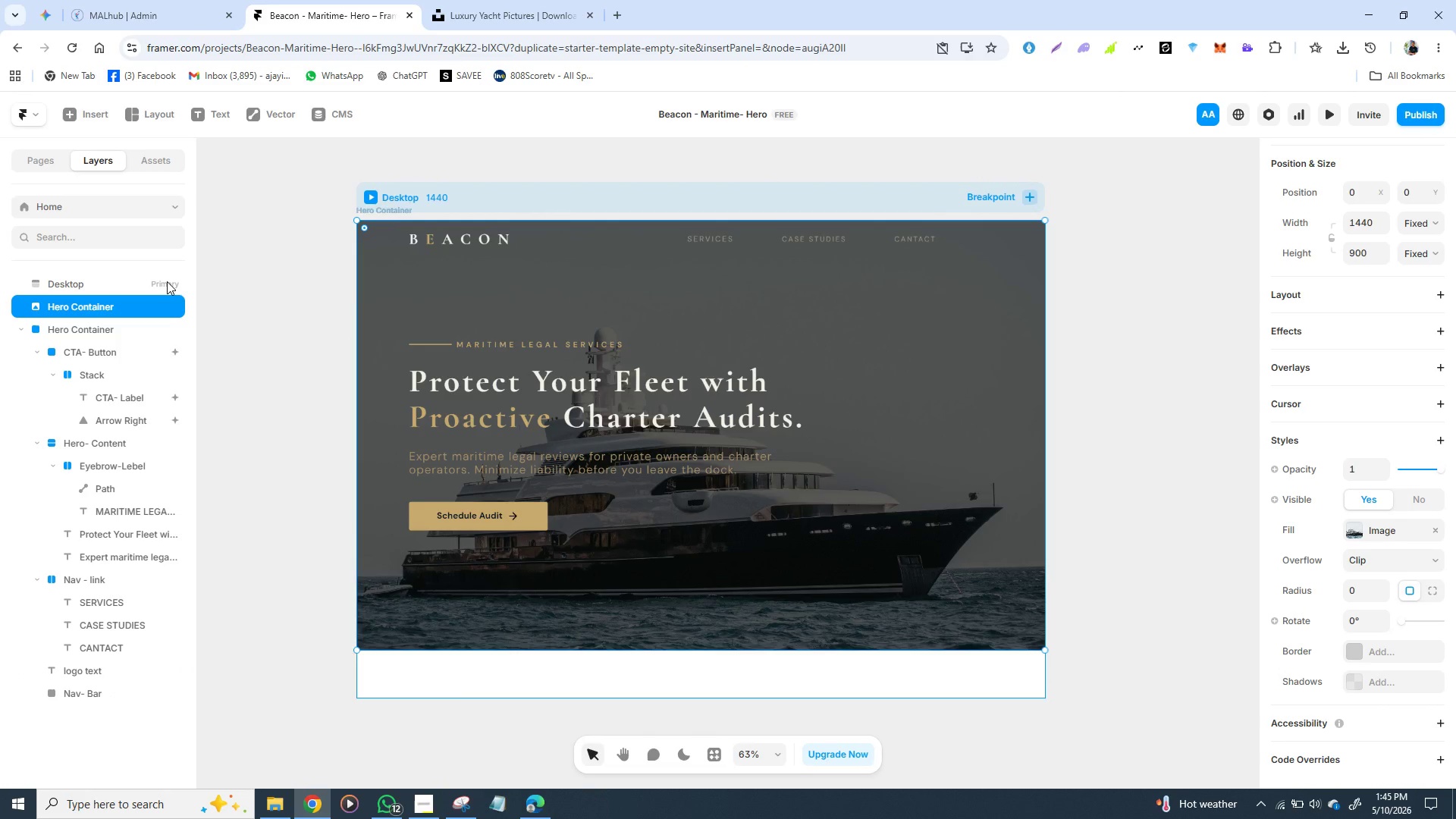 
left_click([168, 281])
 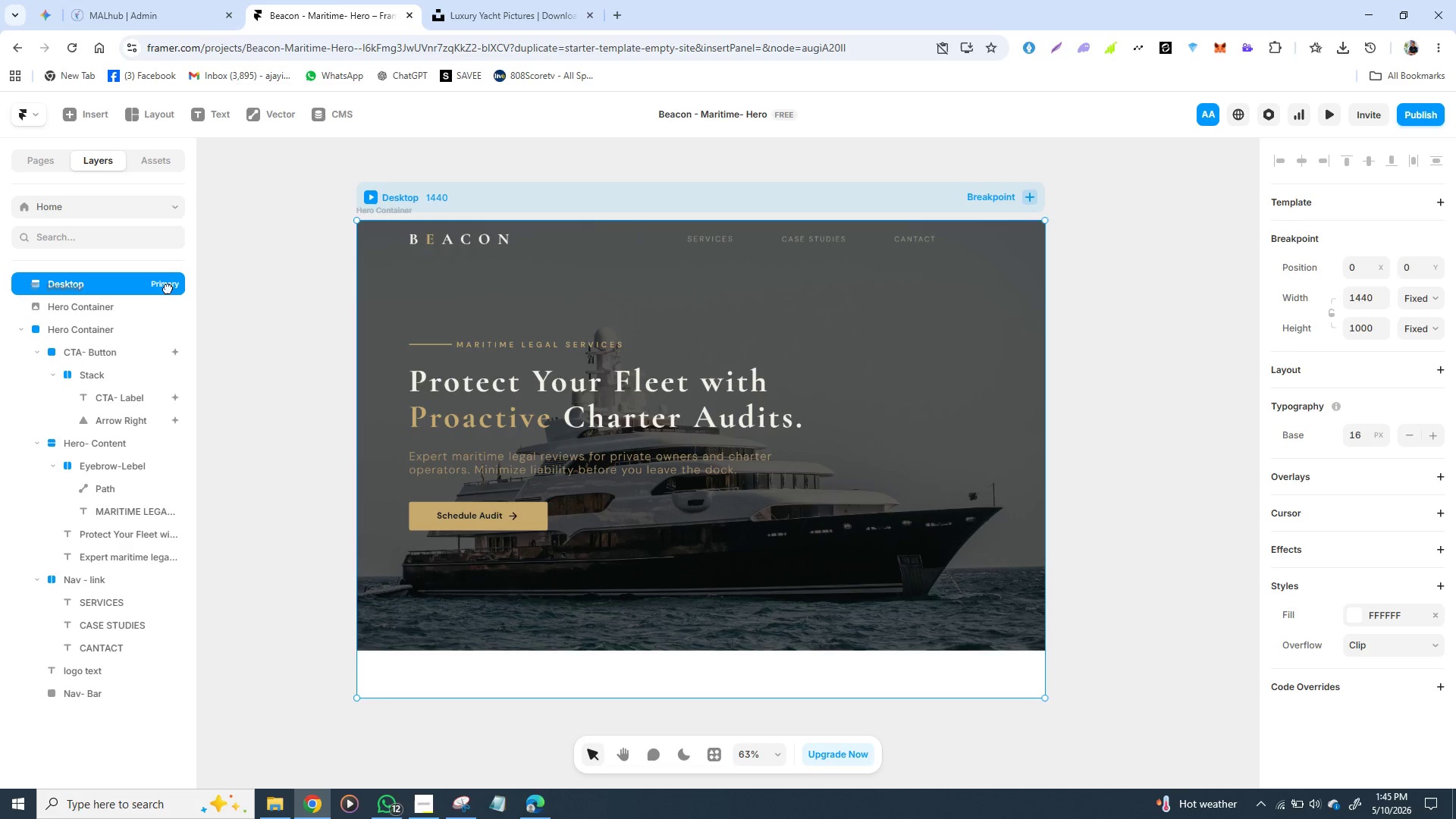 
left_click_drag(start_coordinate=[168, 281], to_coordinate=[170, 304])
 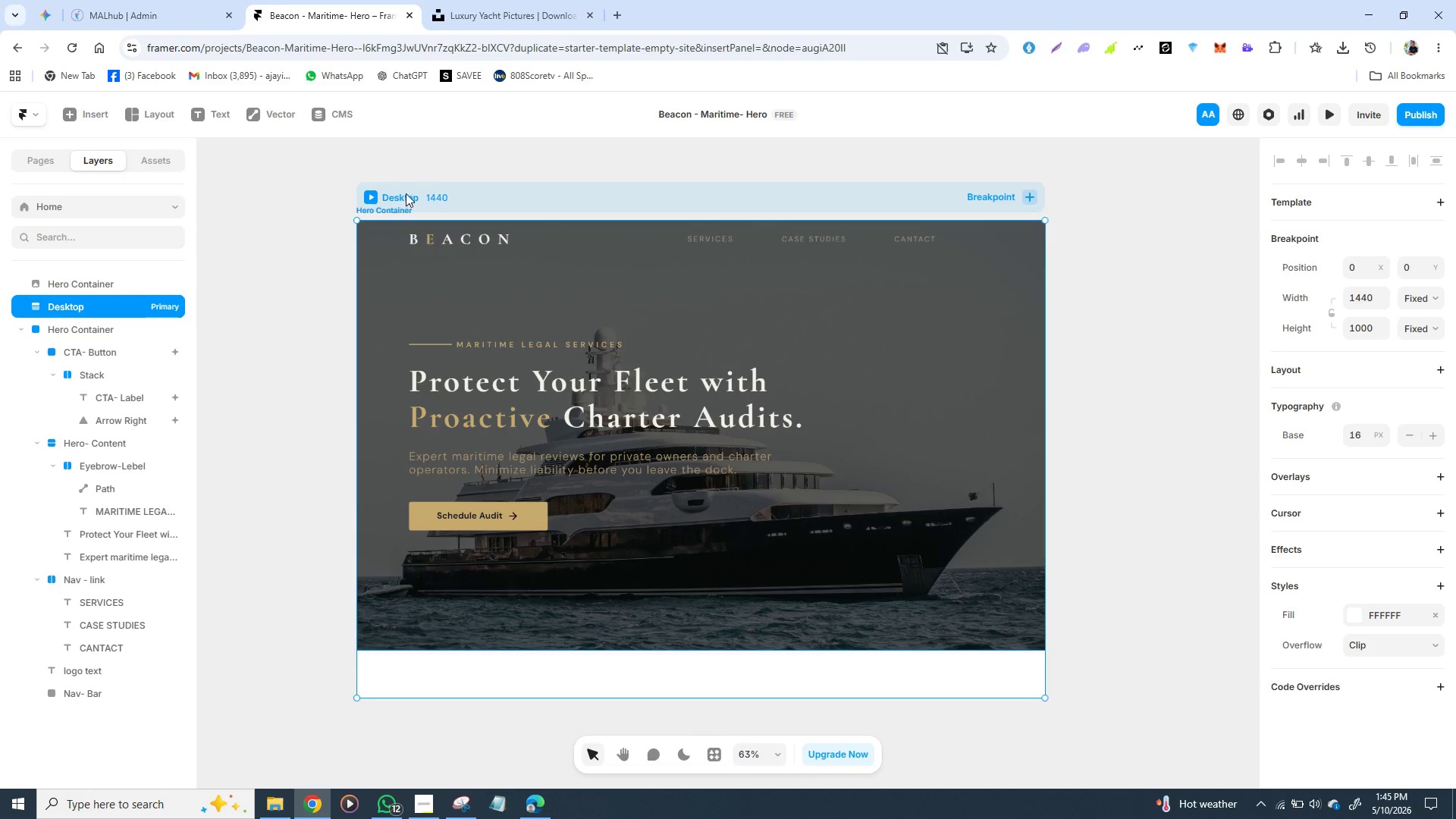 
left_click([401, 193])
 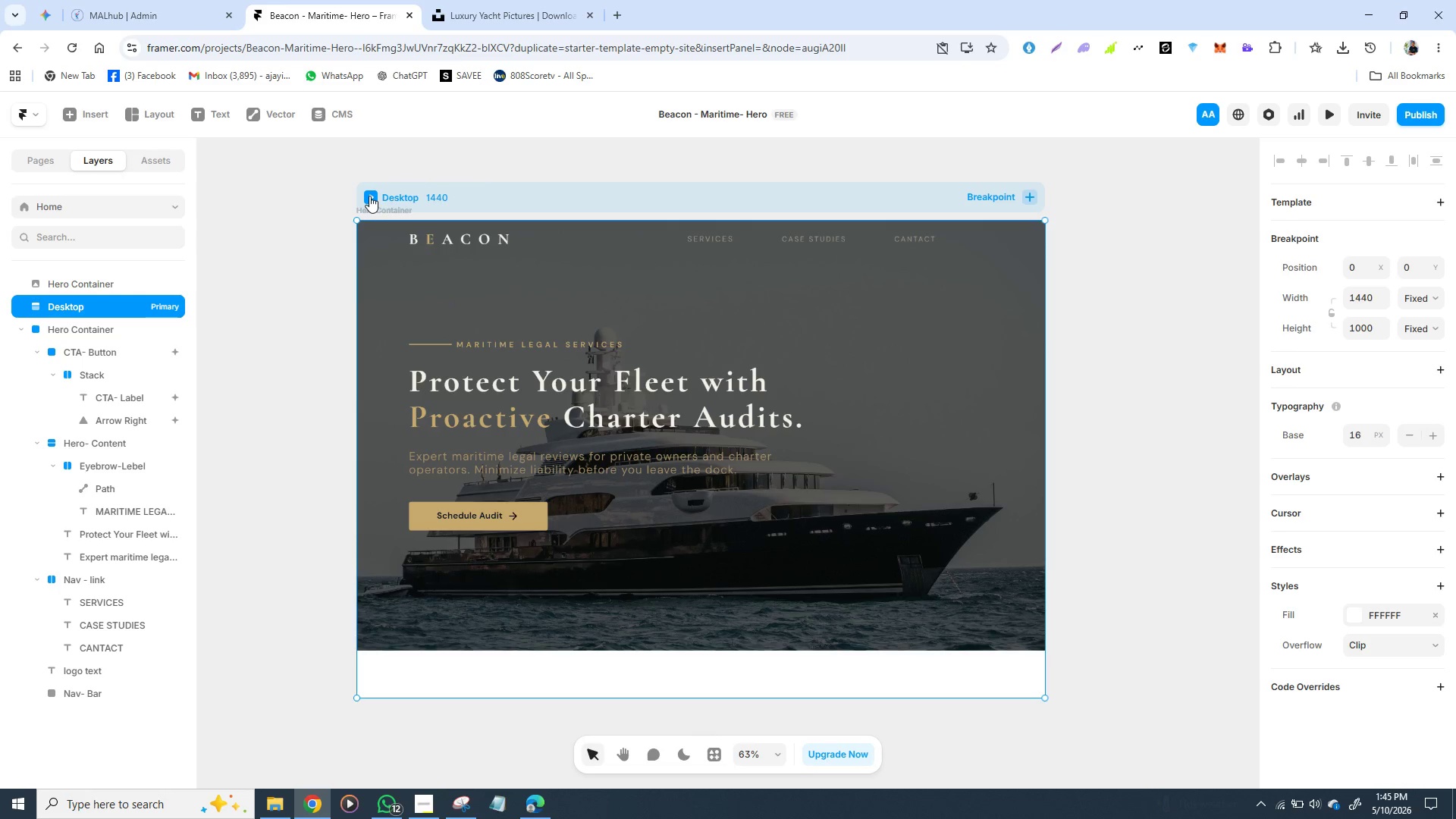 
left_click([369, 196])
 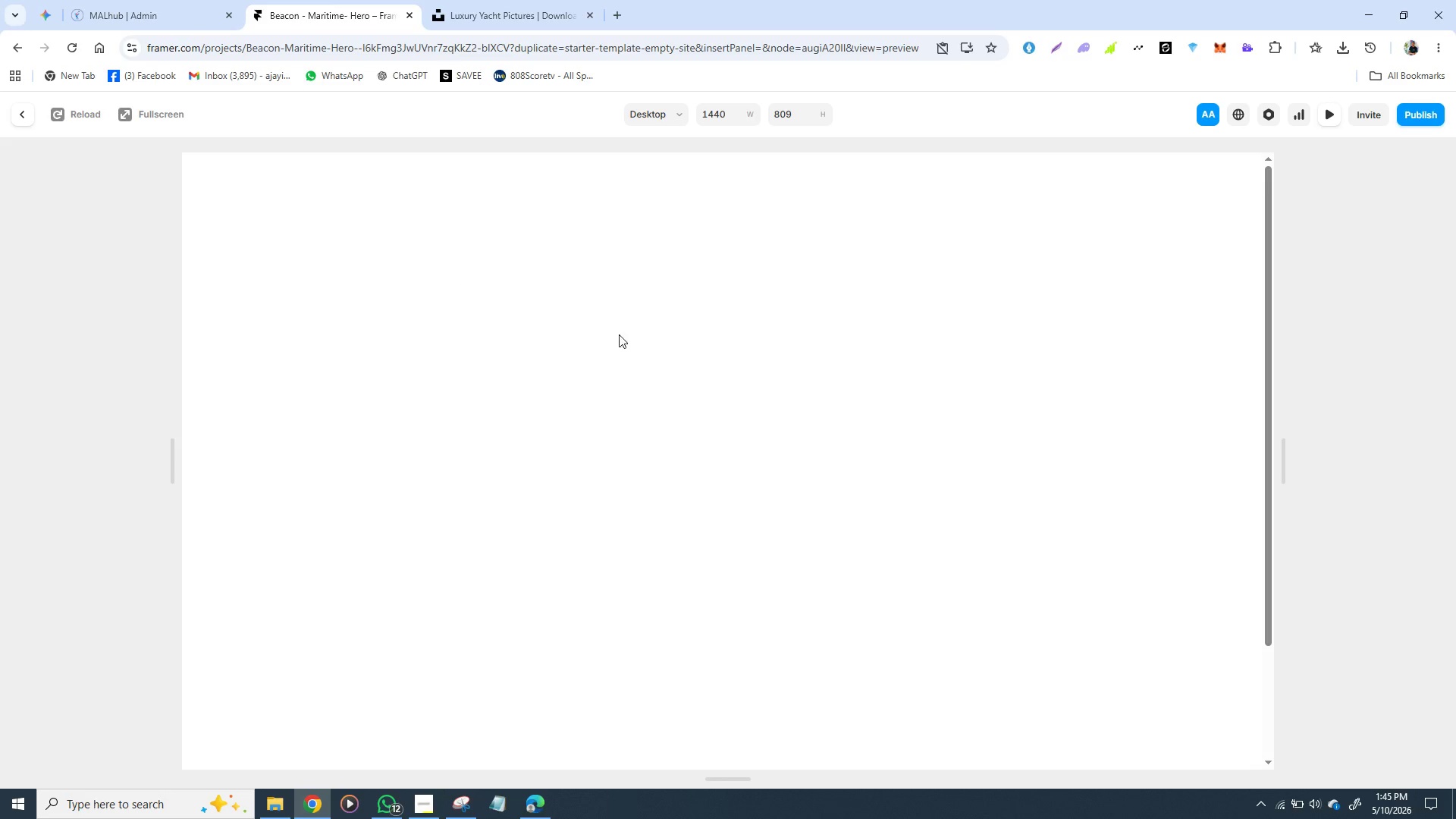 
scroll: coordinate [620, 345], scroll_direction: down, amount: 3.0
 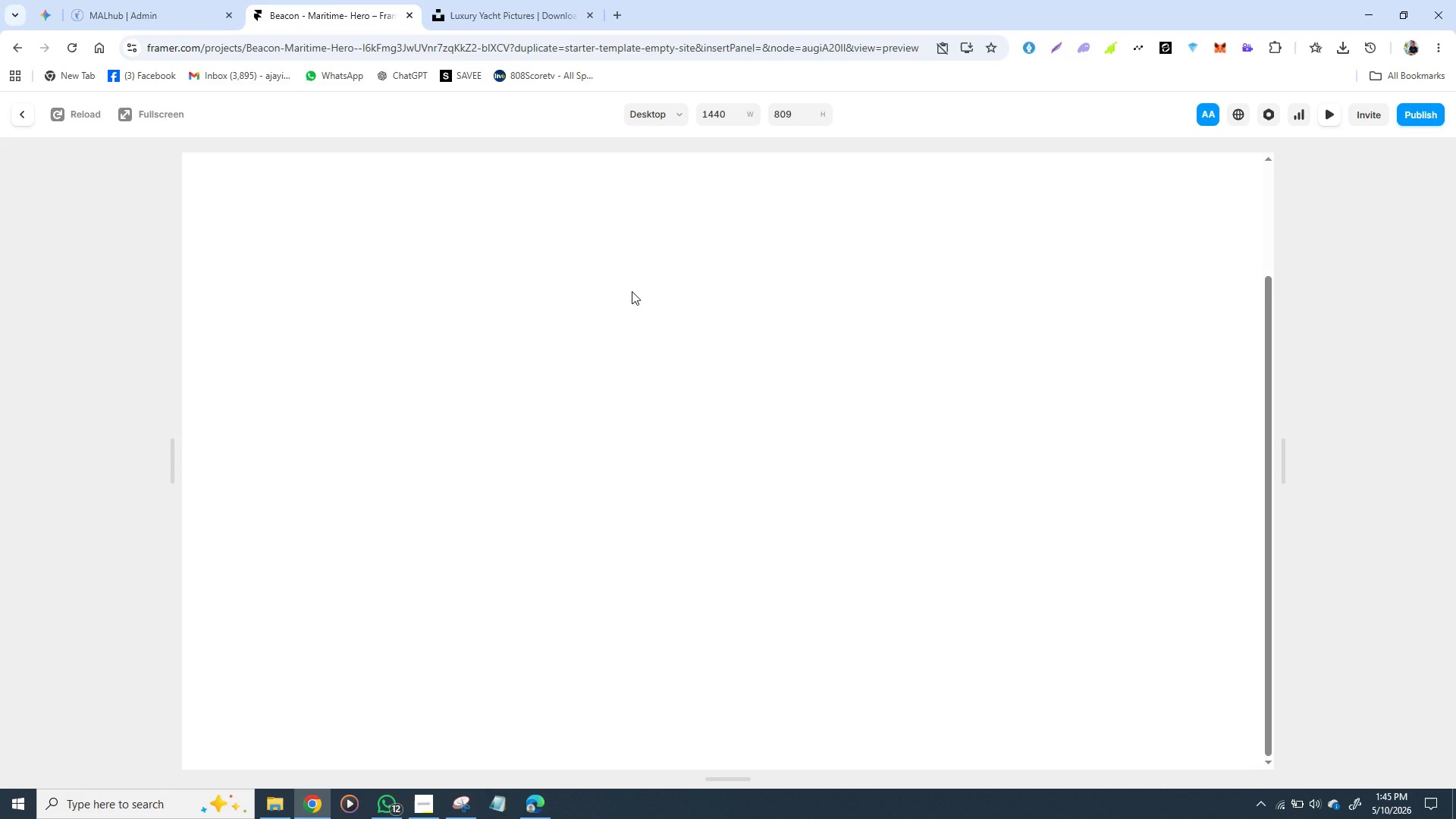 
key(Control+Z)
 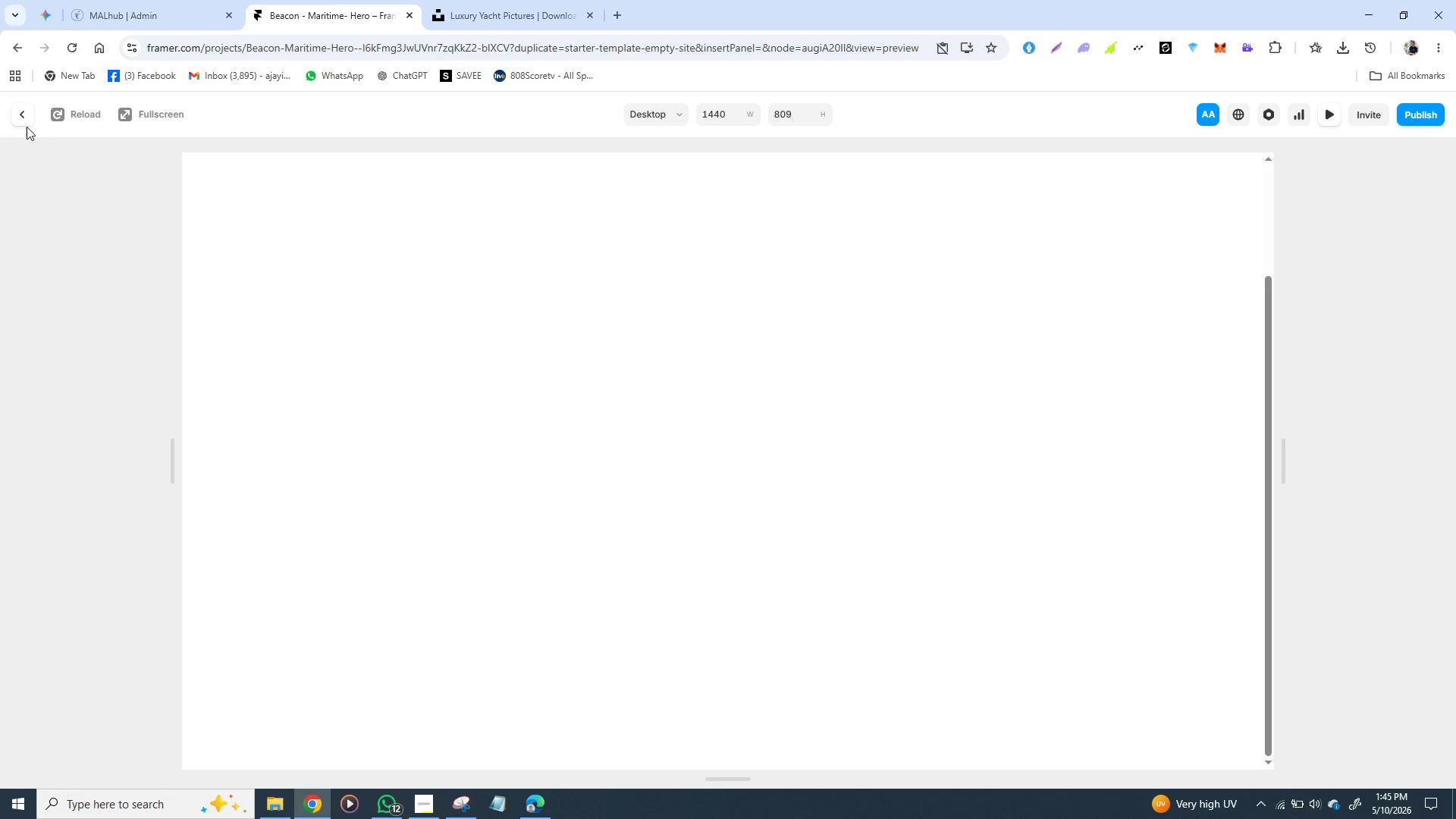 
left_click([23, 121])
 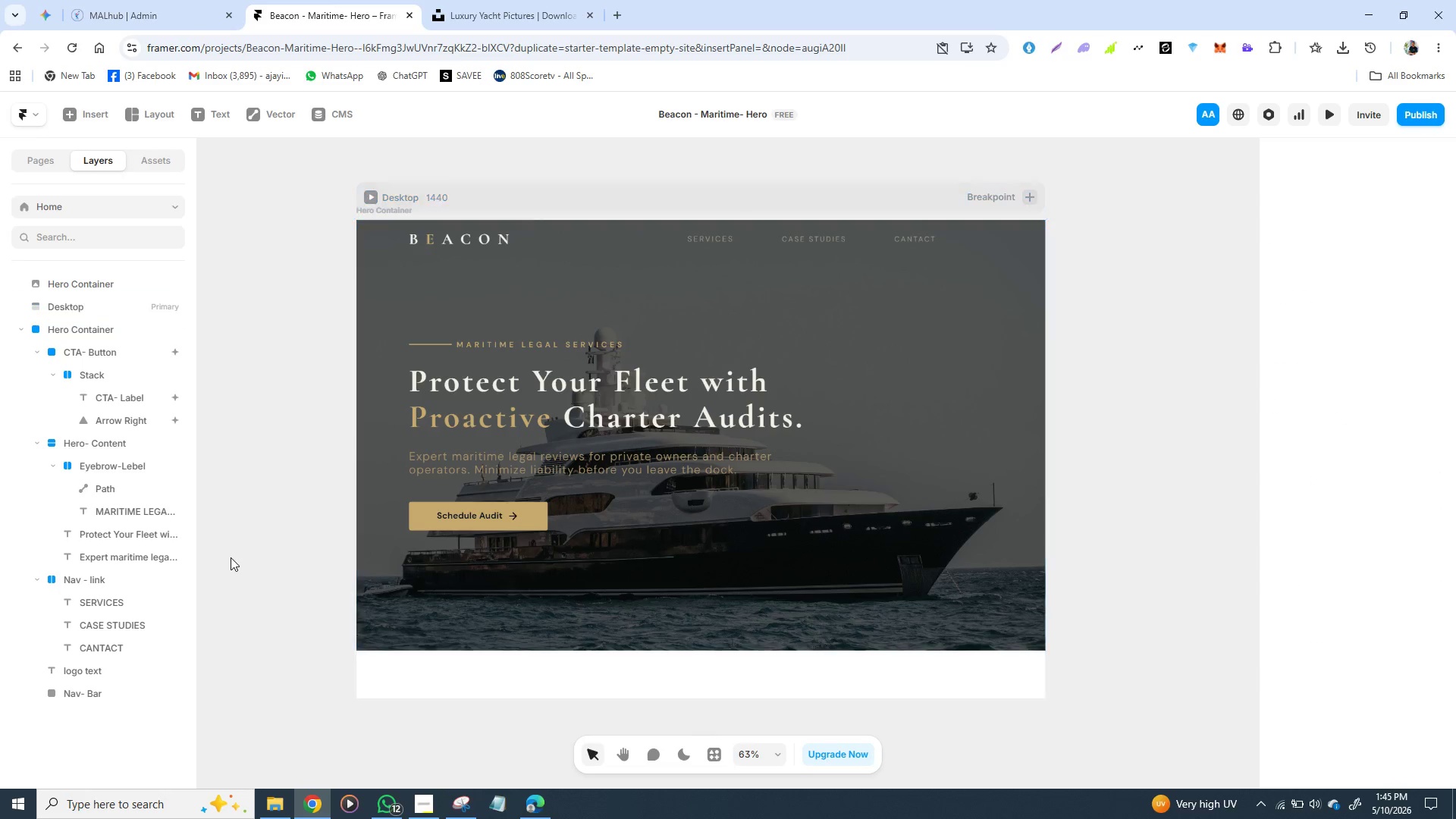 
left_click([231, 557])
 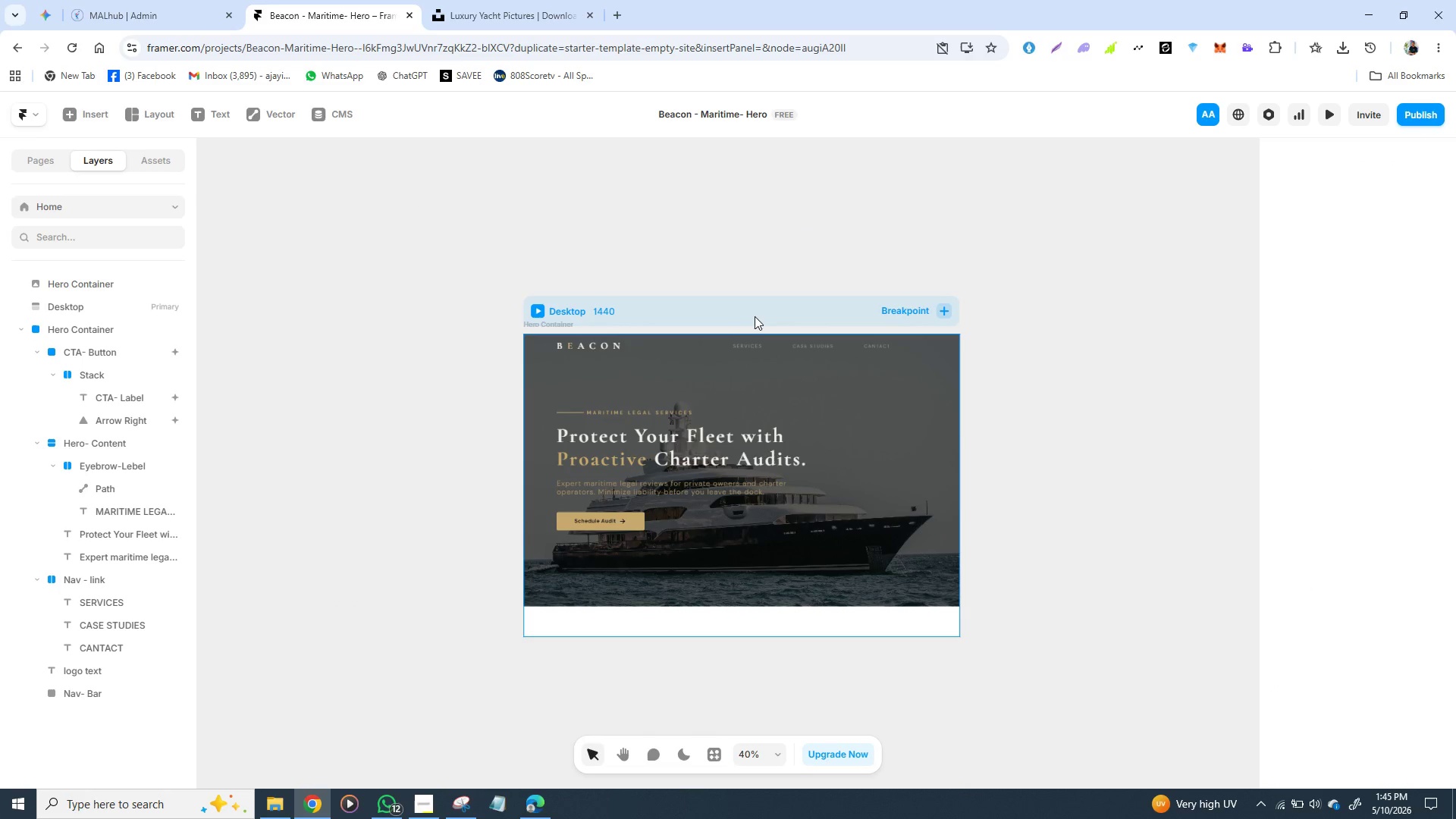 
wait(5.78)
 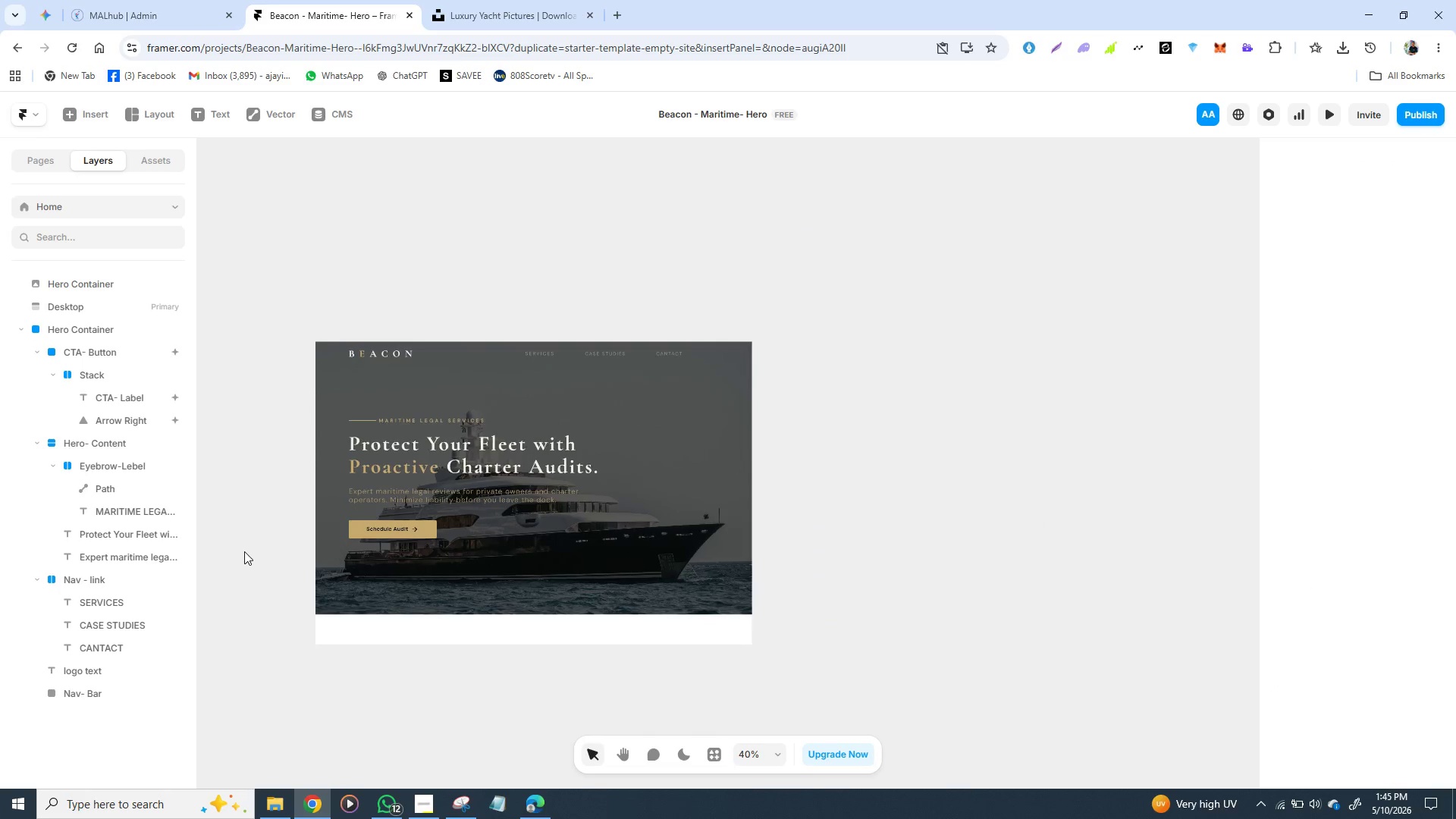 
left_click([722, 314])
 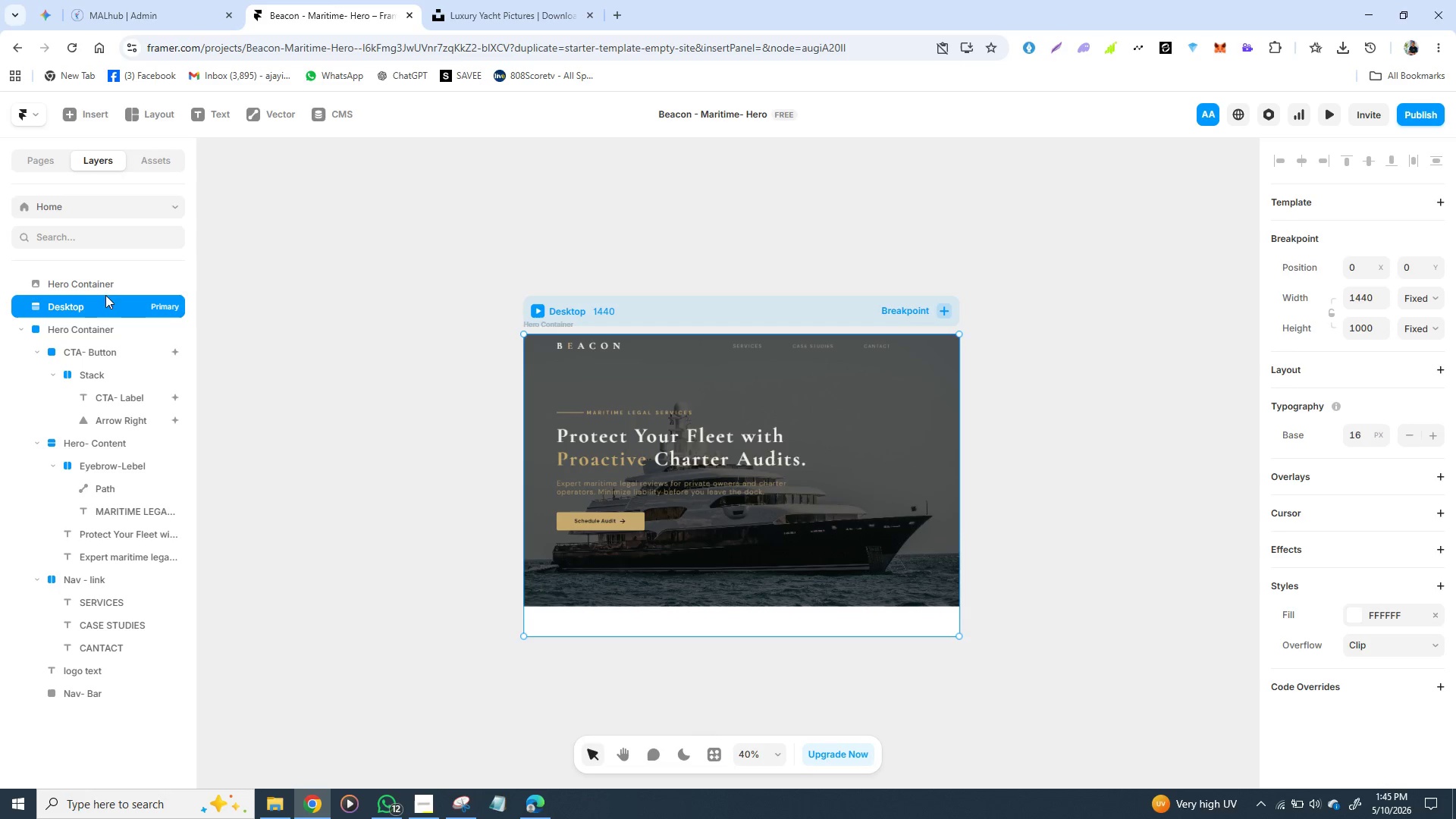 
left_click([108, 282])
 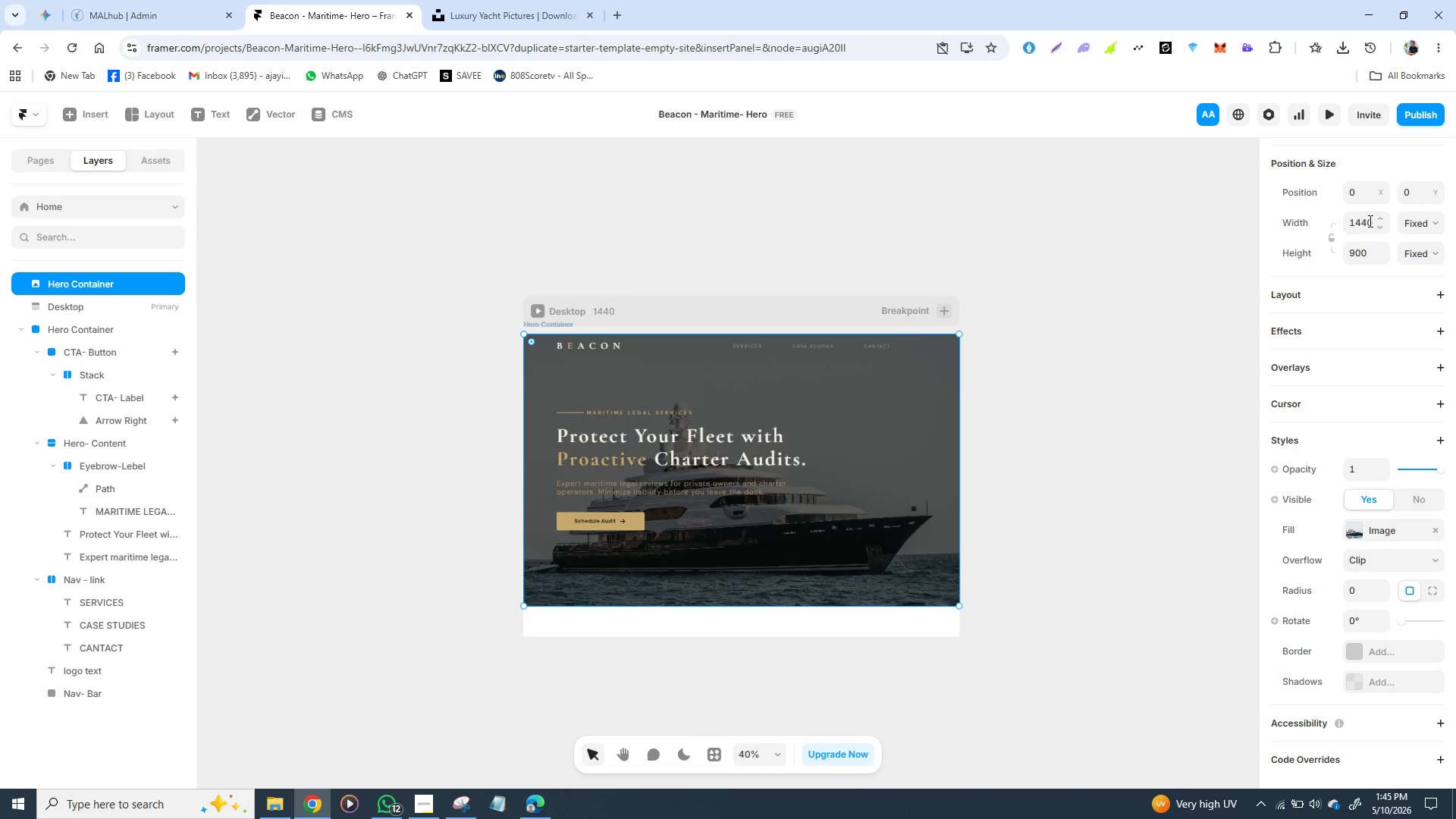 
wait(6.31)
 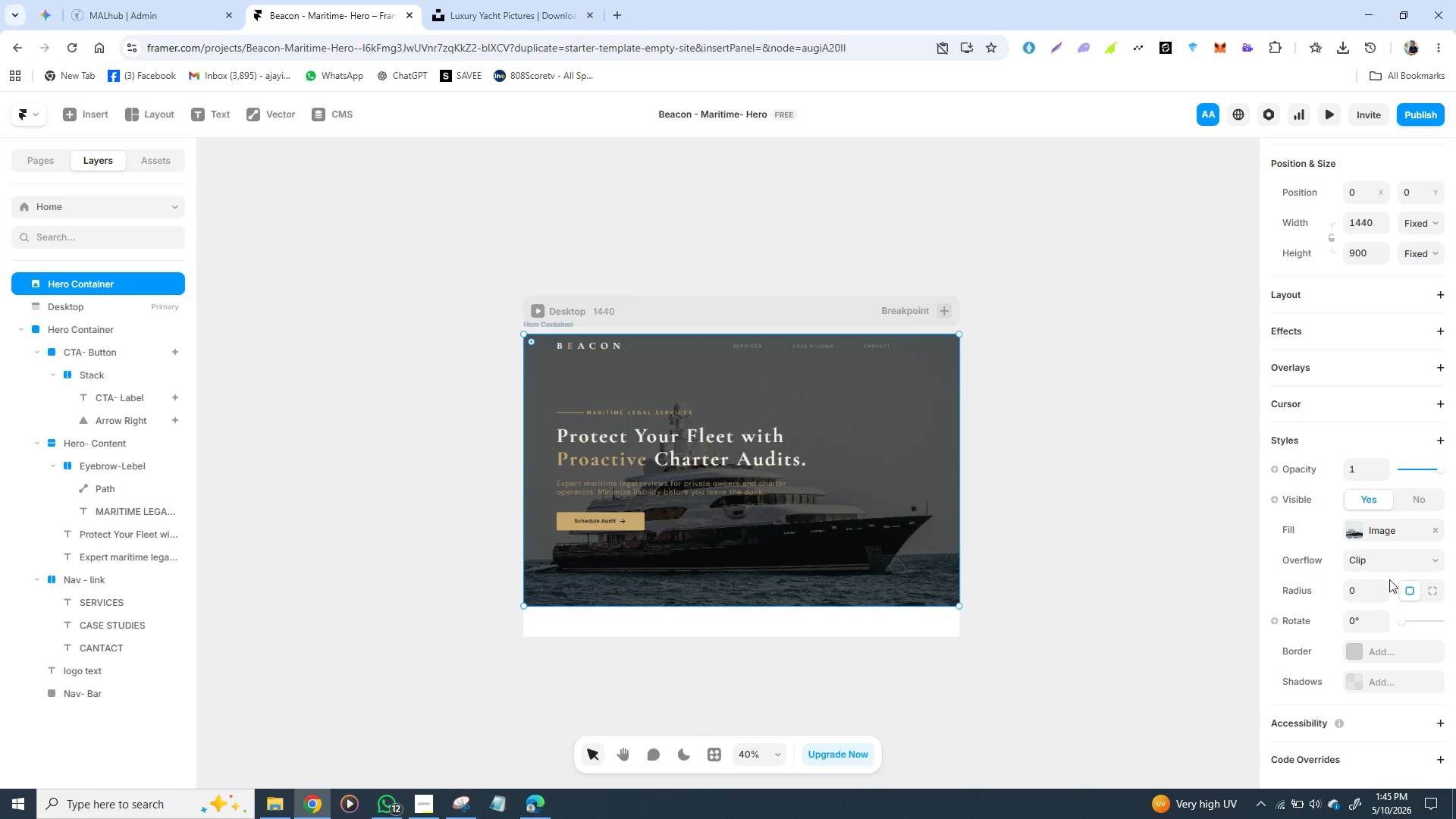 
left_click([1373, 221])
 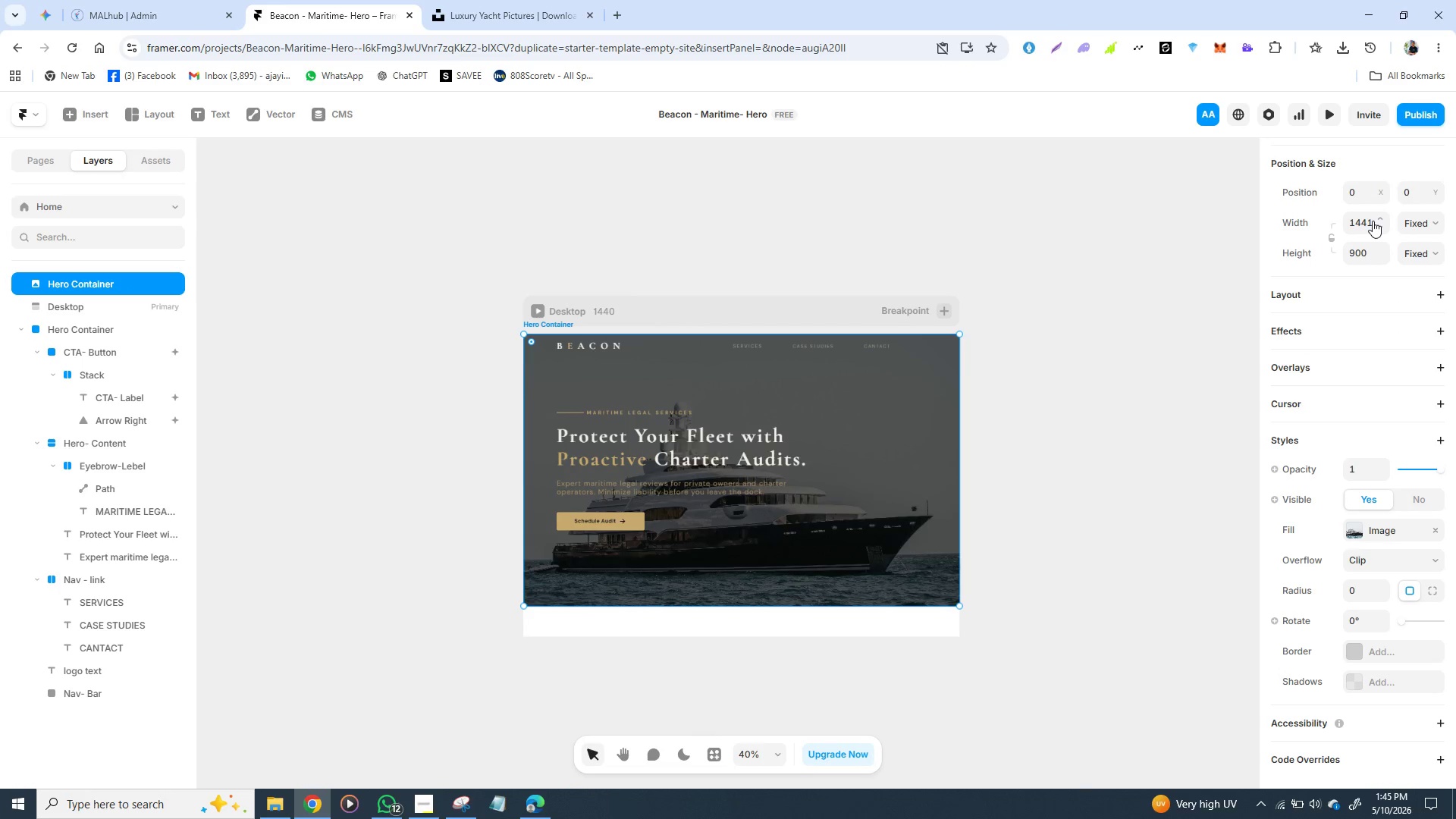 
left_click([1373, 221])
 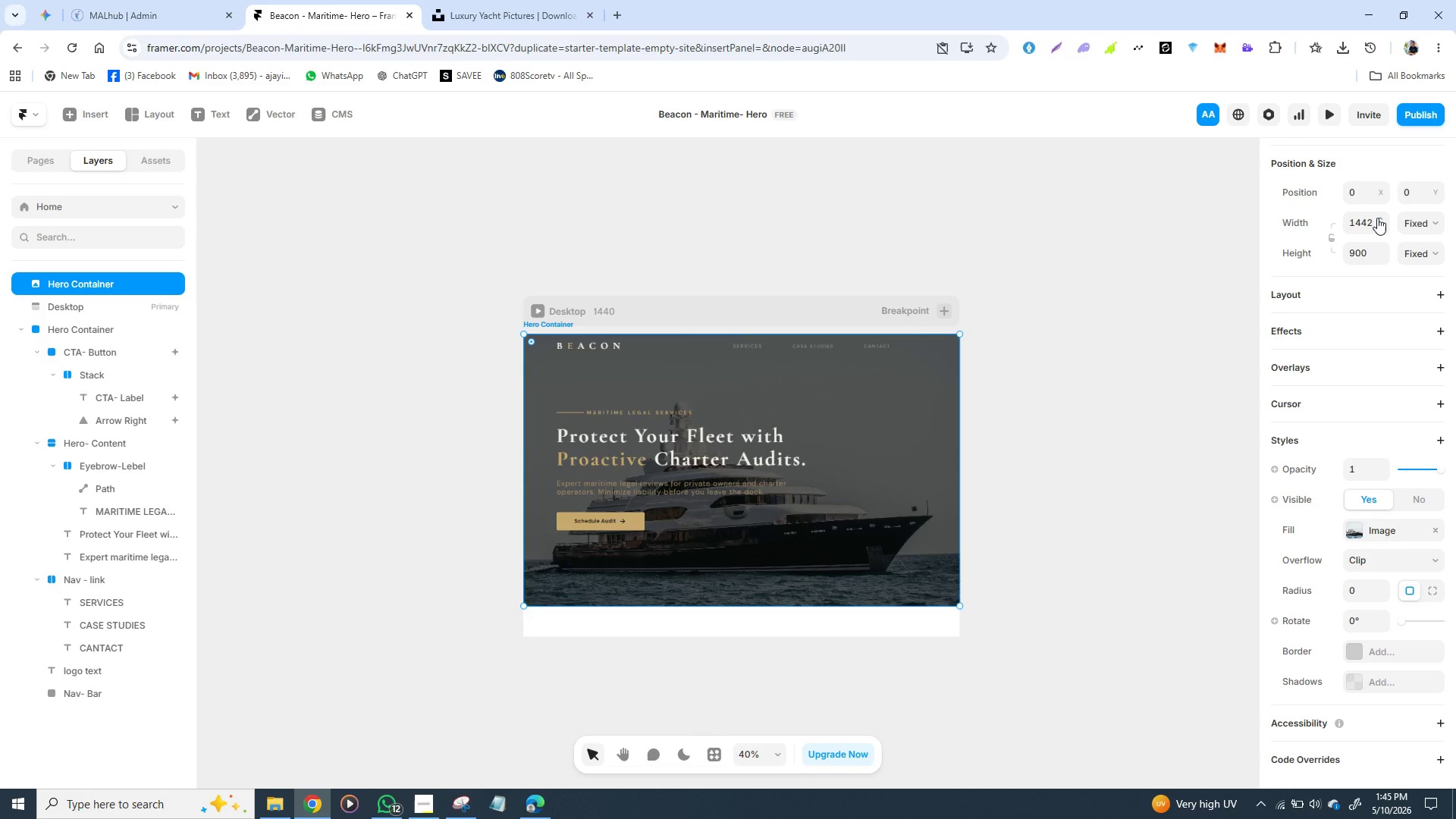 
left_click([1377, 218])
 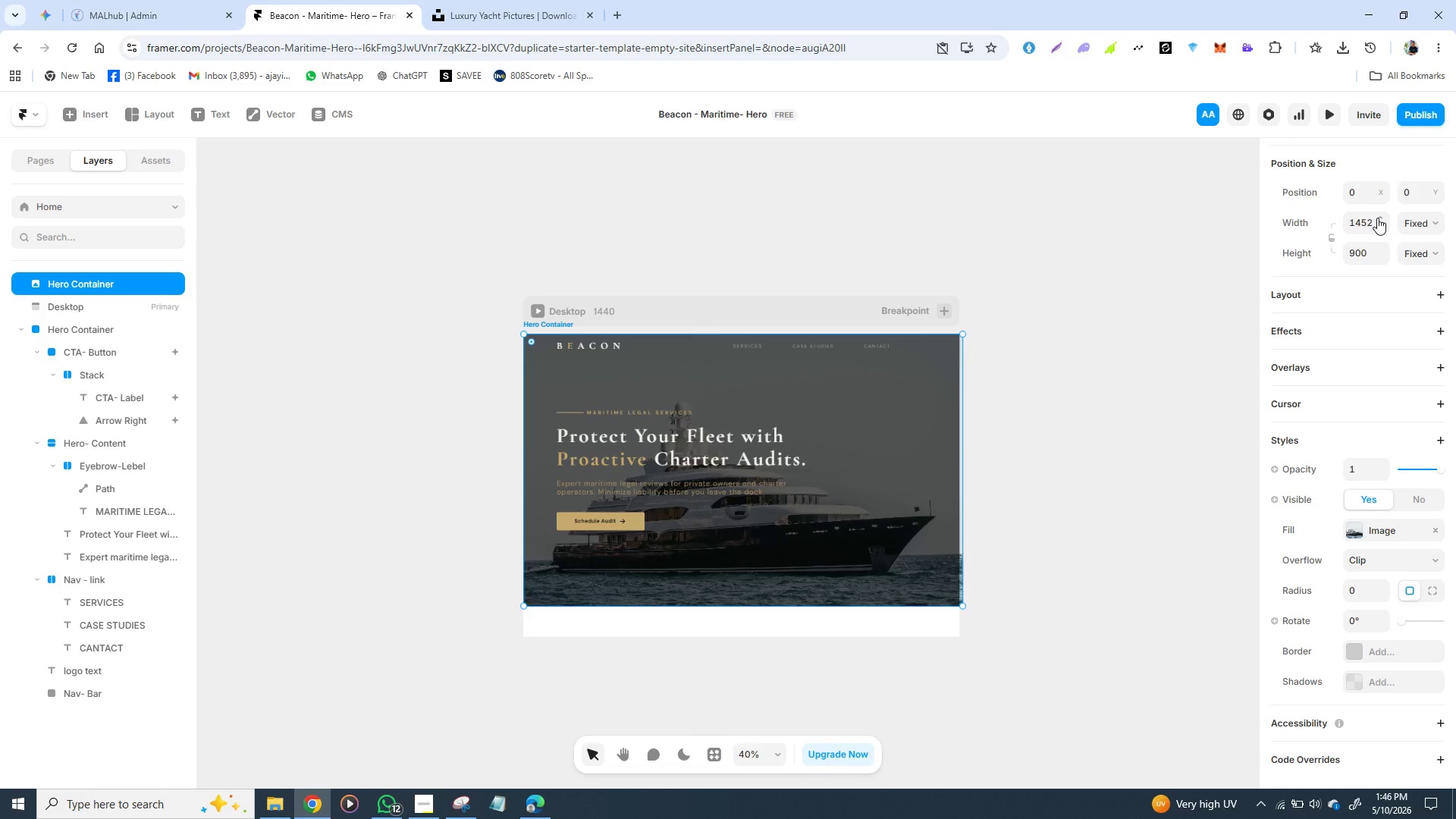 
double_click([1377, 218])
 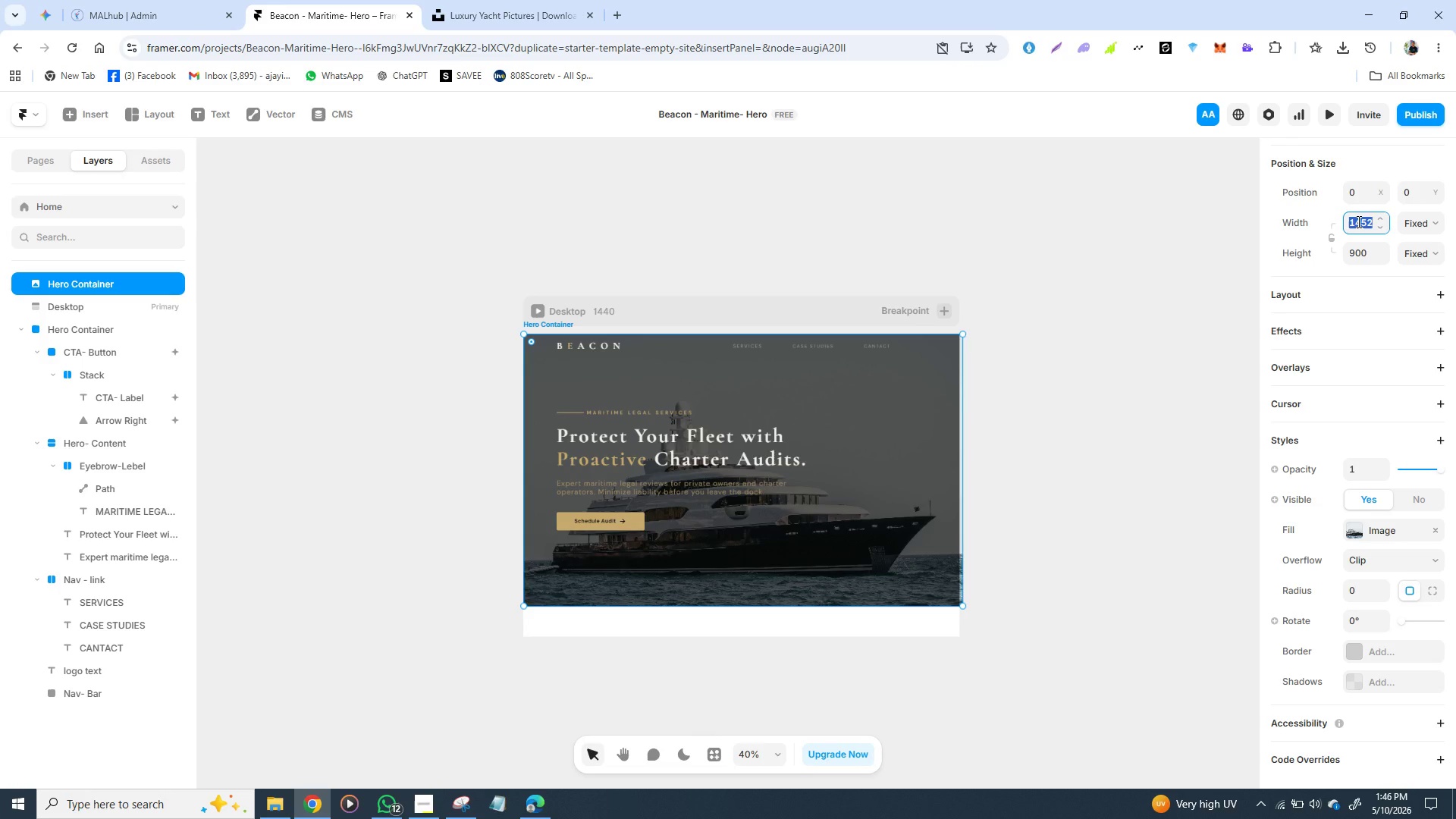 
double_click([1357, 221])
 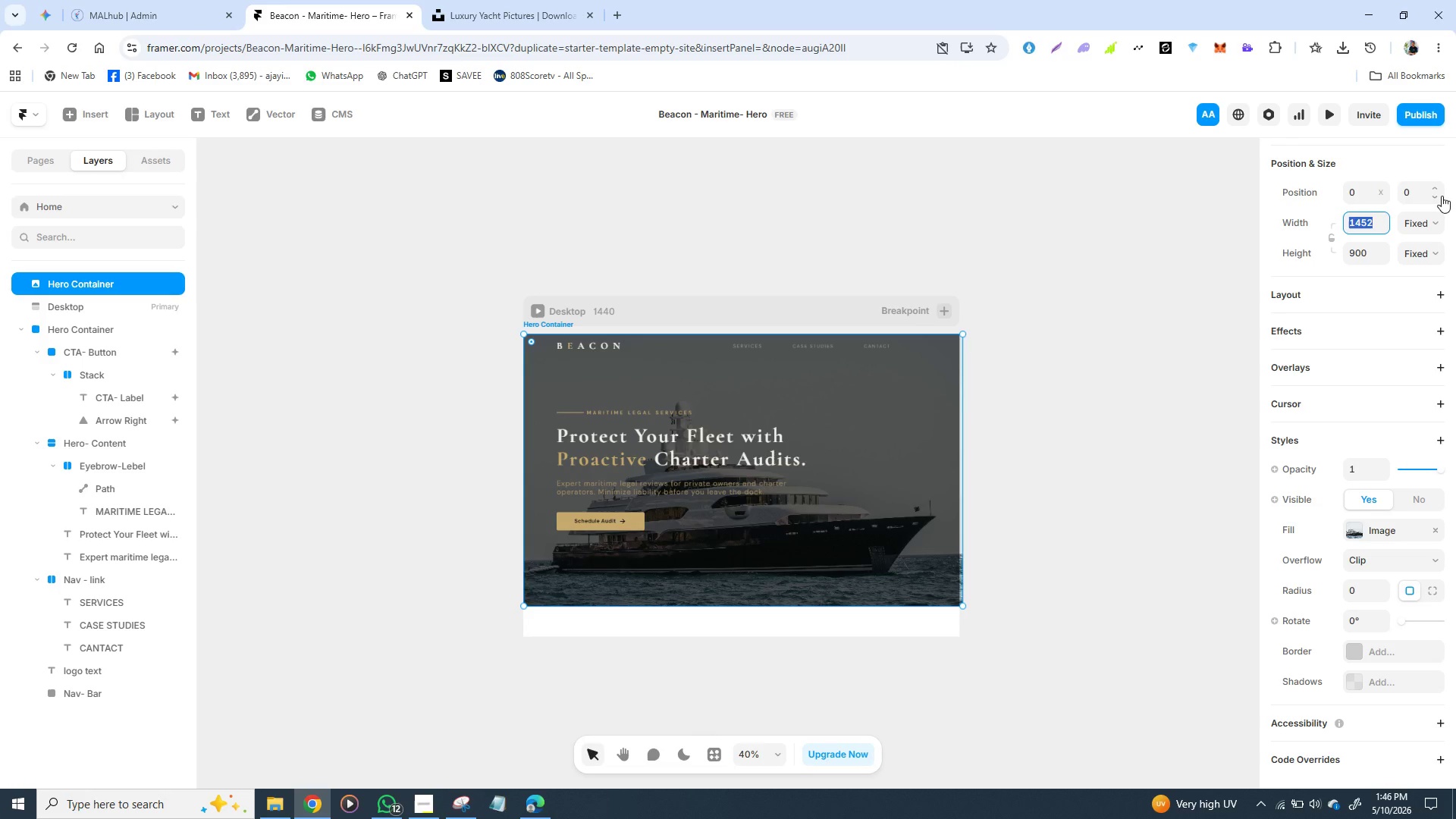 
key(1)
 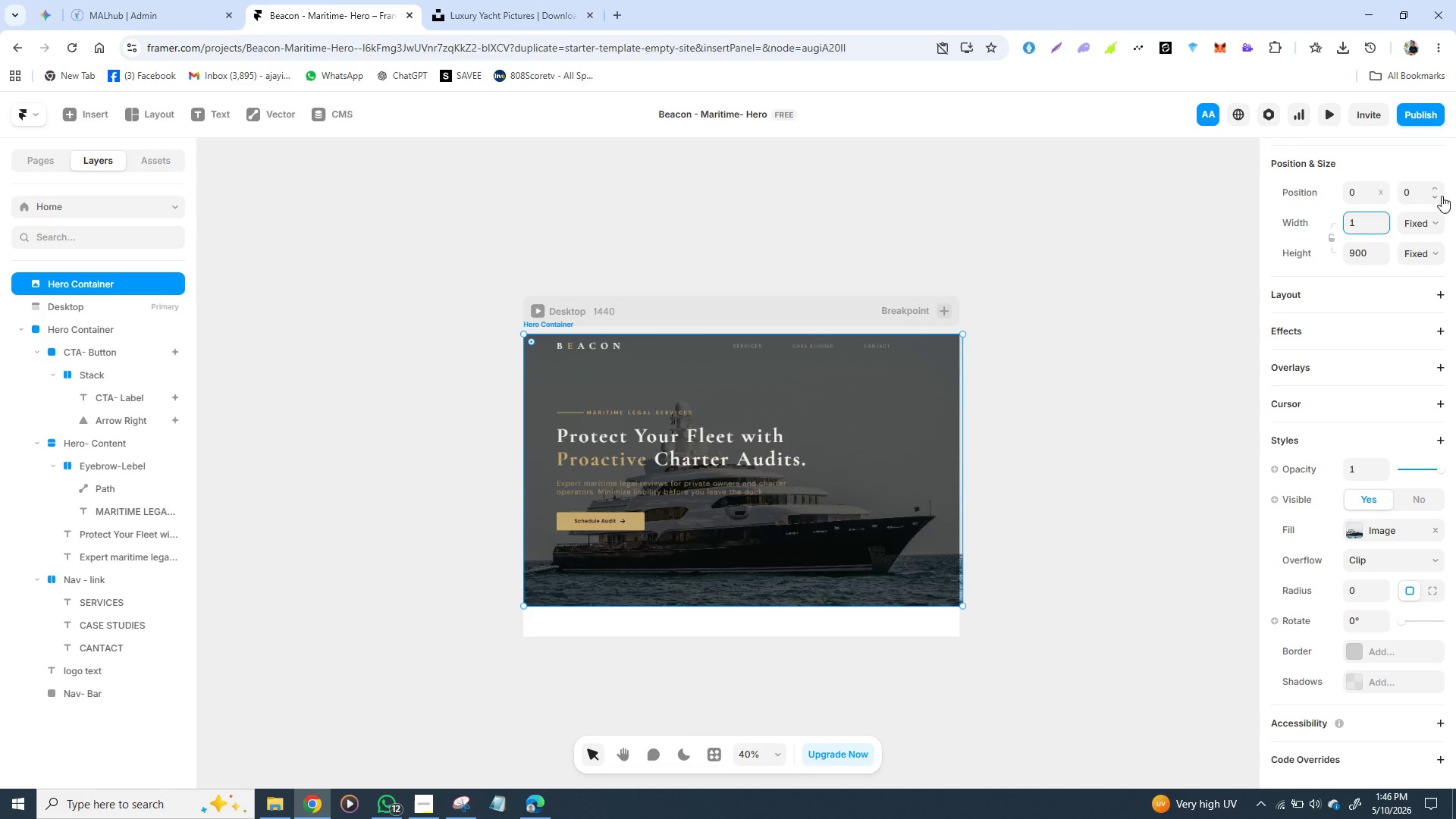 
wait(6.06)
 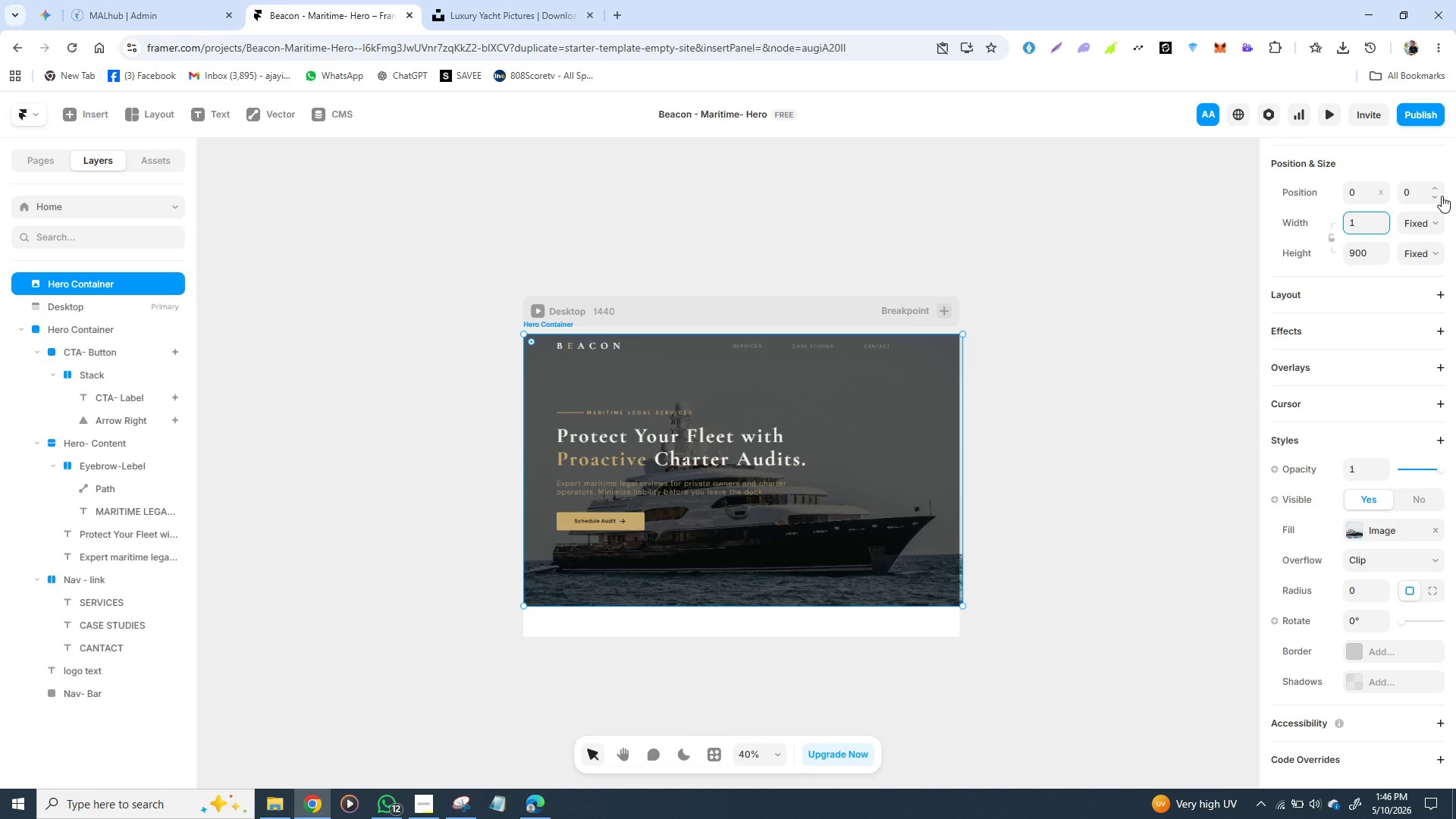 
type(44)
 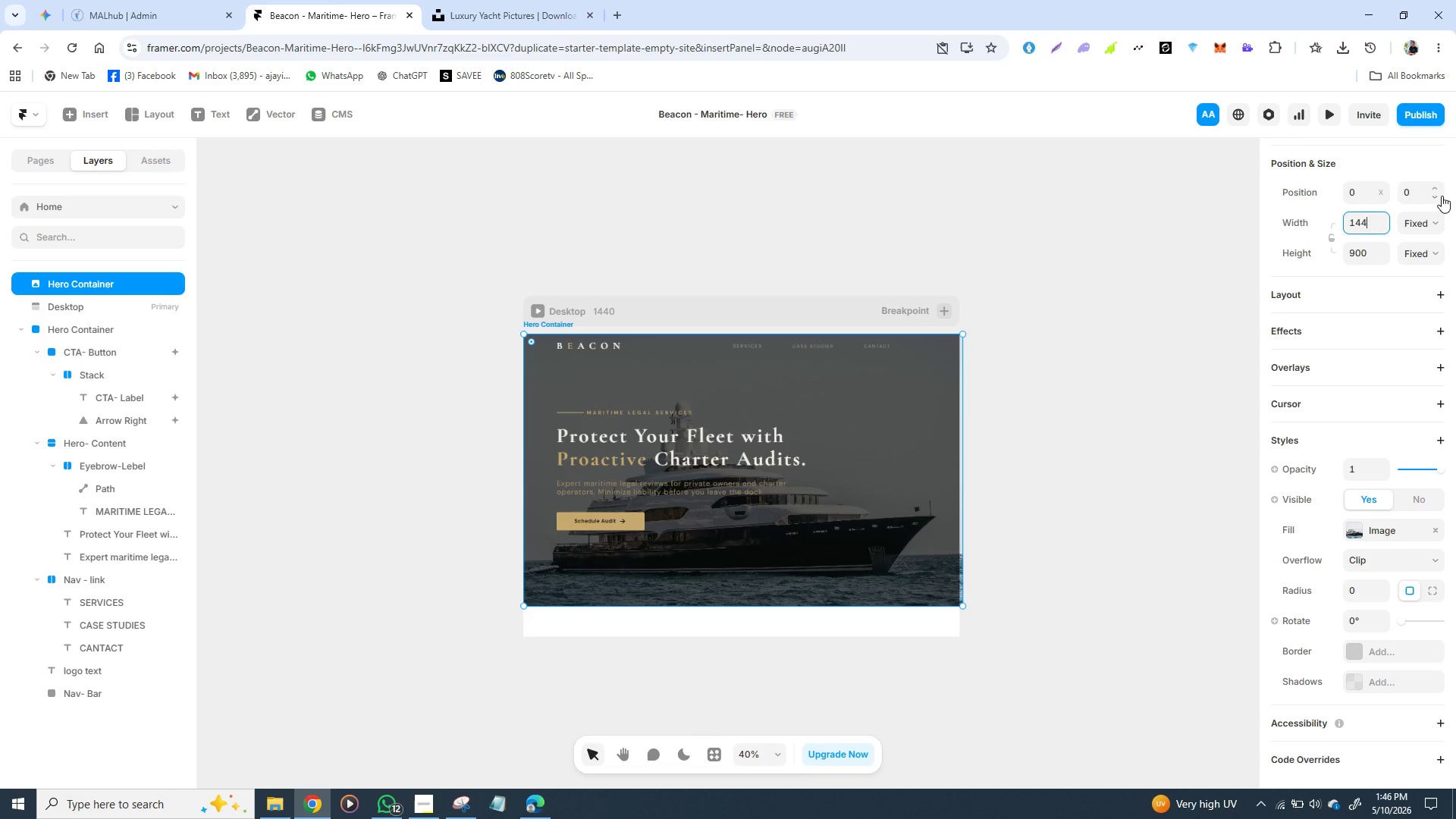 
key(Backspace)
 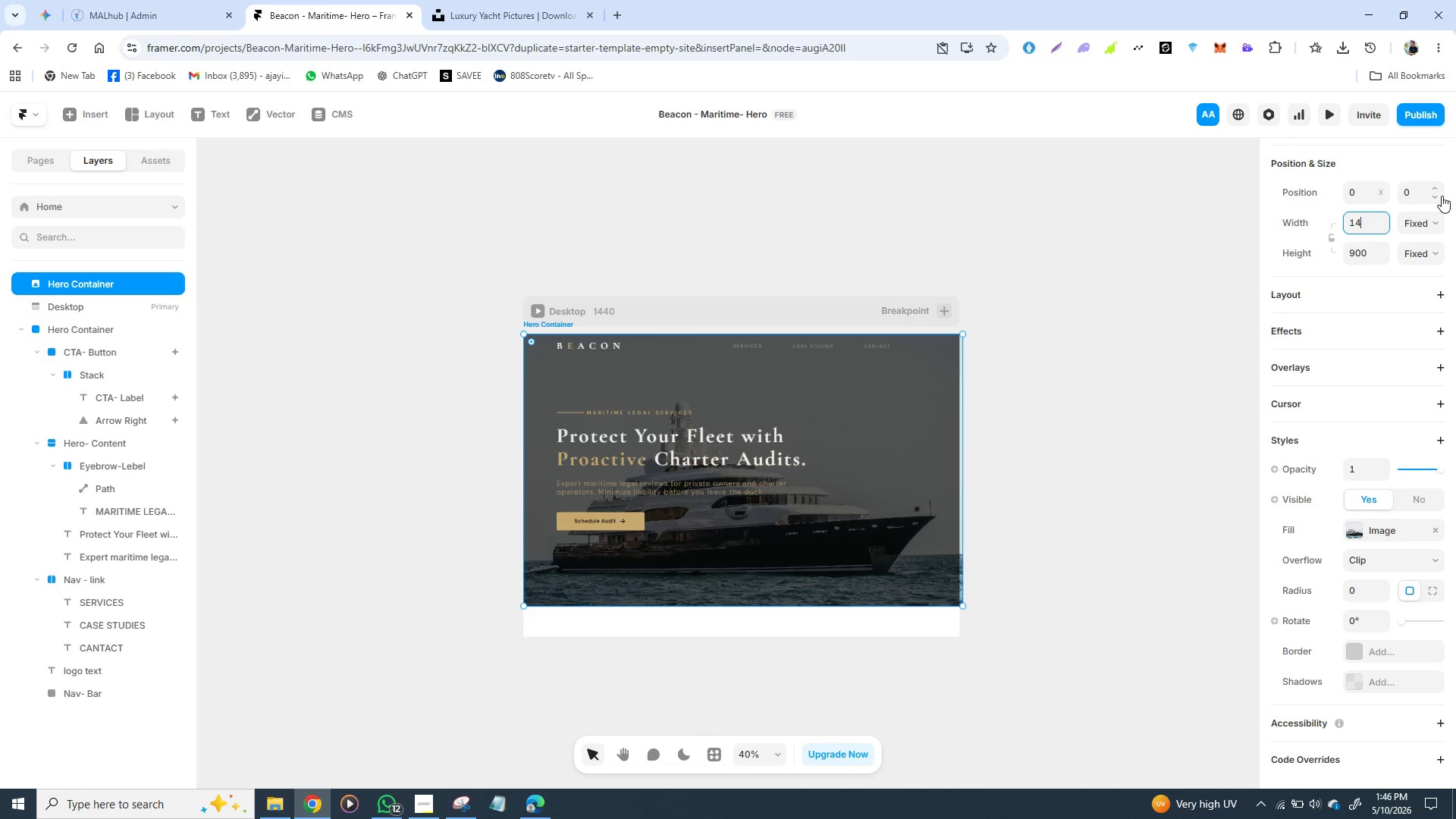 
wait(6.14)
 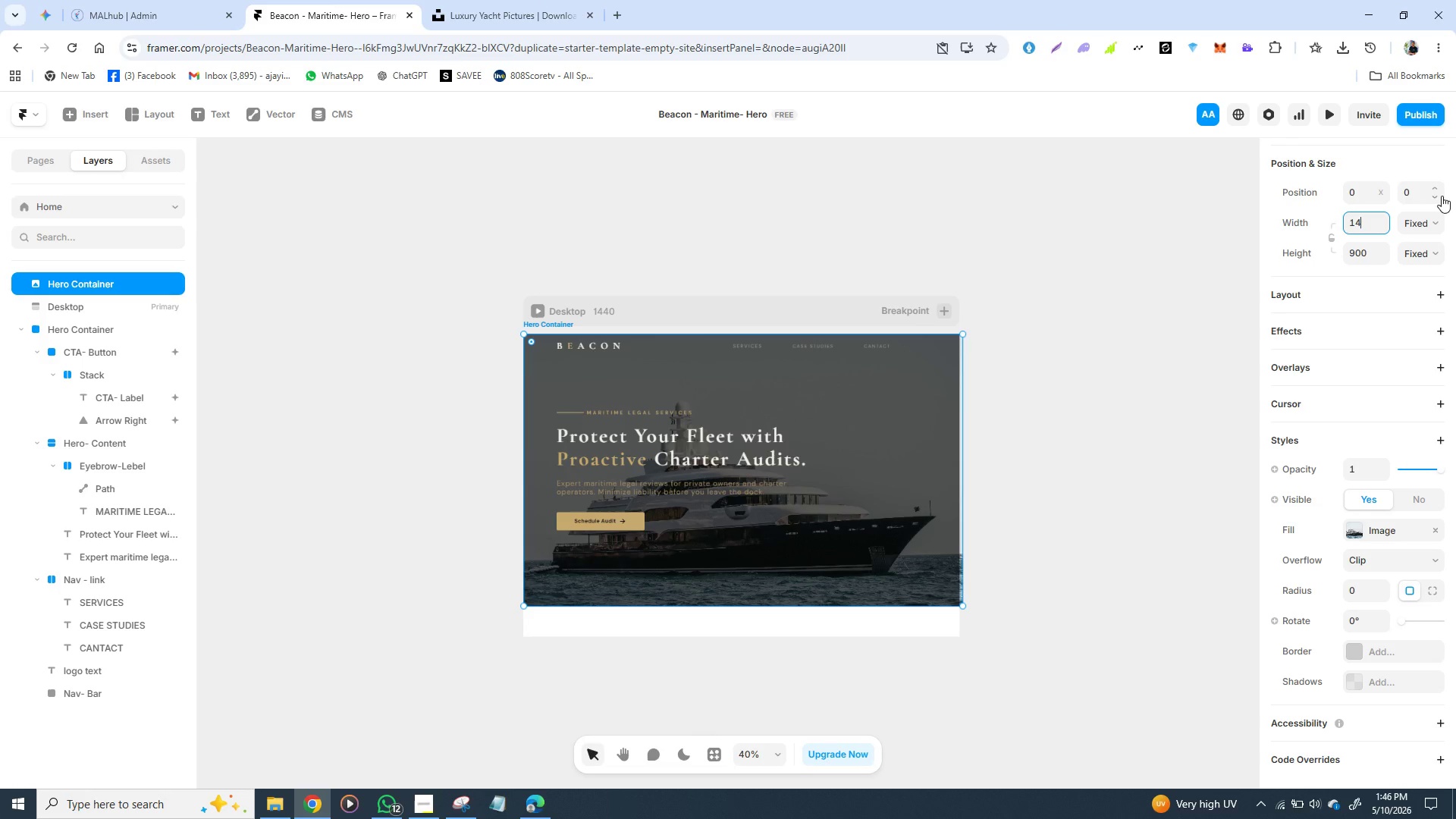 
type(30)
 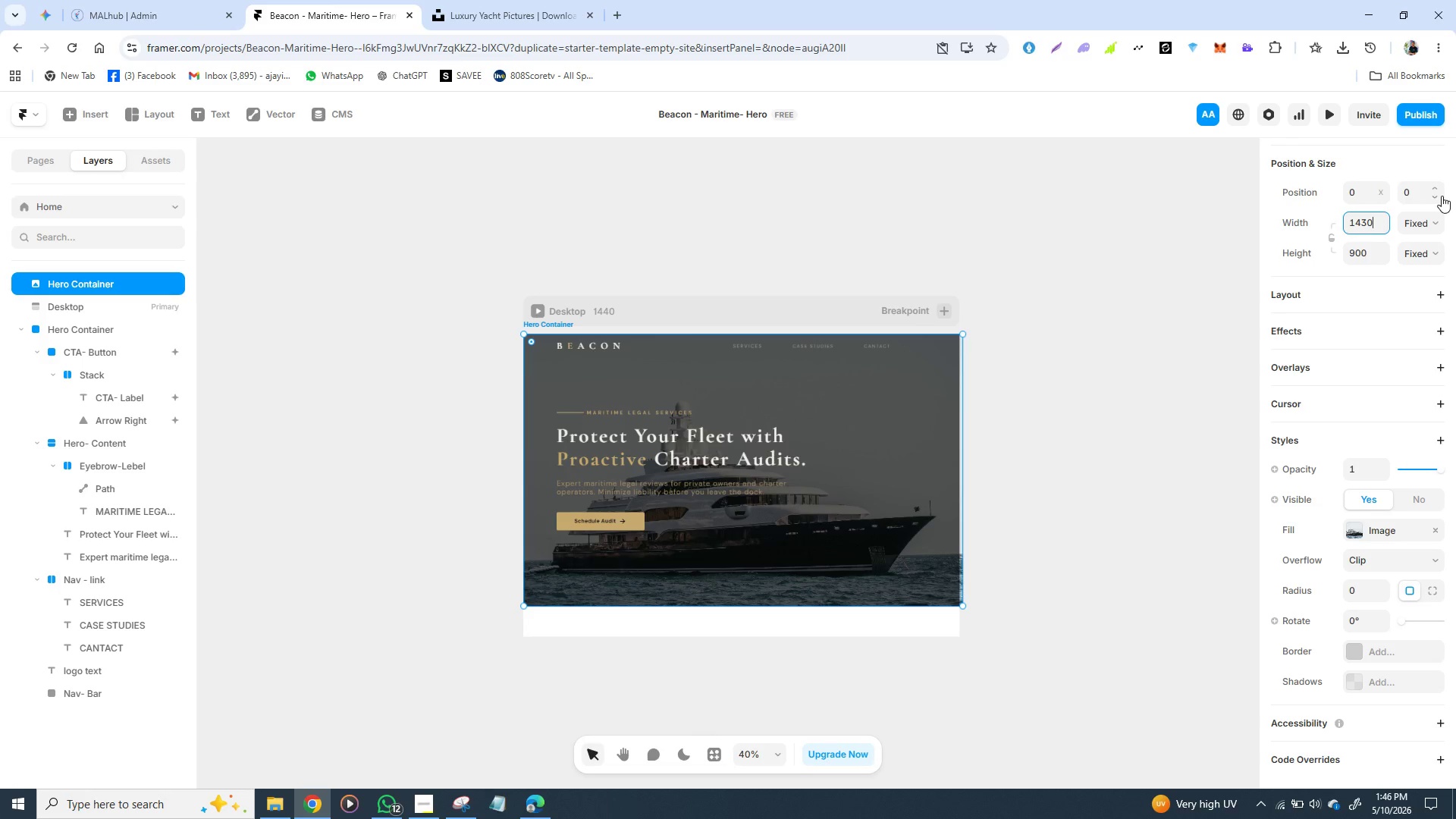 
key(Enter)
 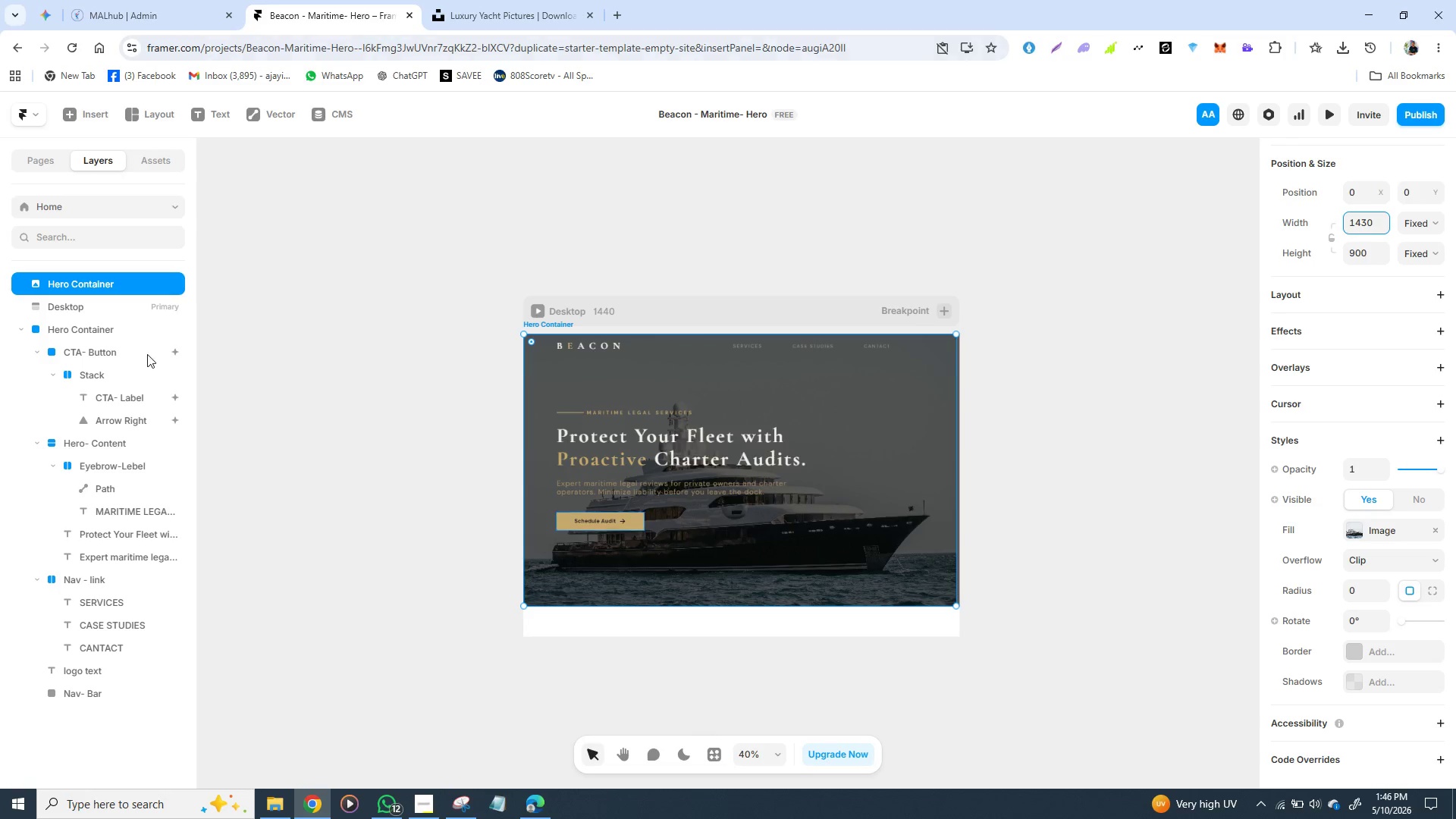 
left_click([105, 332])
 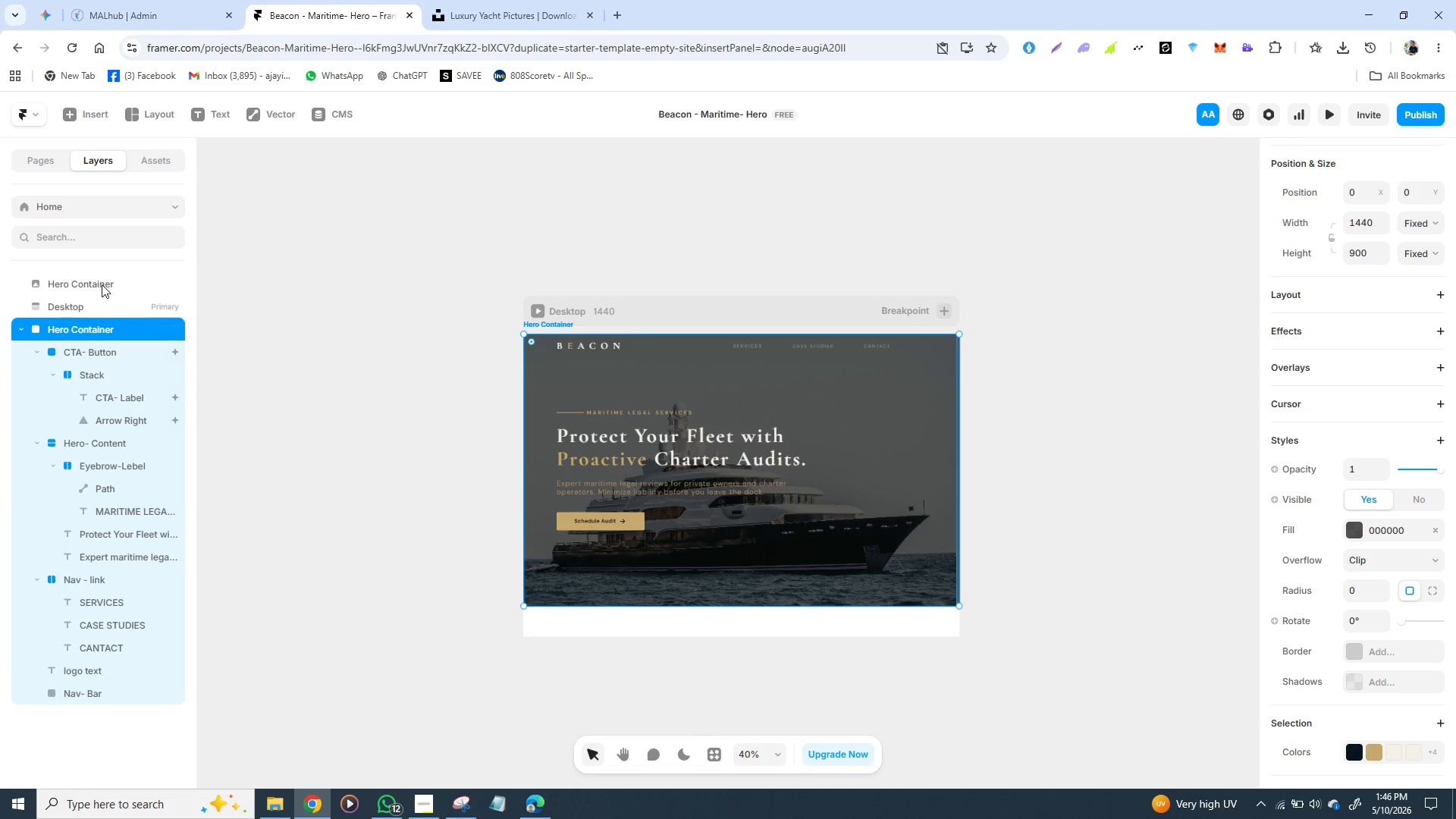 
left_click([97, 283])
 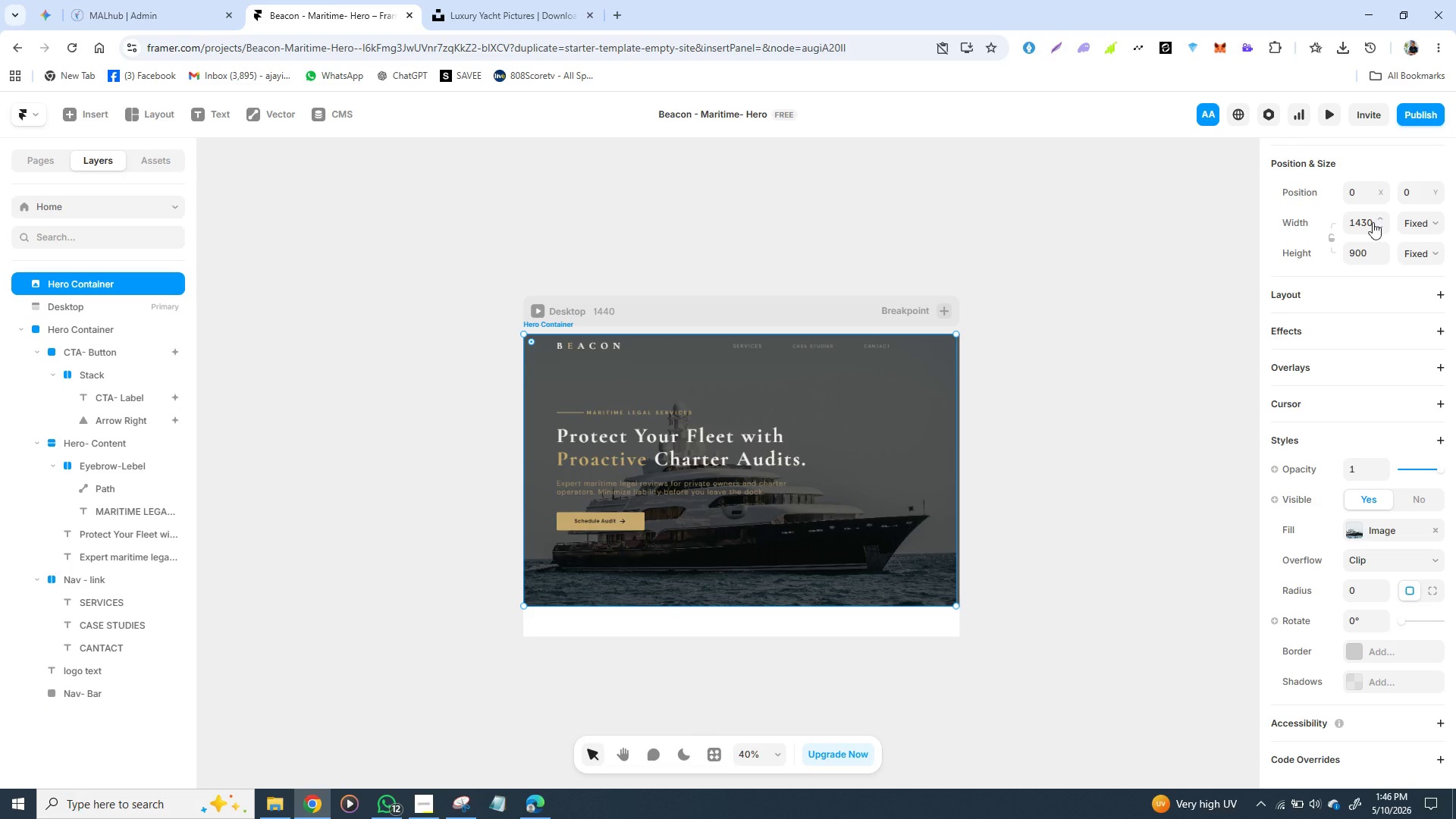 
left_click_drag(start_coordinate=[1373, 222], to_coordinate=[1364, 224])
 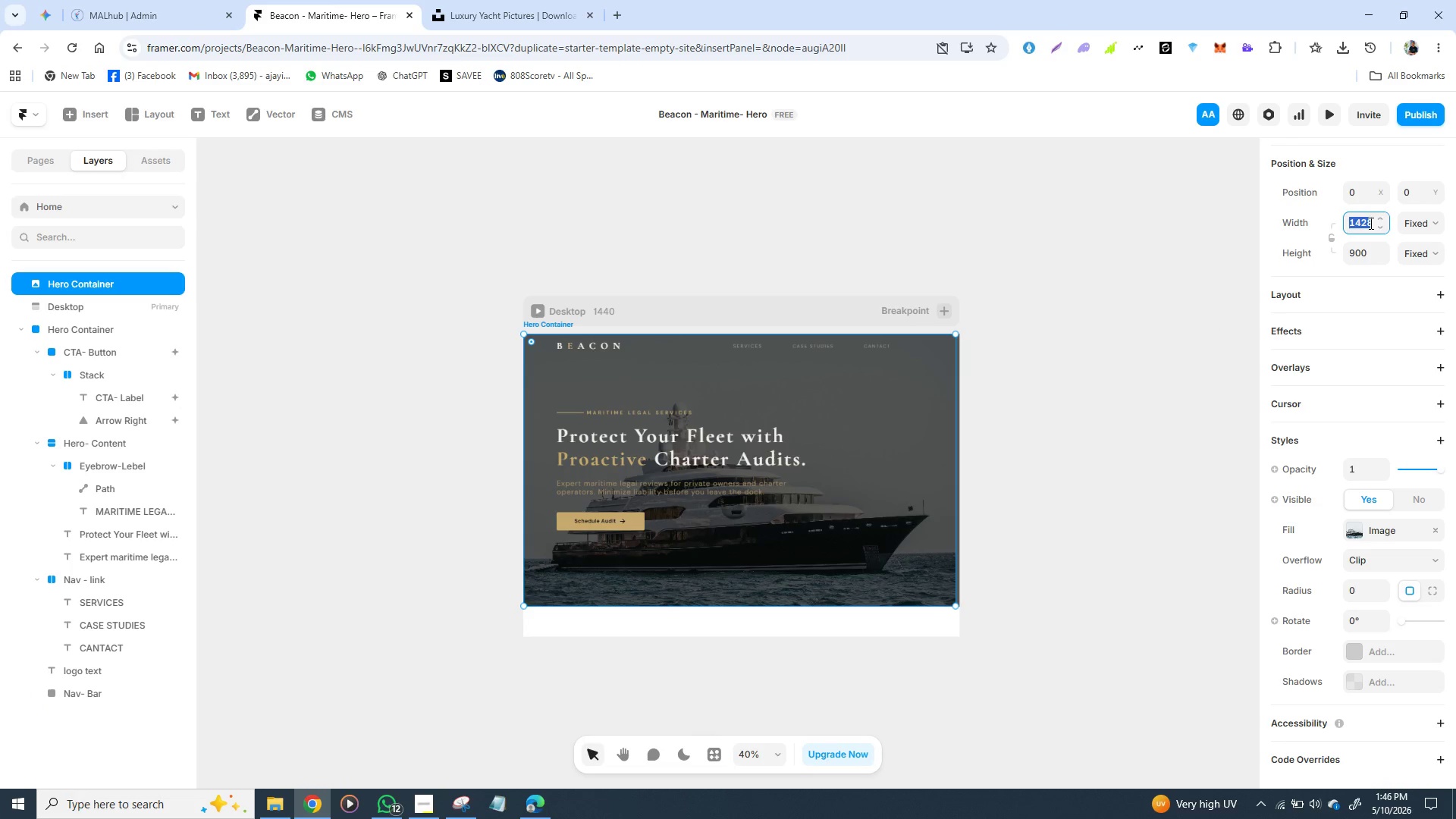 
left_click_drag(start_coordinate=[1370, 223], to_coordinate=[1350, 225])
 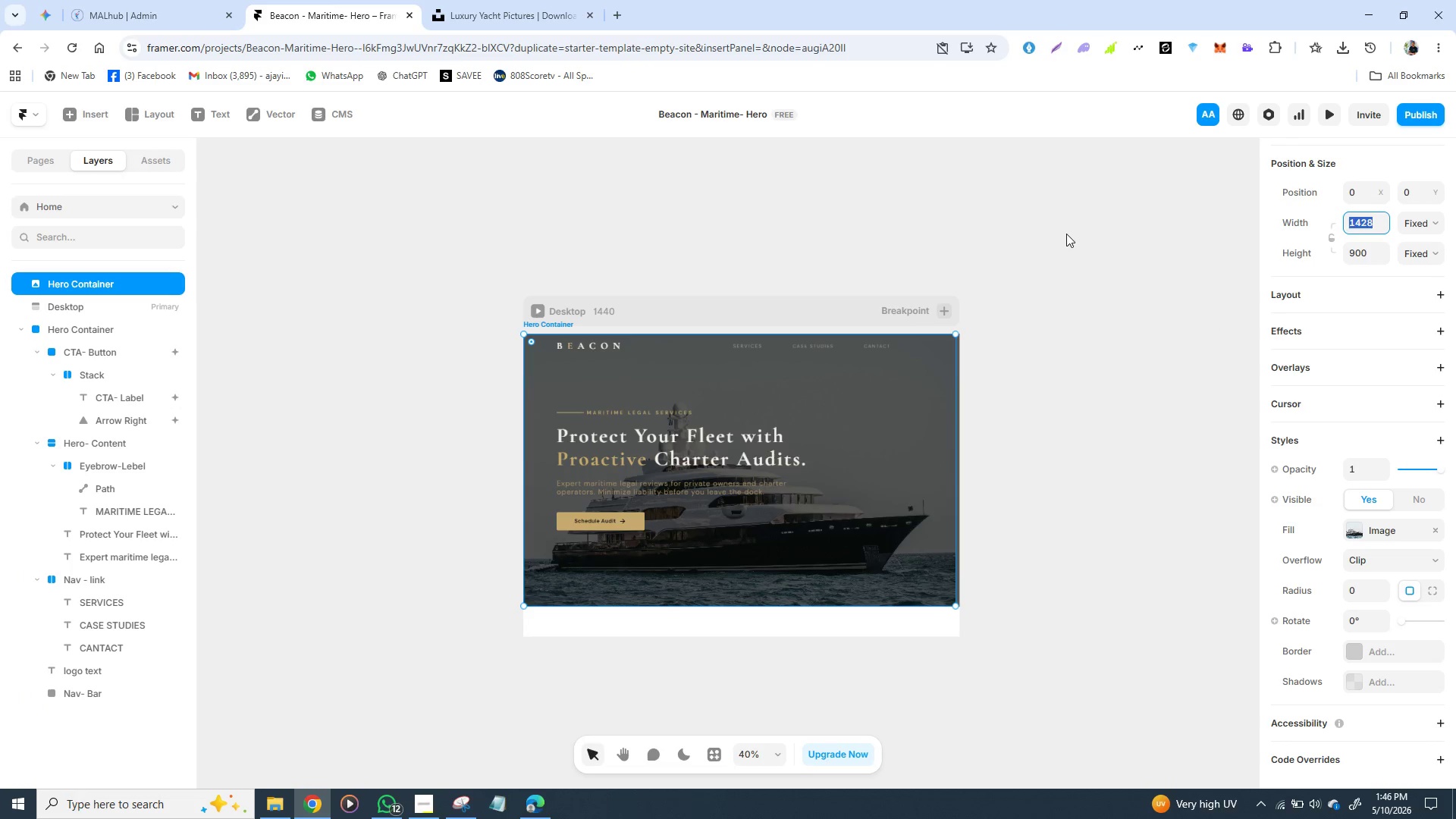 
key(Control+C)
 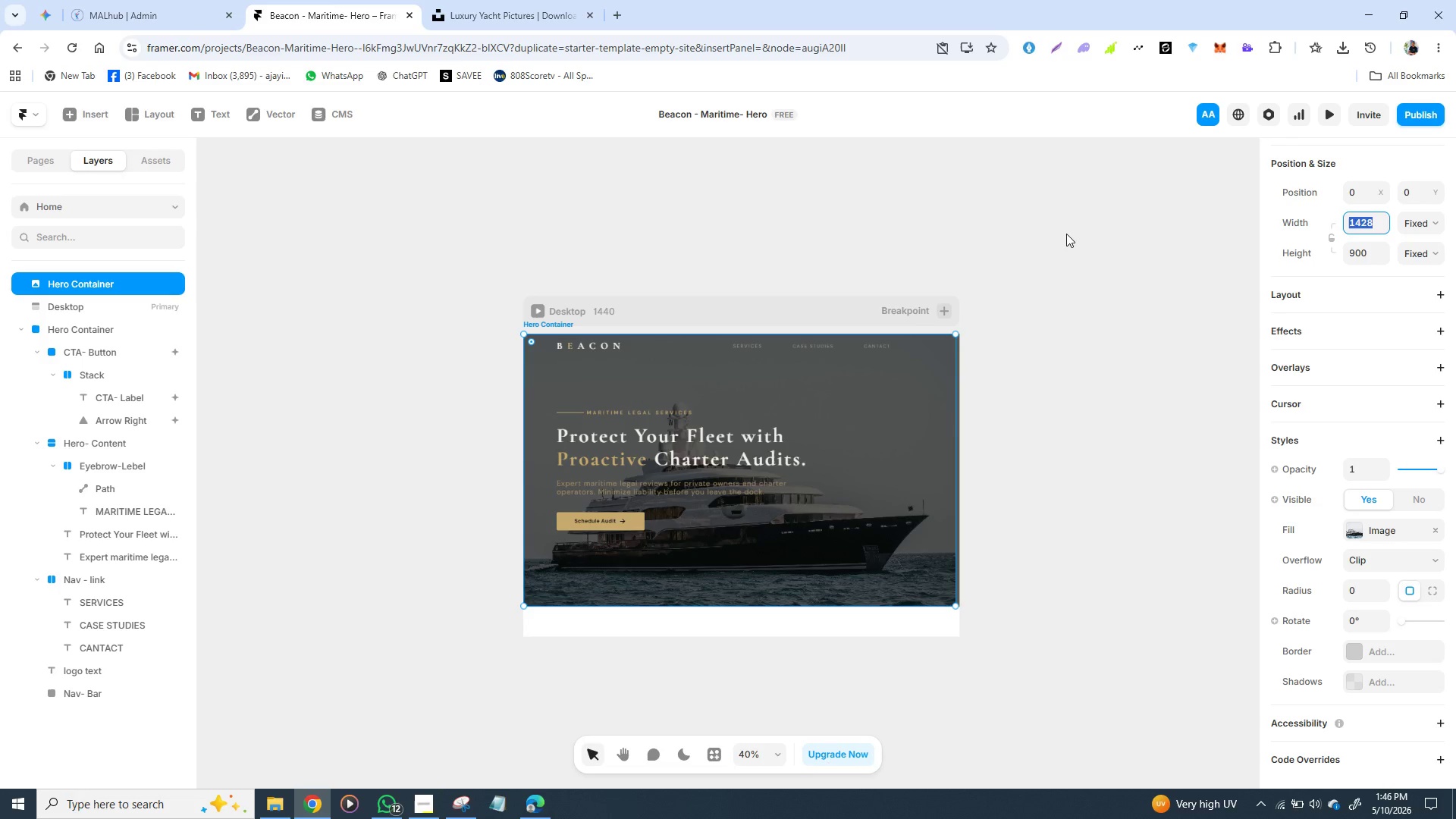 
key(Control+C)
 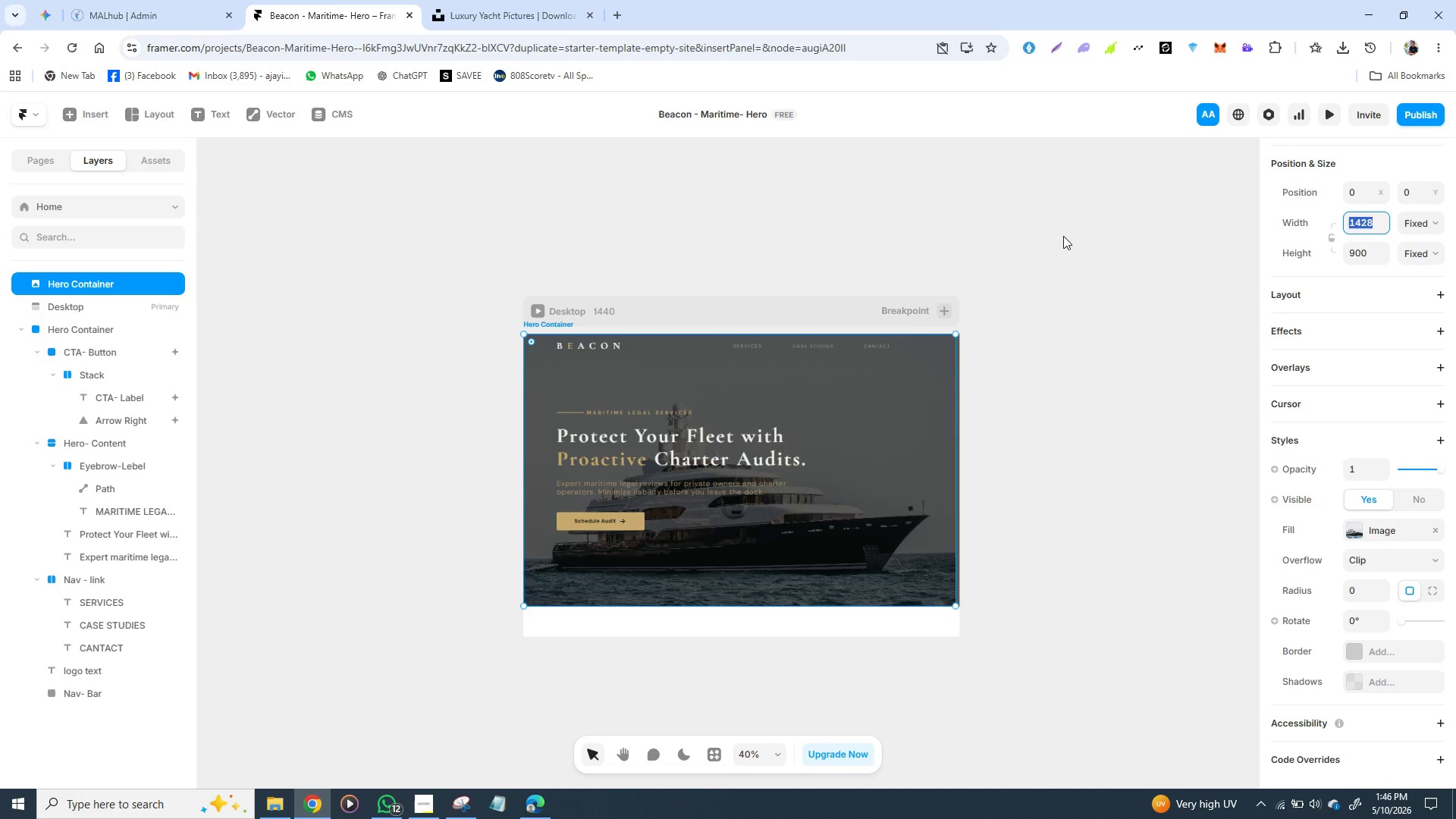 
key(Control+C)
 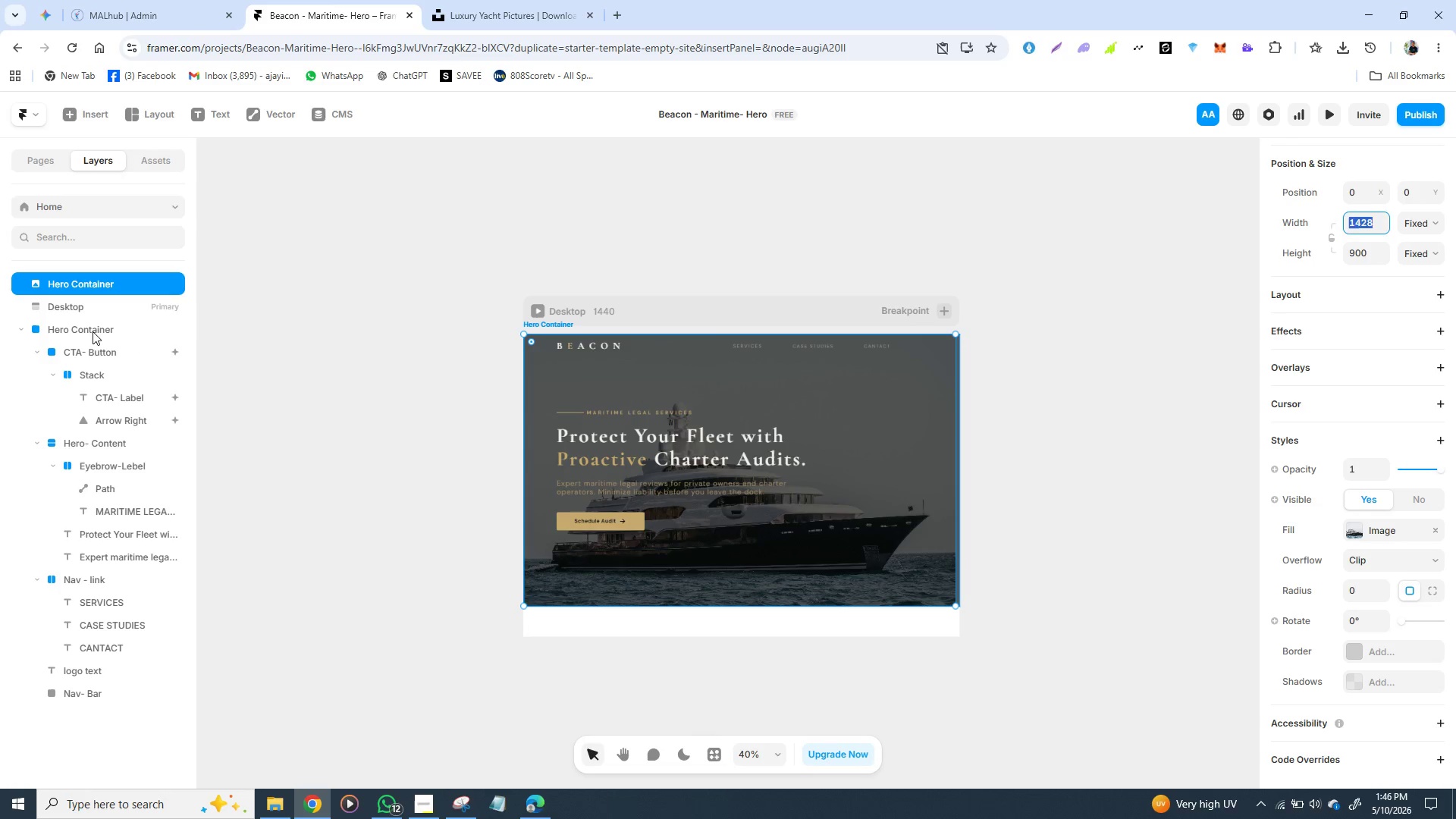 
left_click([93, 331])
 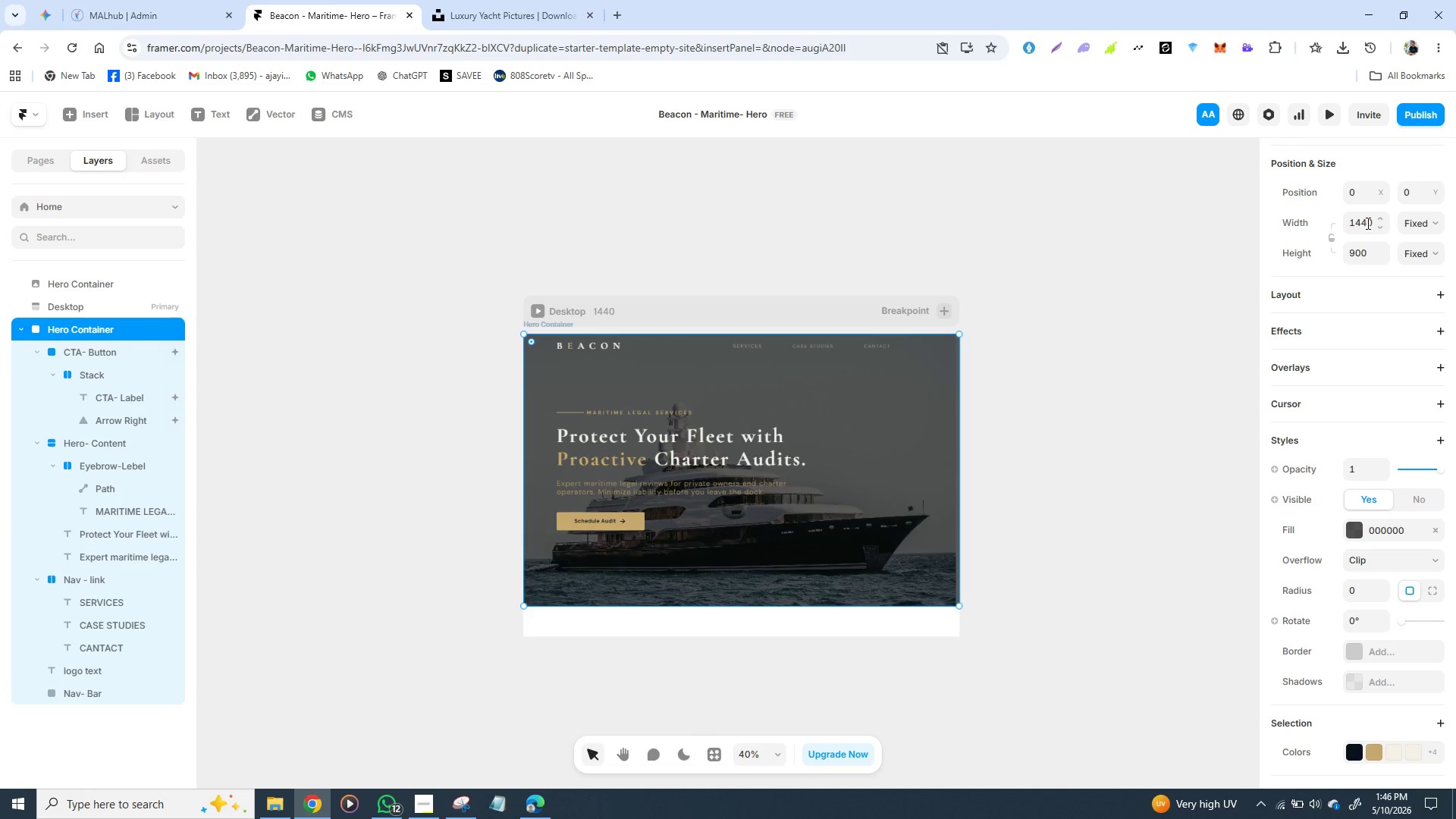 
double_click([1365, 222])
 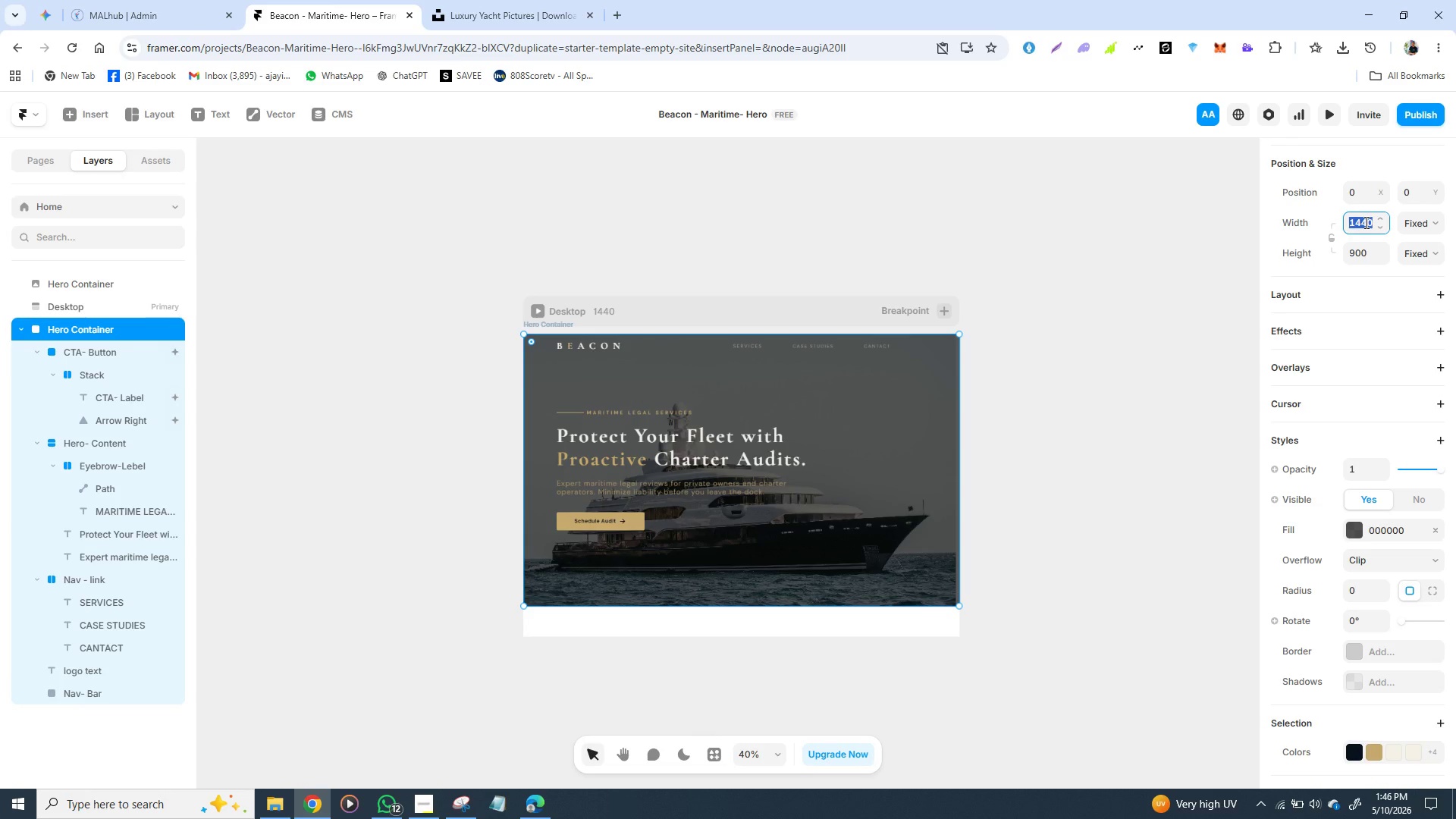 
key(Control+V)
 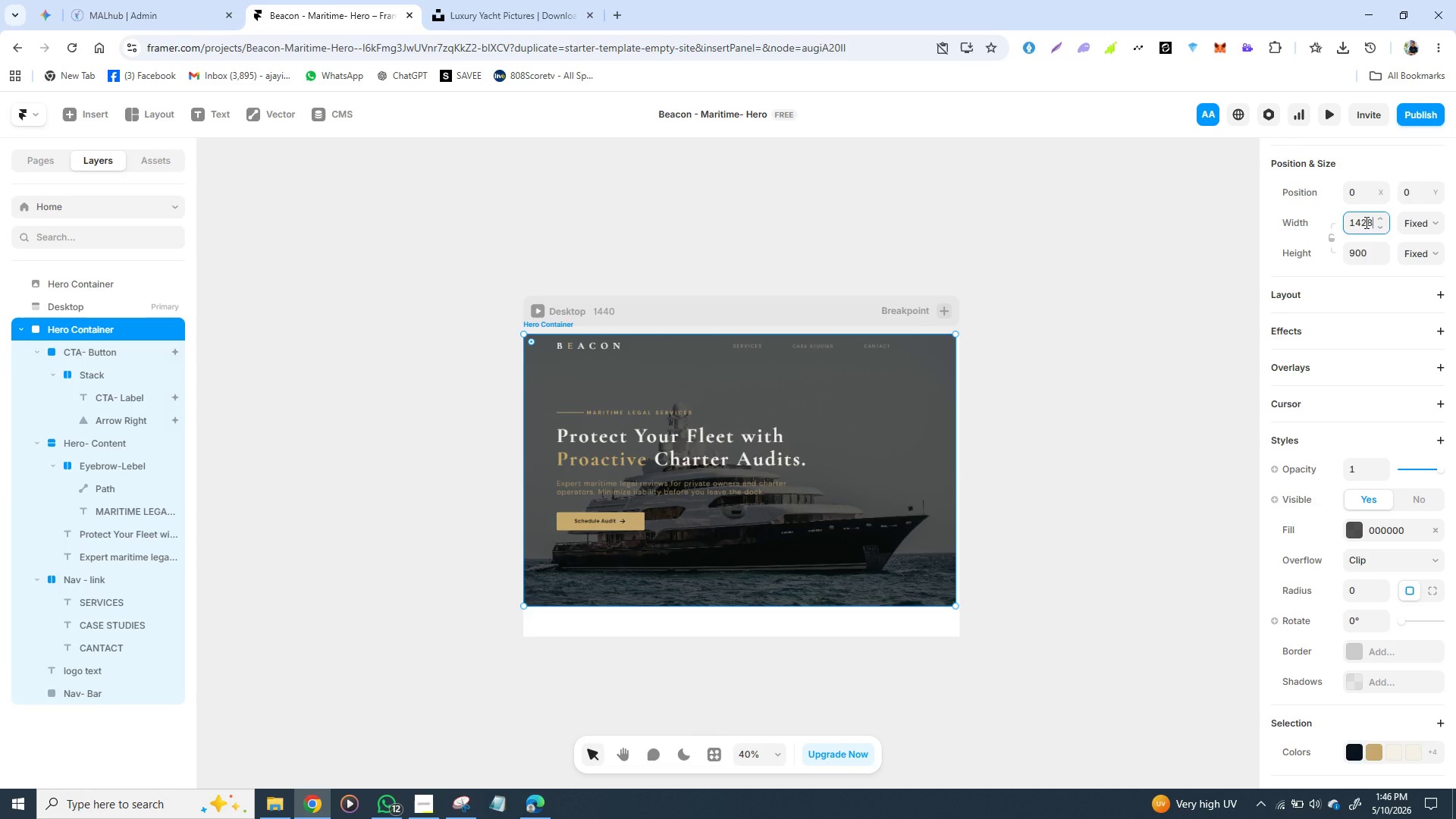 
key(Enter)
 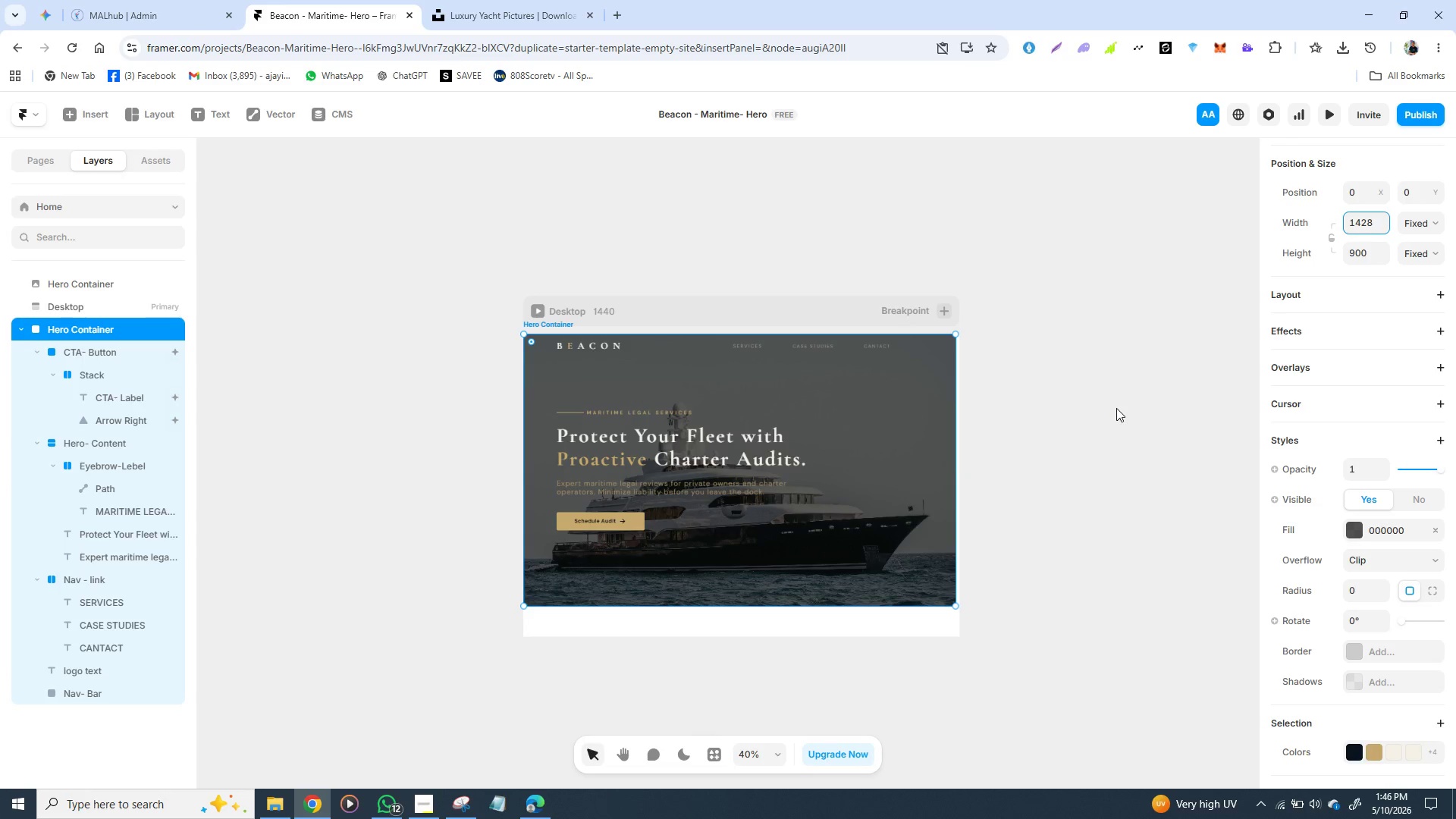 
left_click([1116, 408])
 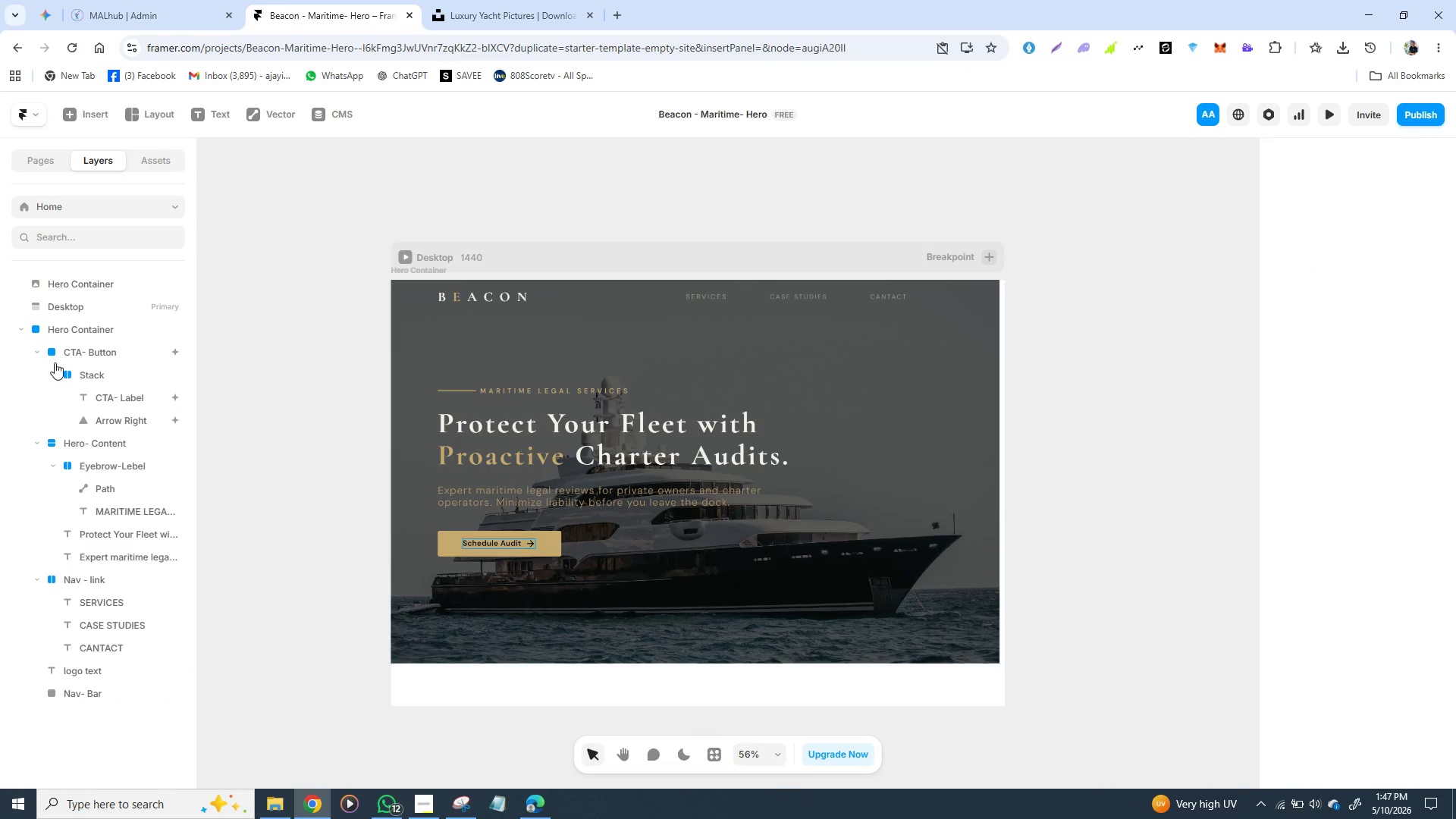 
left_click([74, 328])
 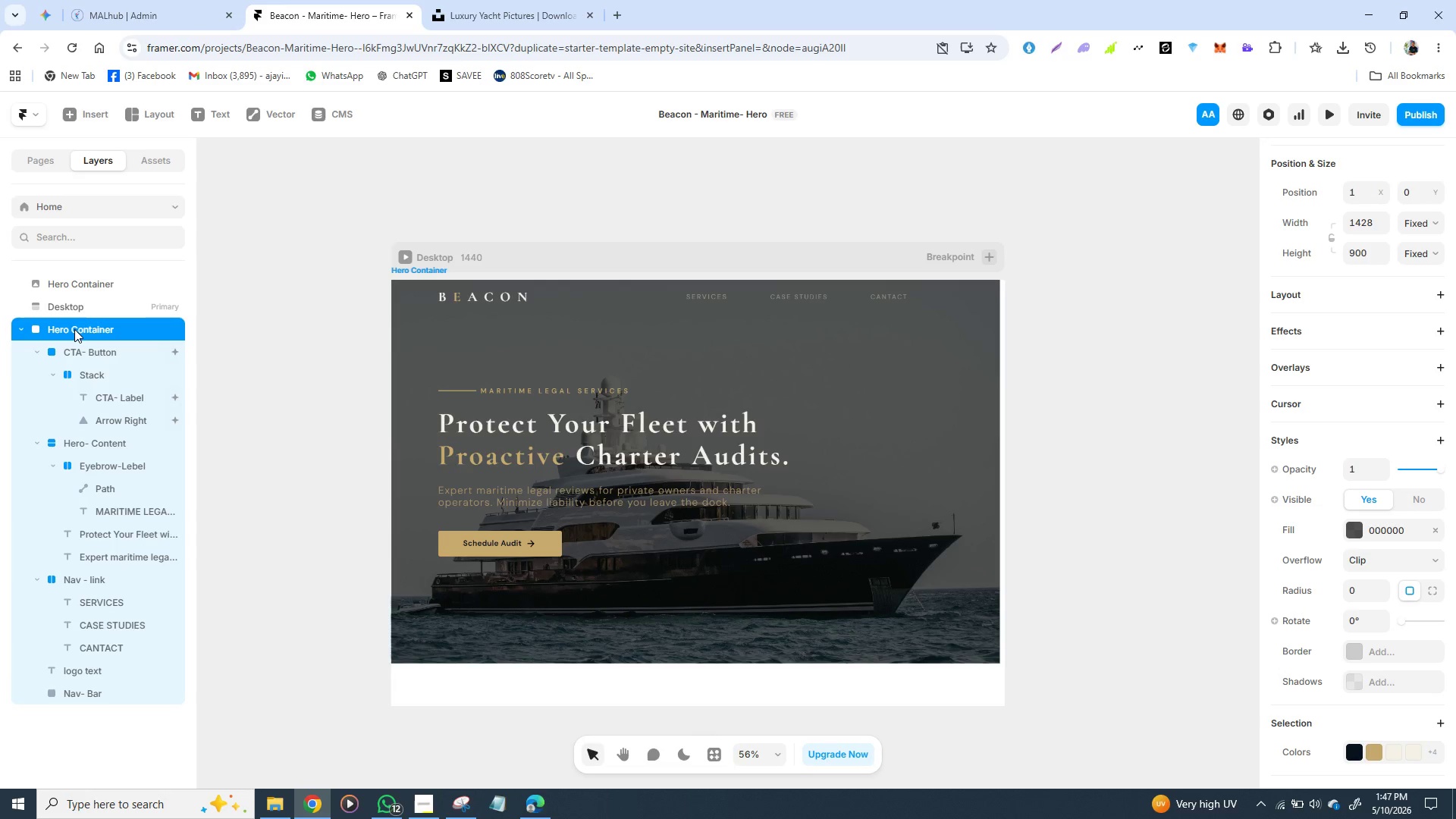 
hold_key(key=ArrowRight, duration=0.64)
 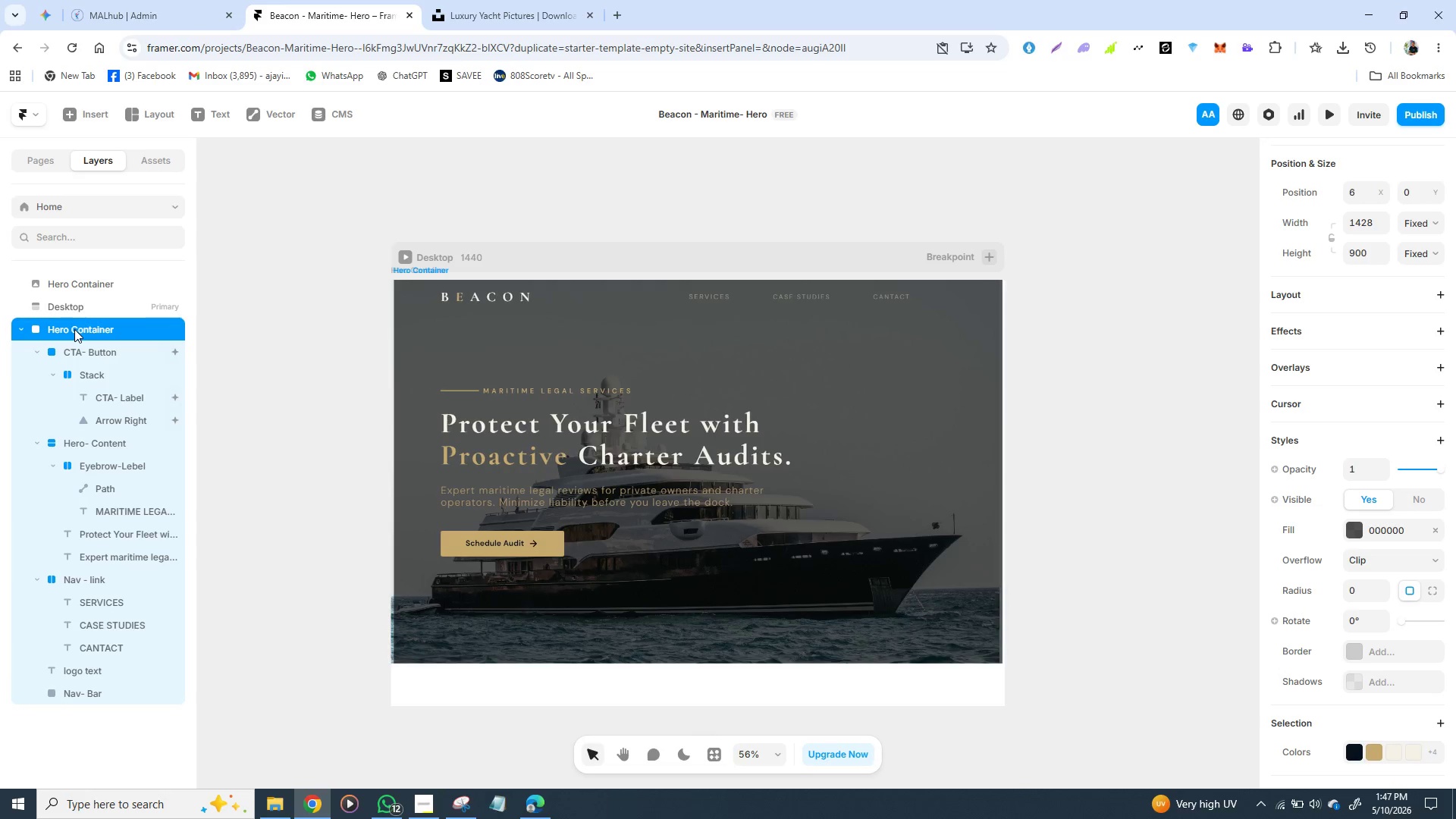 
key(ArrowRight)
 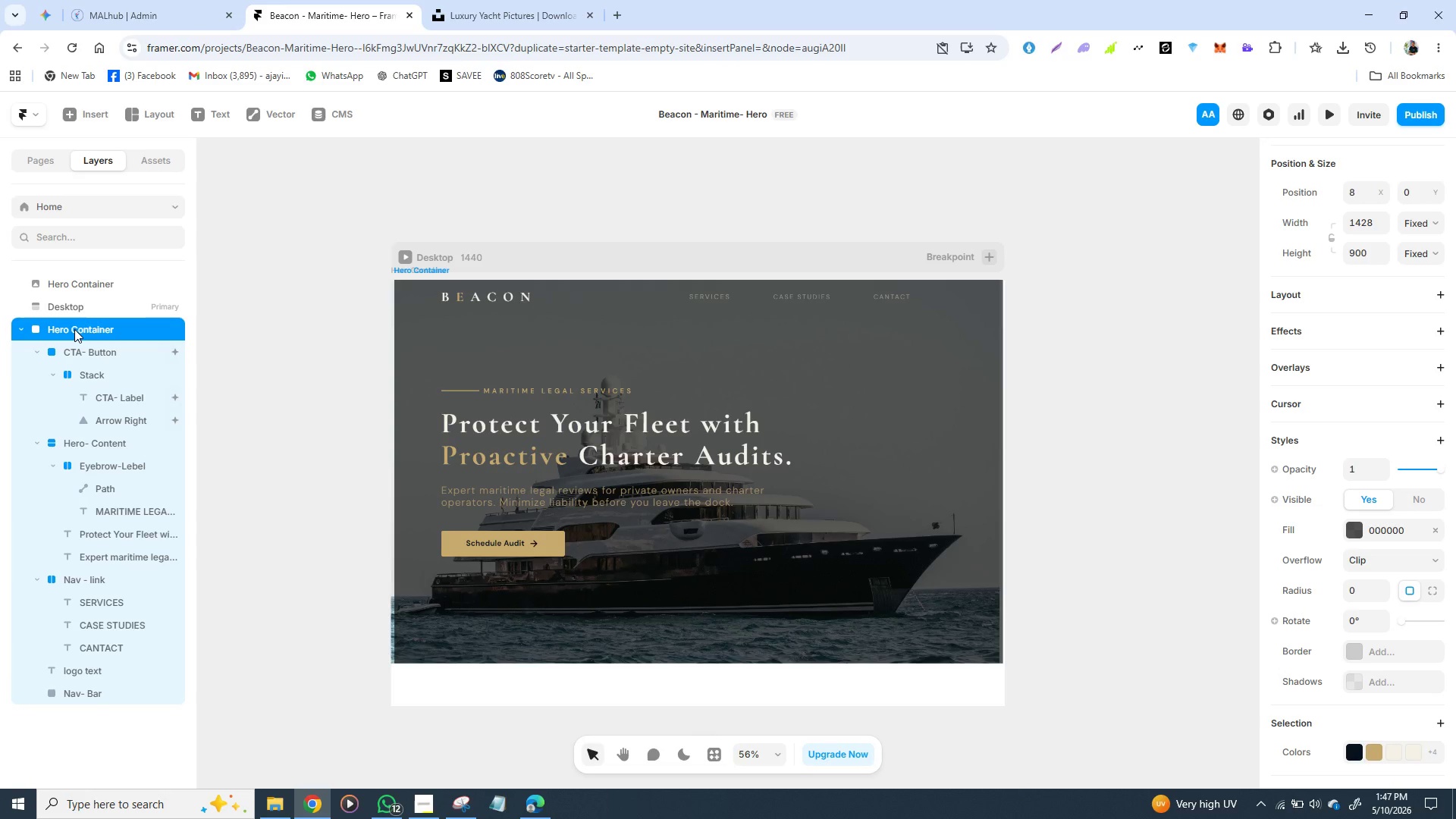 
key(ArrowRight)
 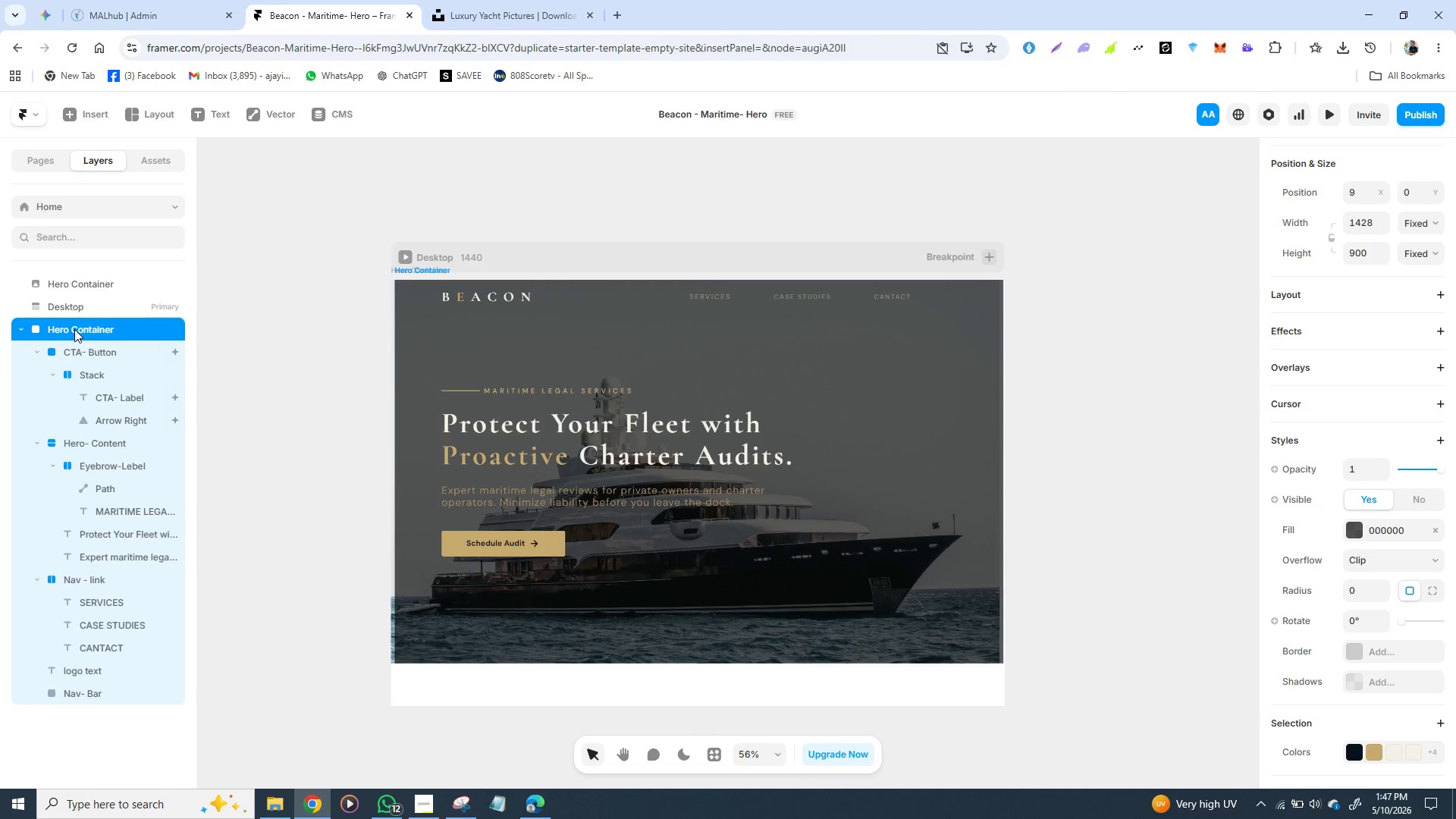 
key(ArrowRight)
 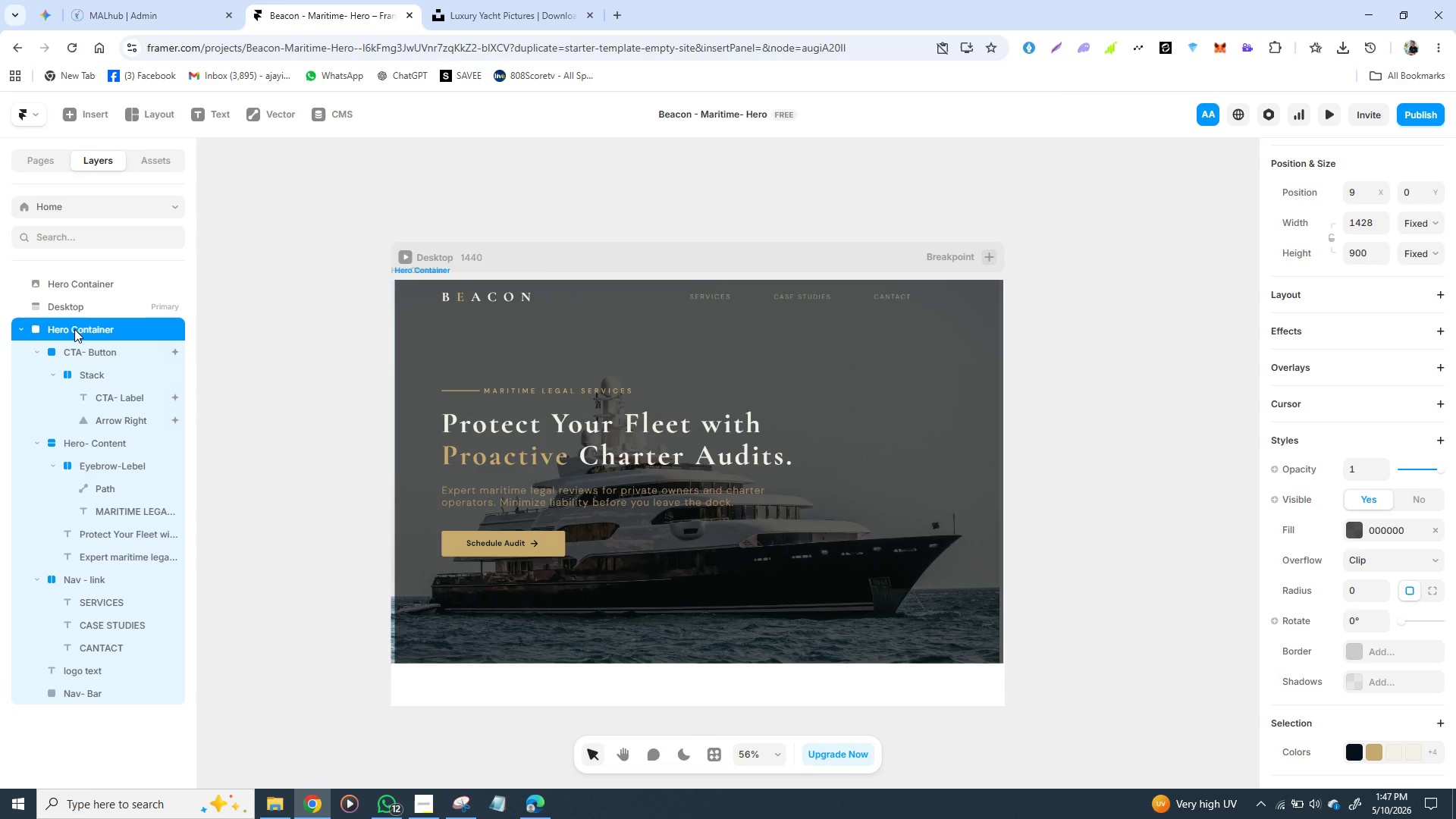 
key(ArrowRight)
 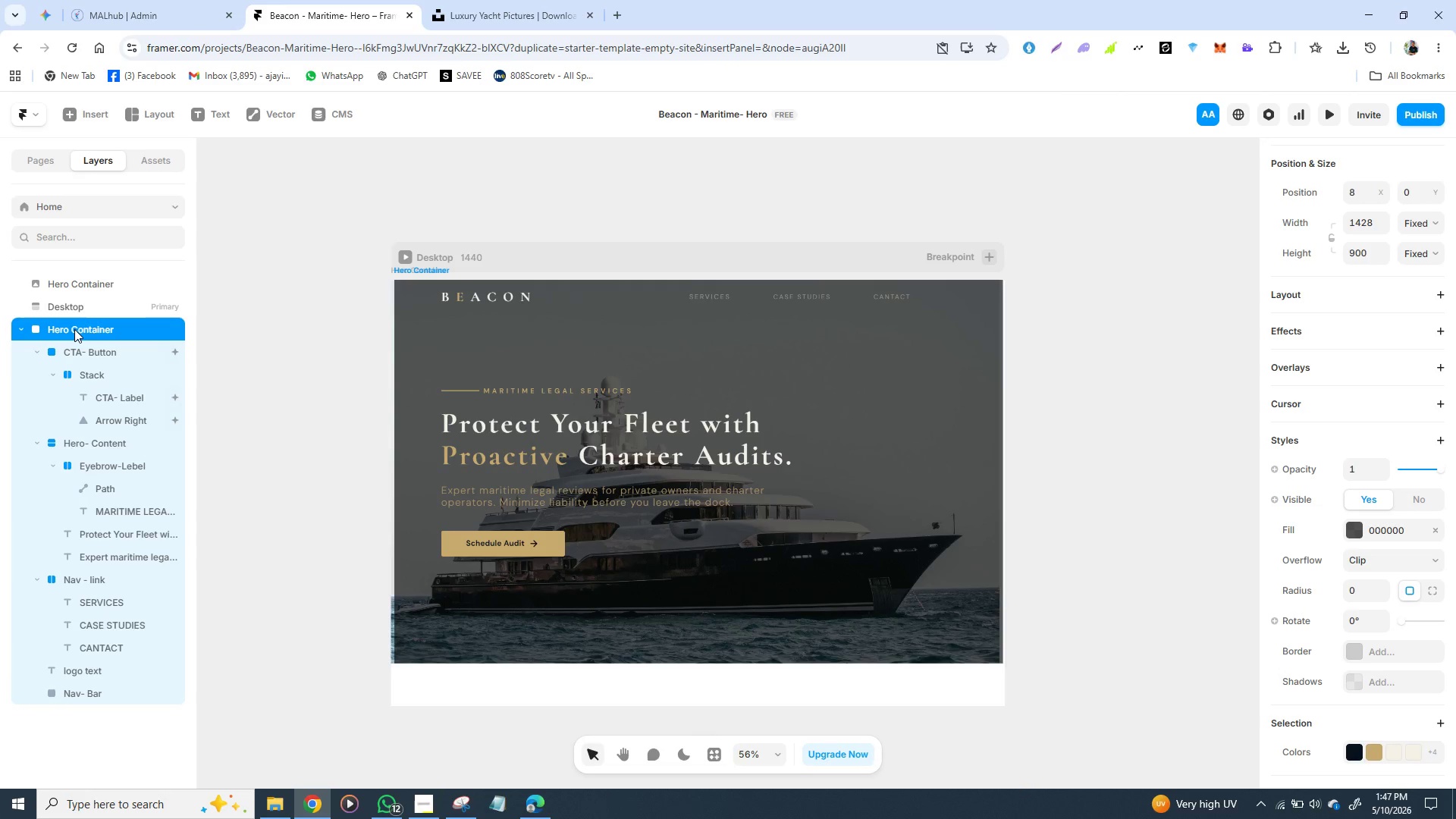 
key(ArrowLeft)
 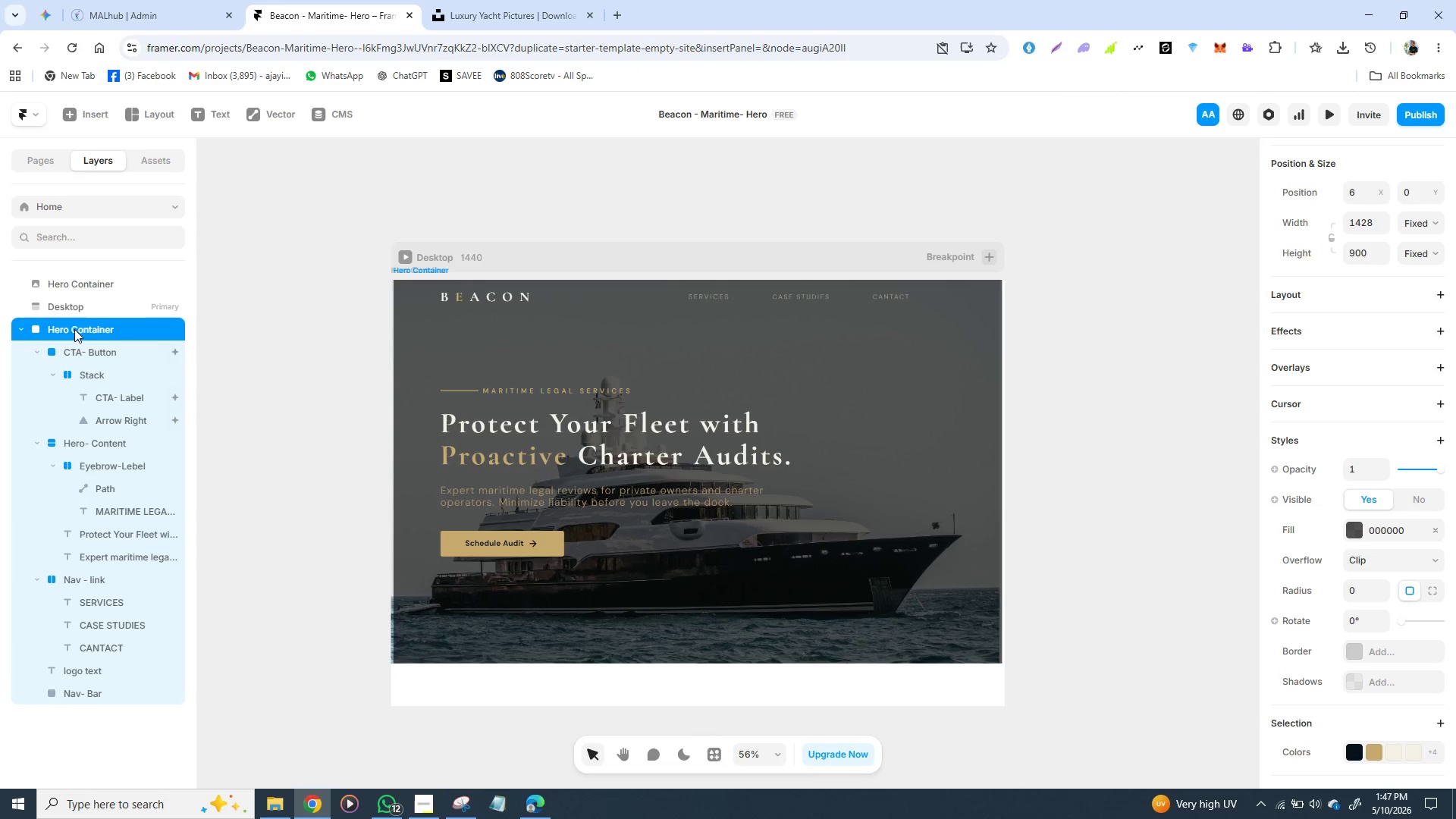 
key(ArrowLeft)
 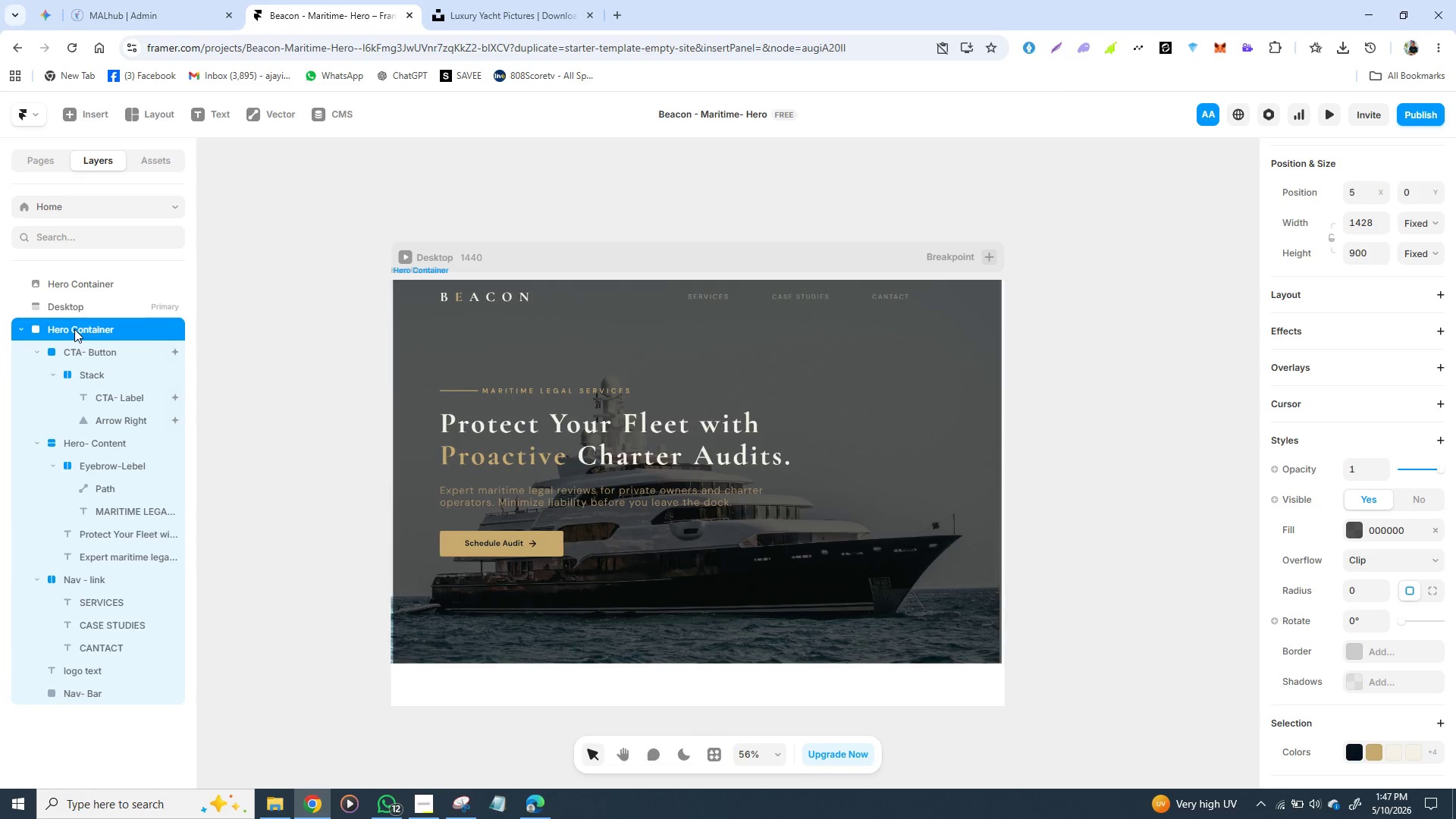 
key(ArrowLeft)
 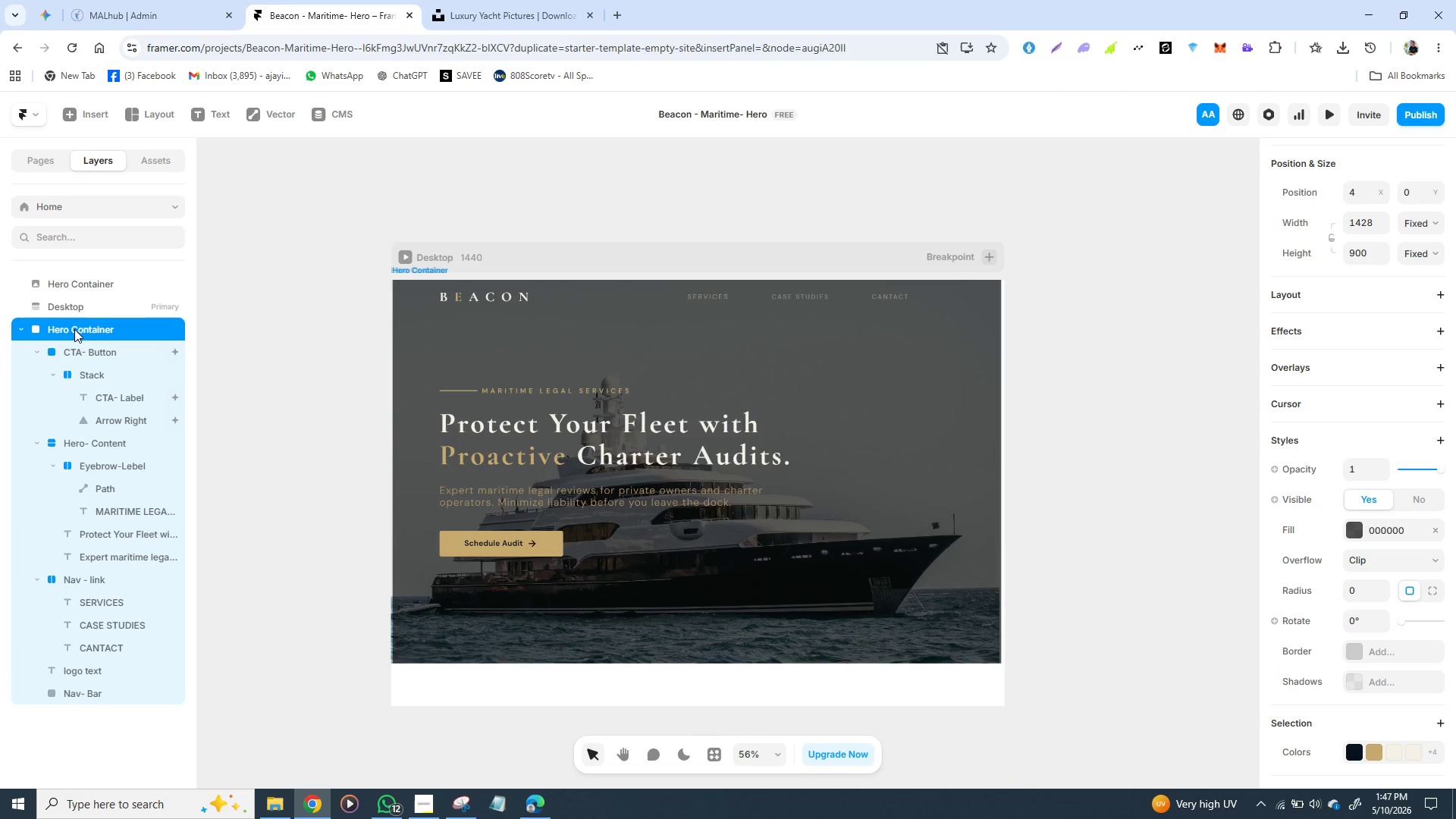 
key(ArrowLeft)
 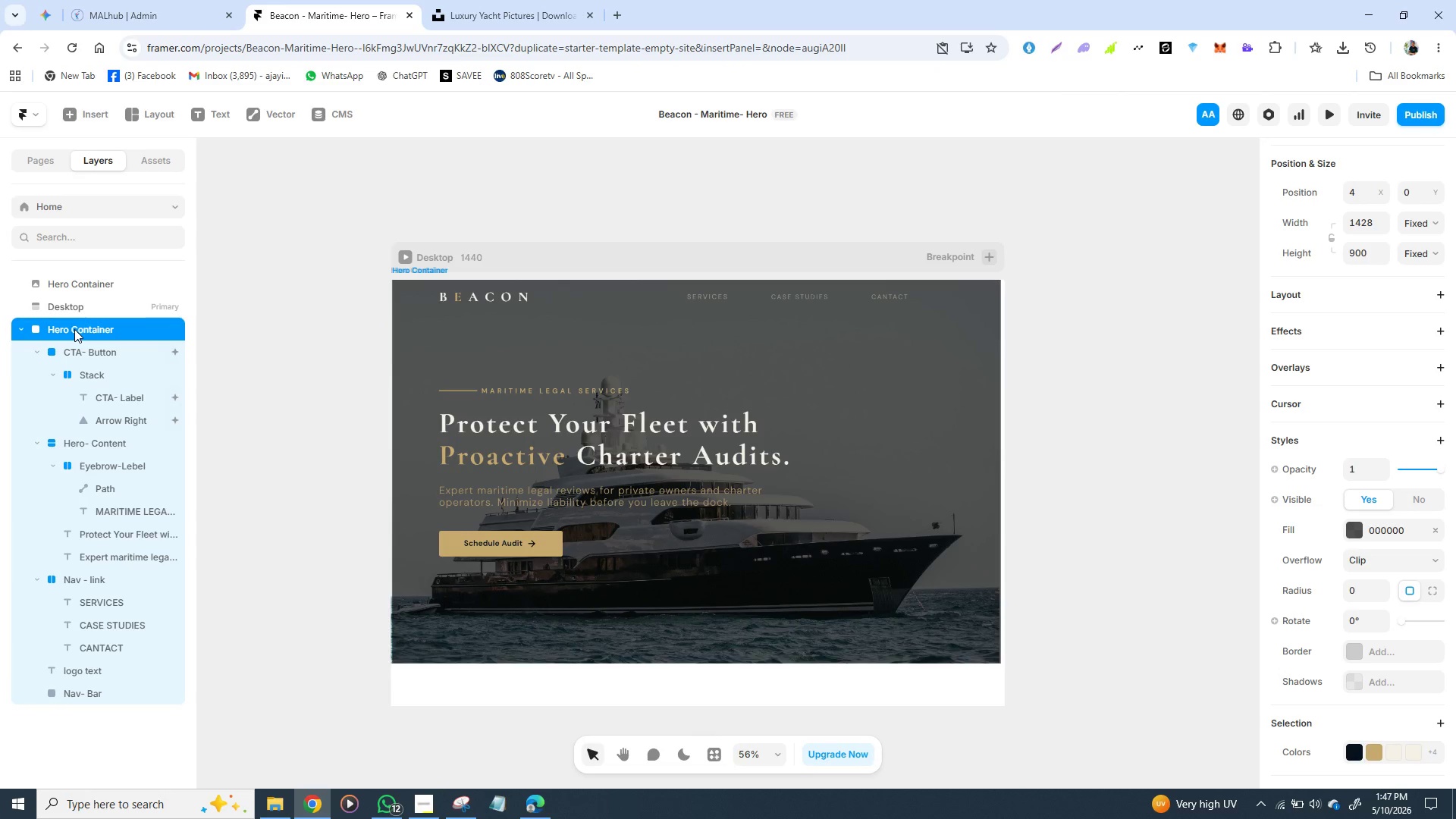 
key(ArrowLeft)
 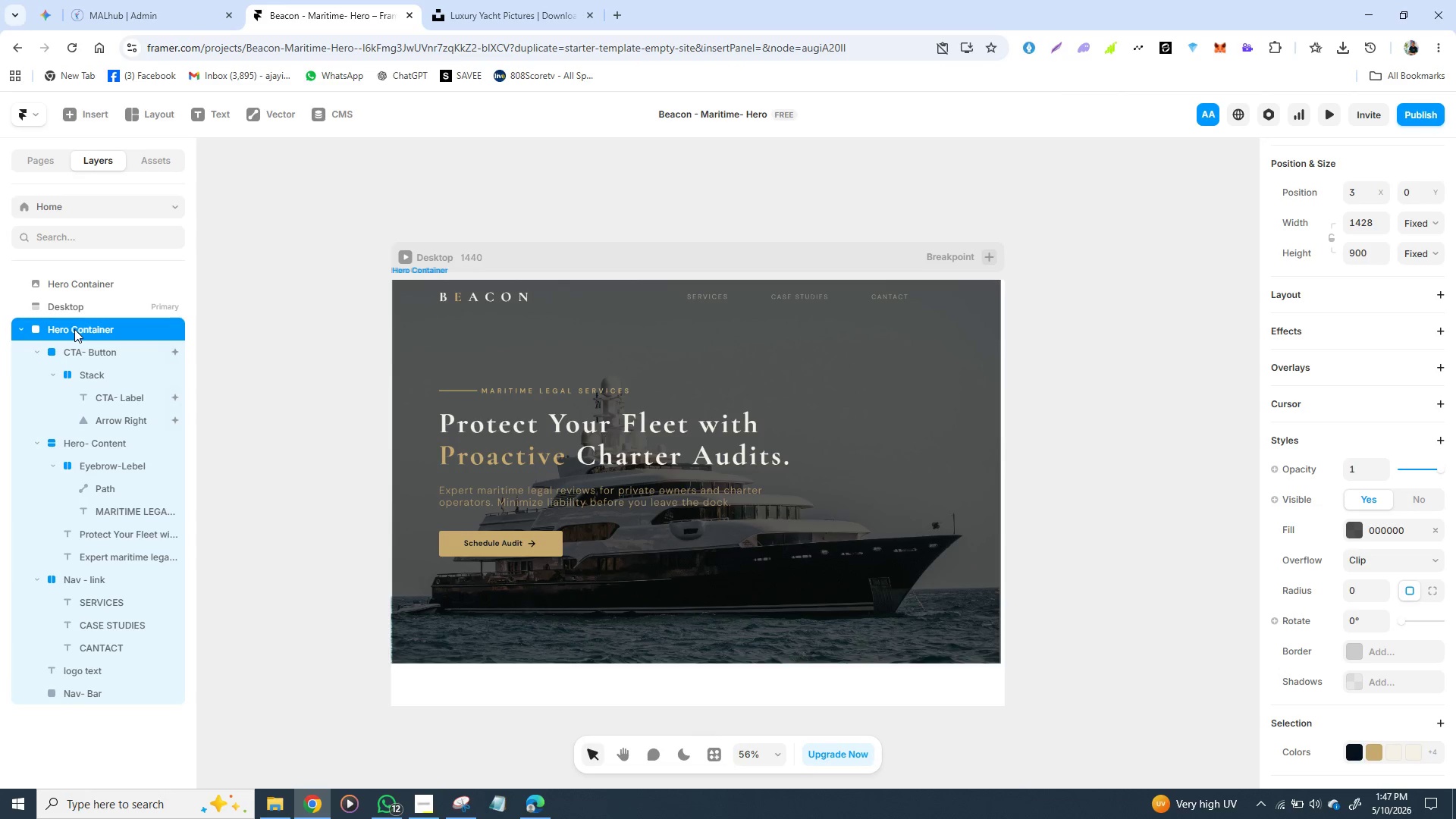 
key(ArrowLeft)
 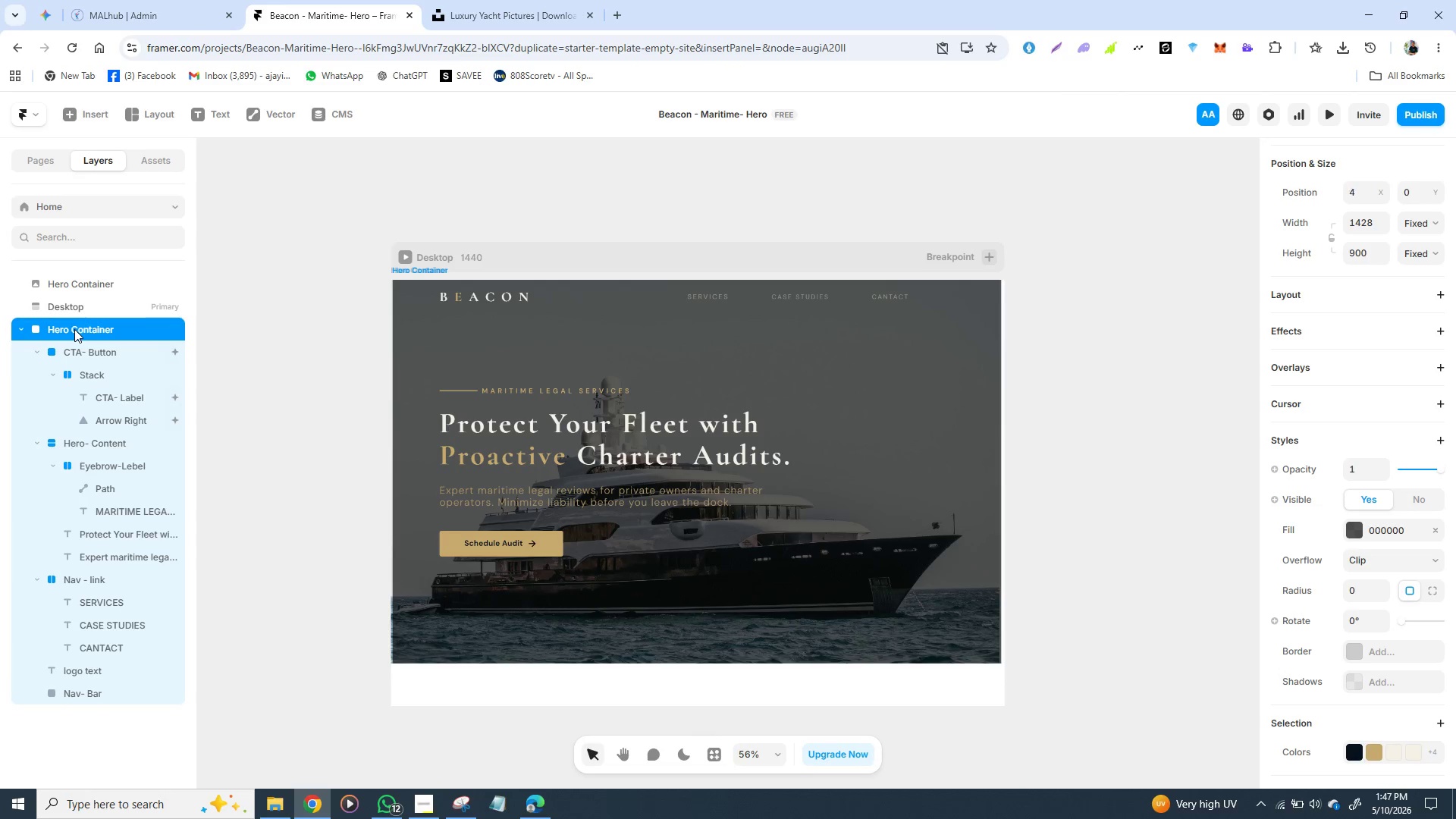 
key(ArrowRight)
 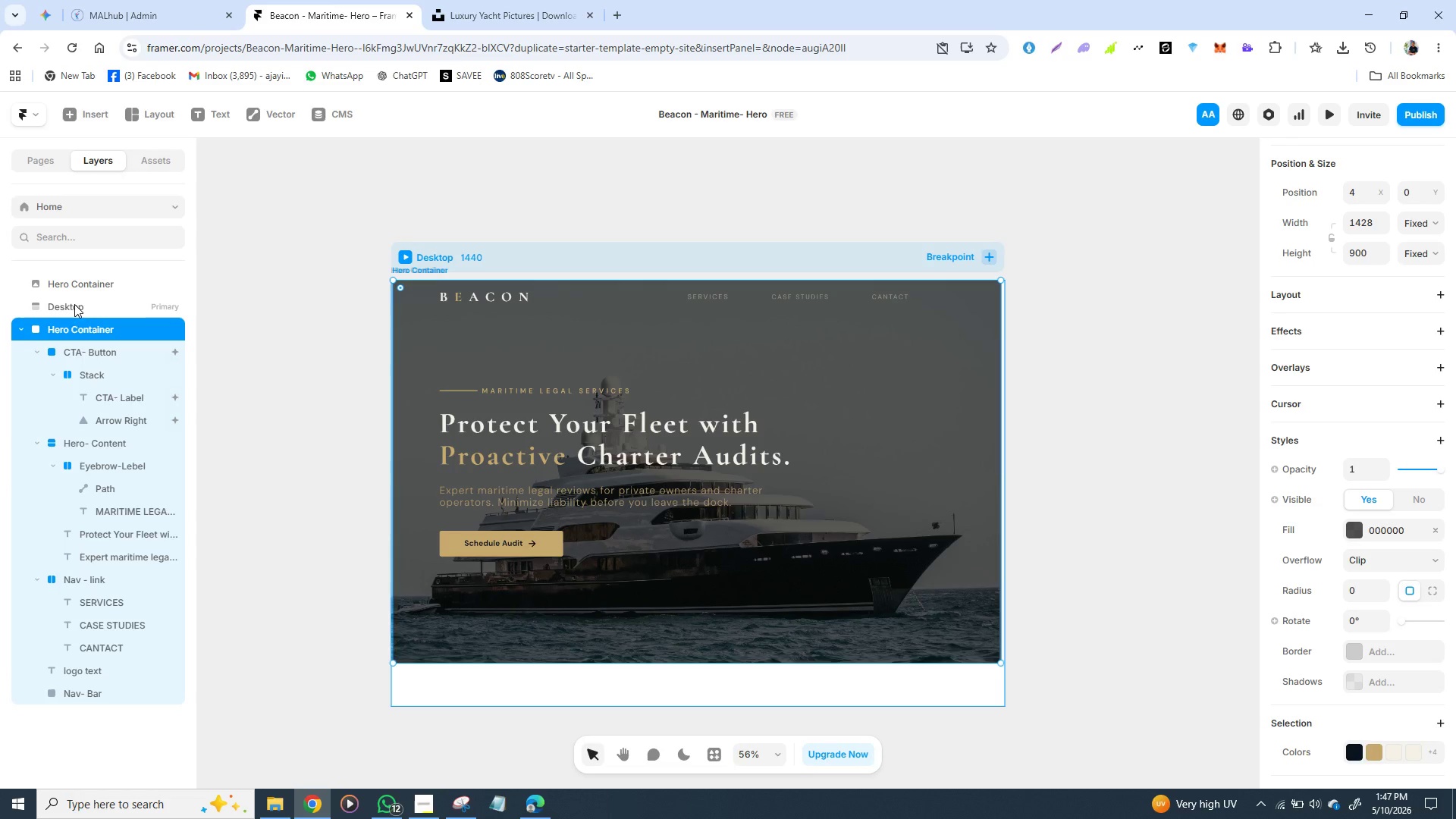 
left_click([74, 303])
 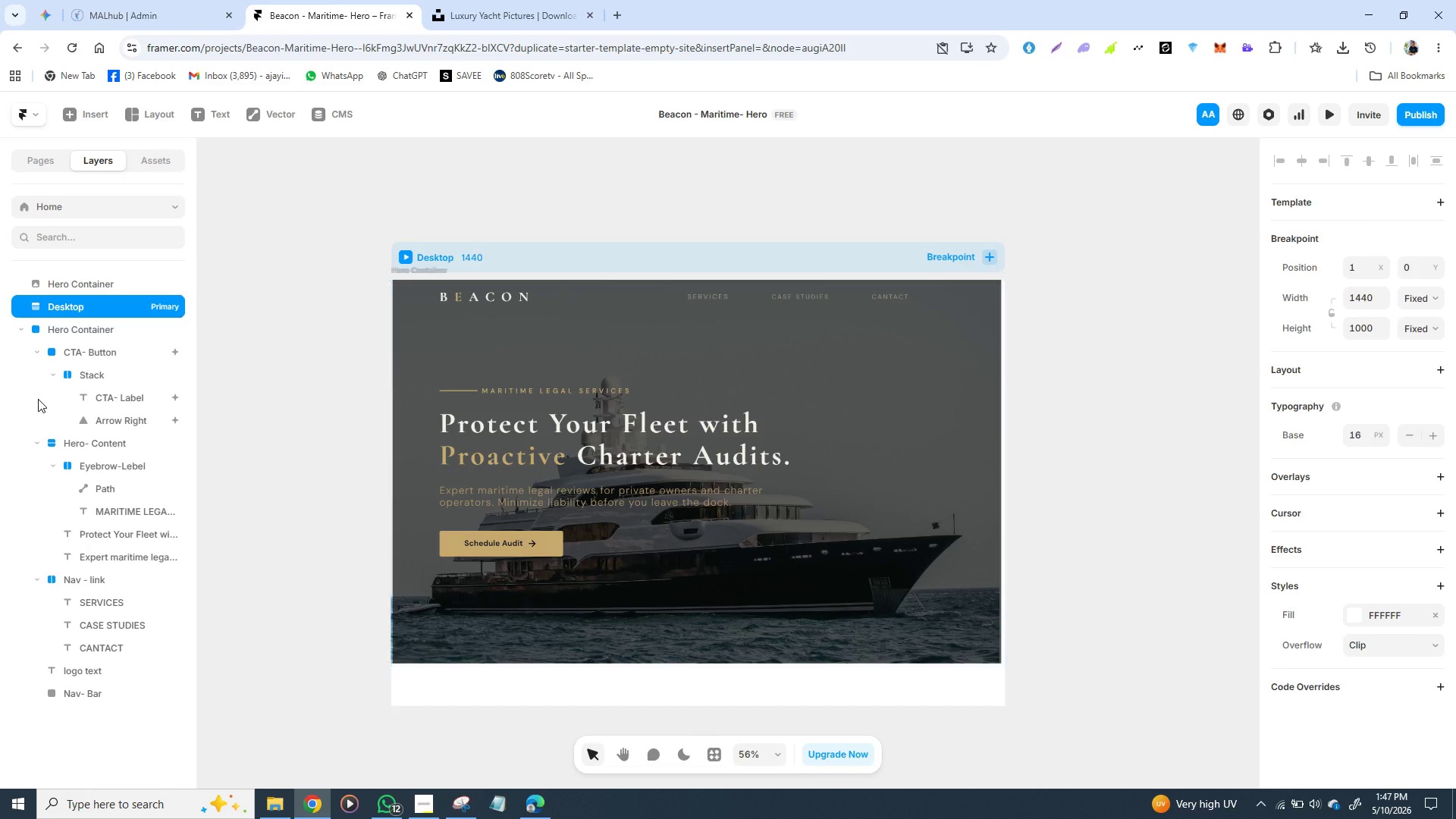 
key(ArrowRight)
 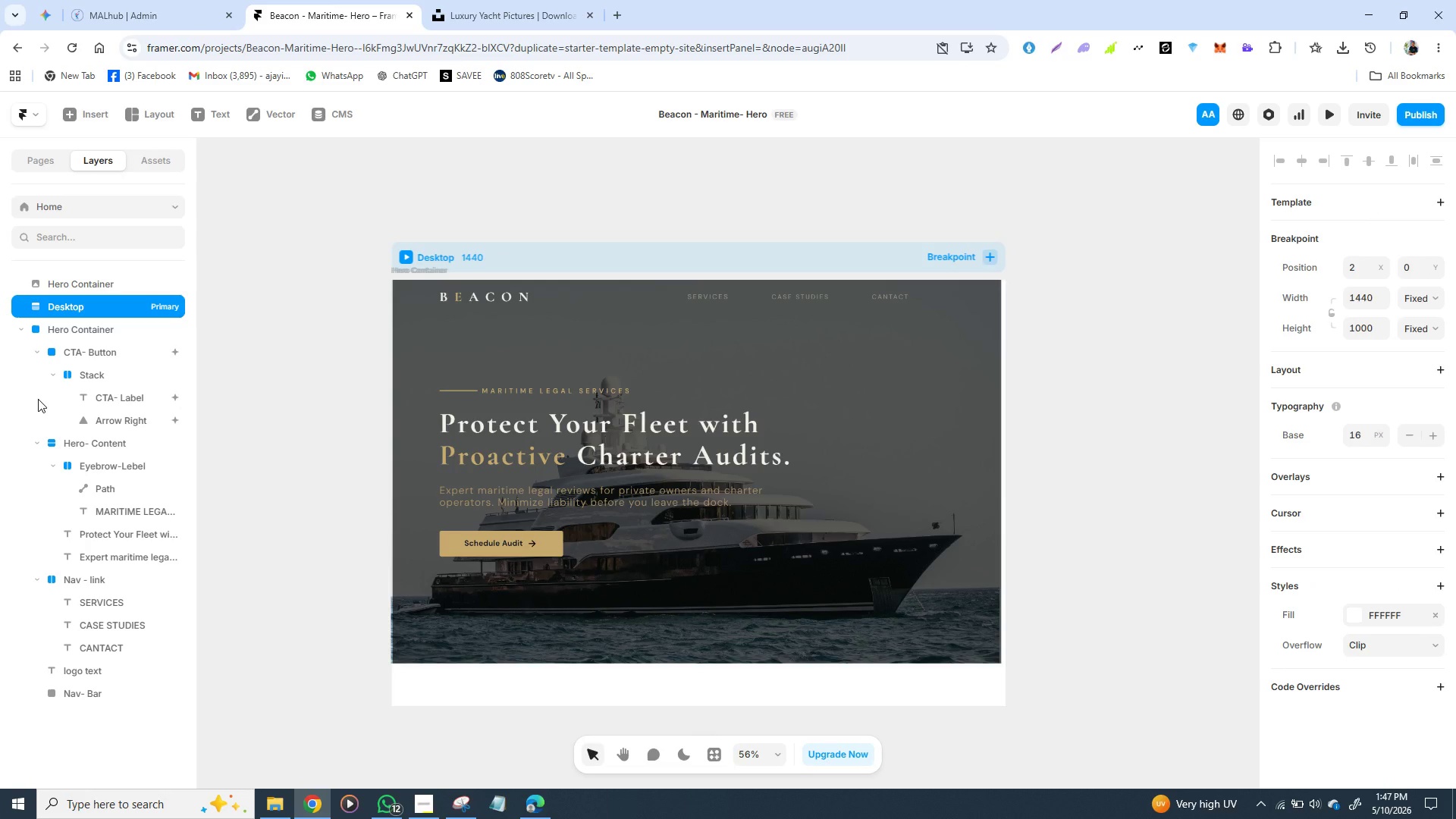 
hold_key(key=ArrowRight, duration=0.73)
 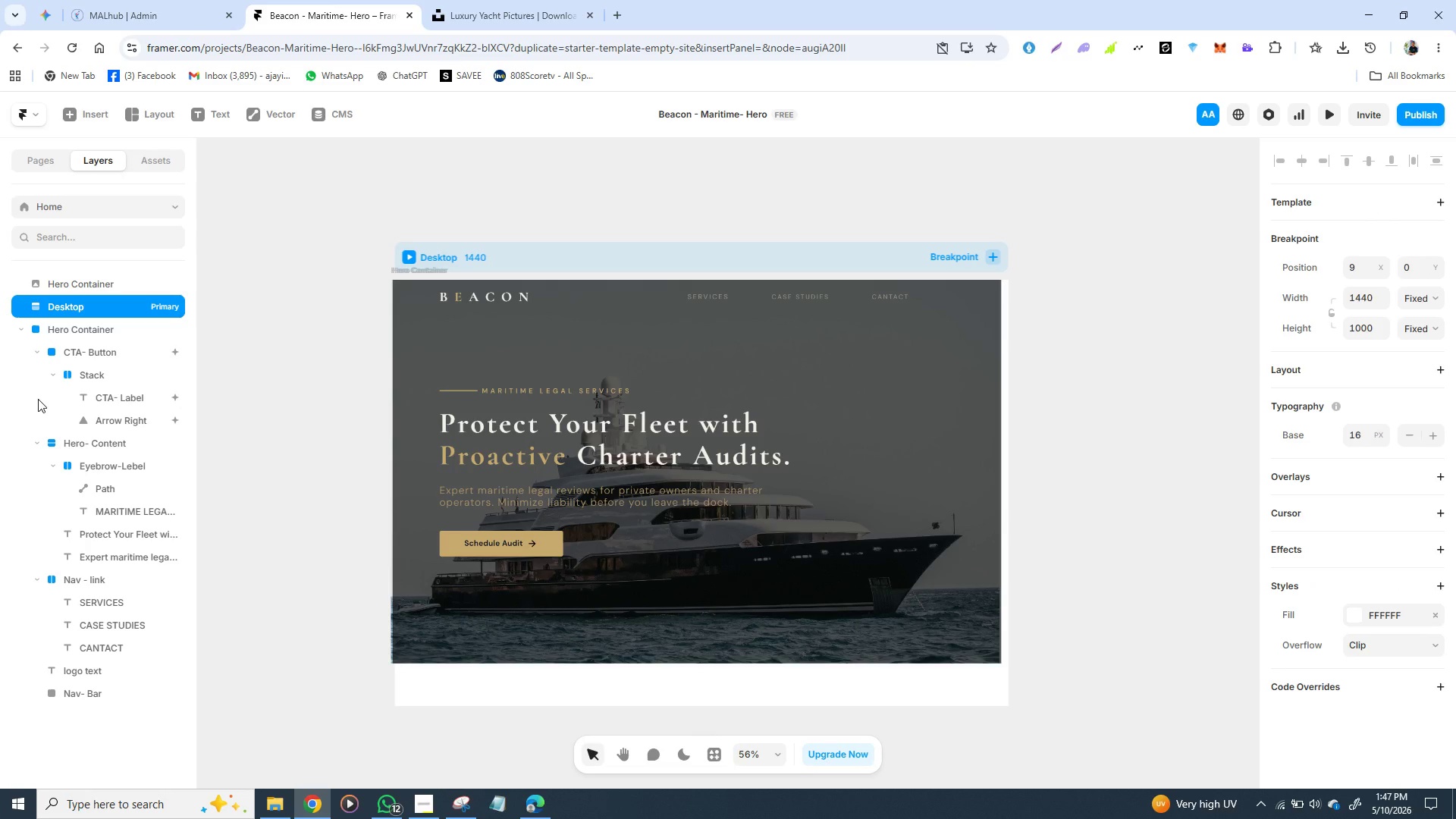 
hold_key(key=ArrowRight, duration=0.69)
 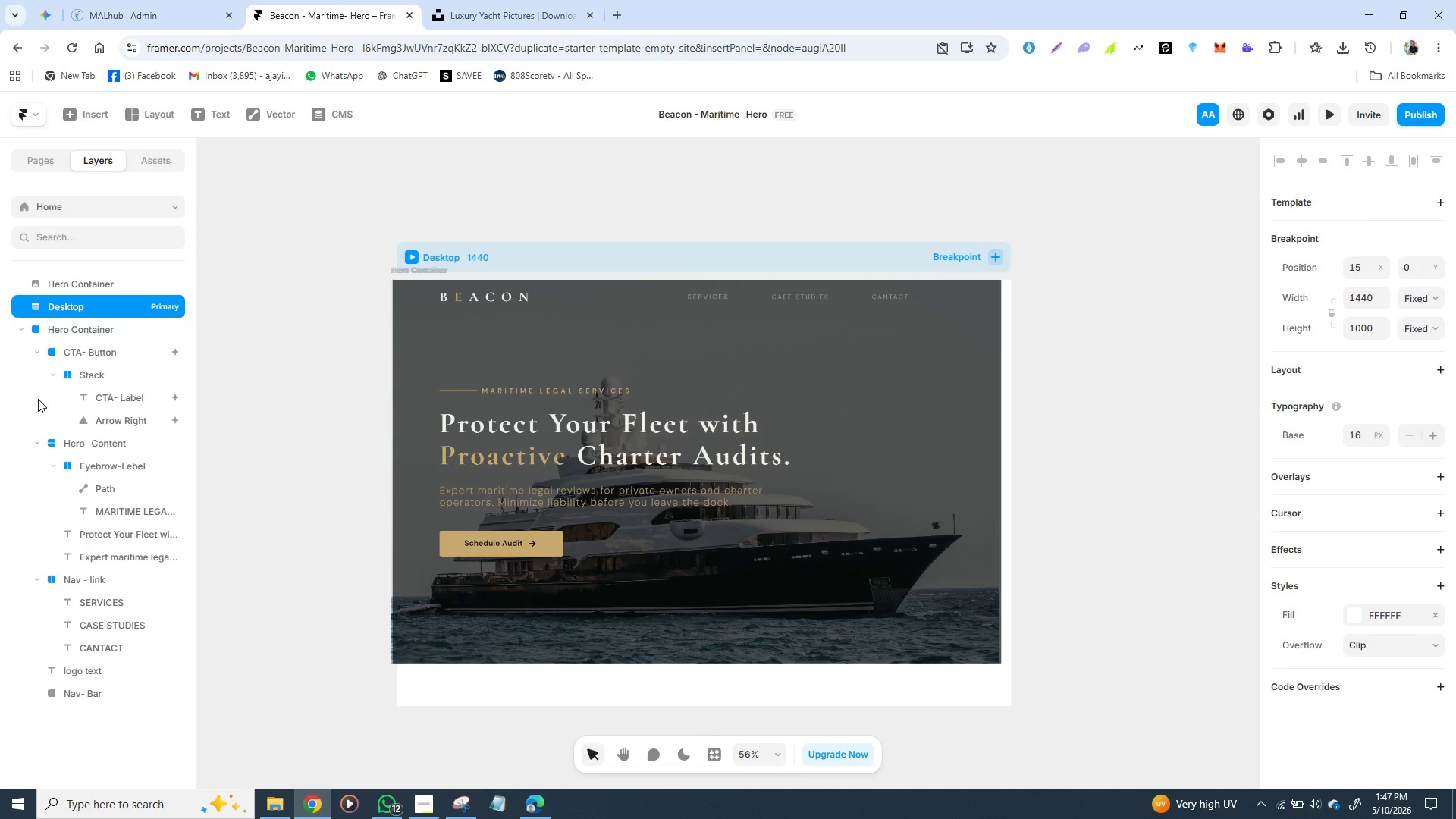 
hold_key(key=ArrowRight, duration=0.55)
 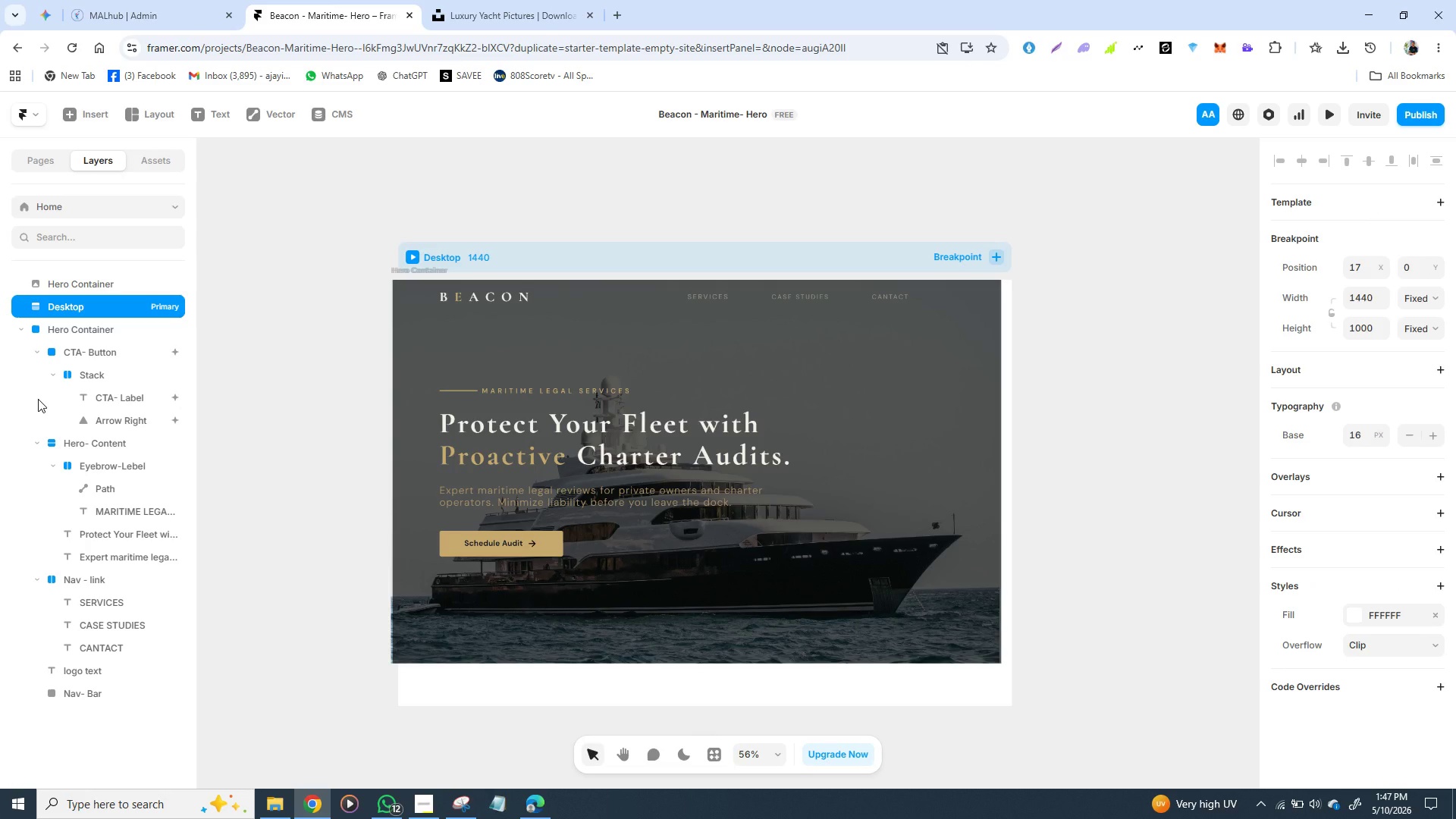 
key(ArrowRight)
 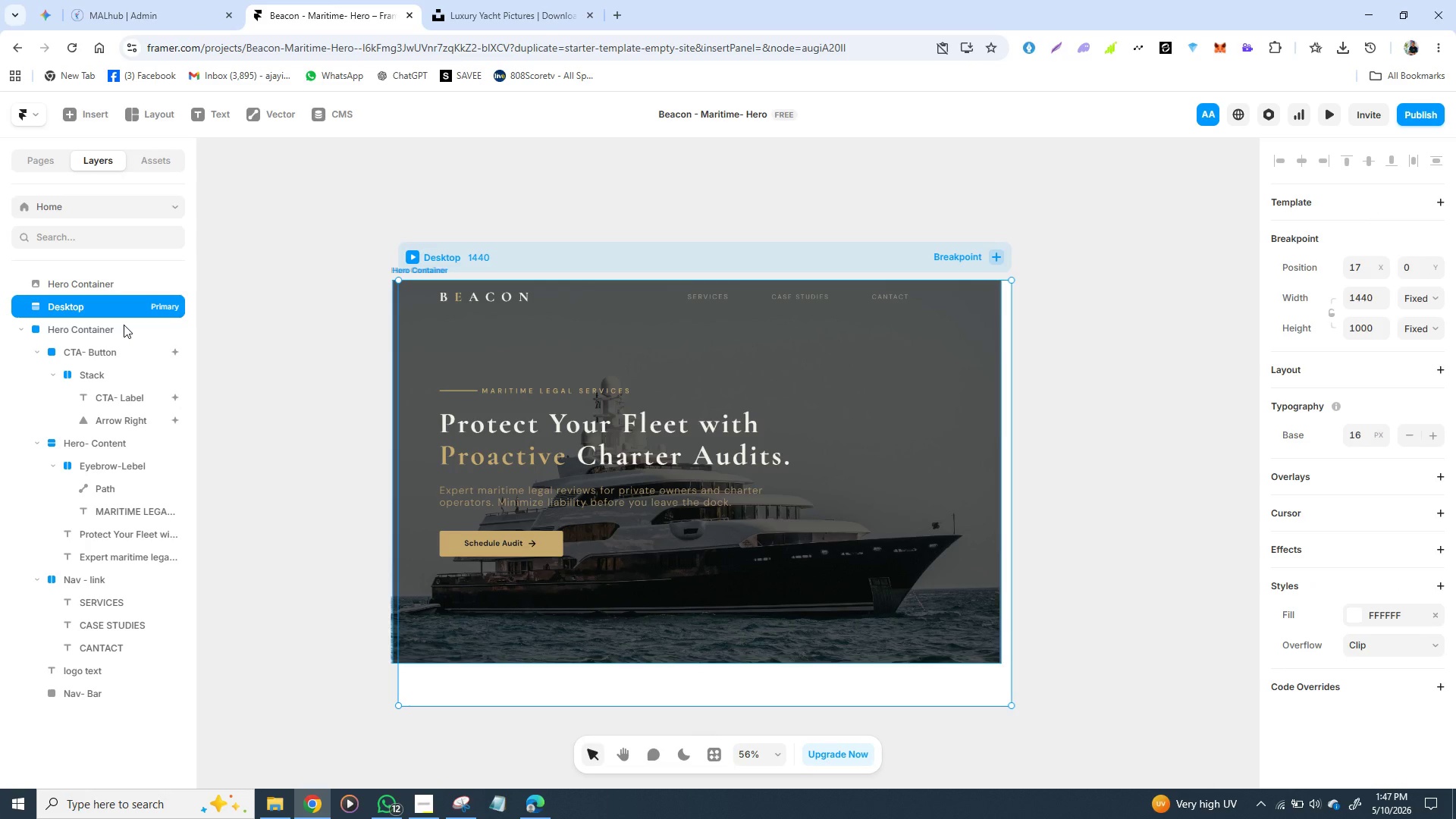 
key(Control+Z)
 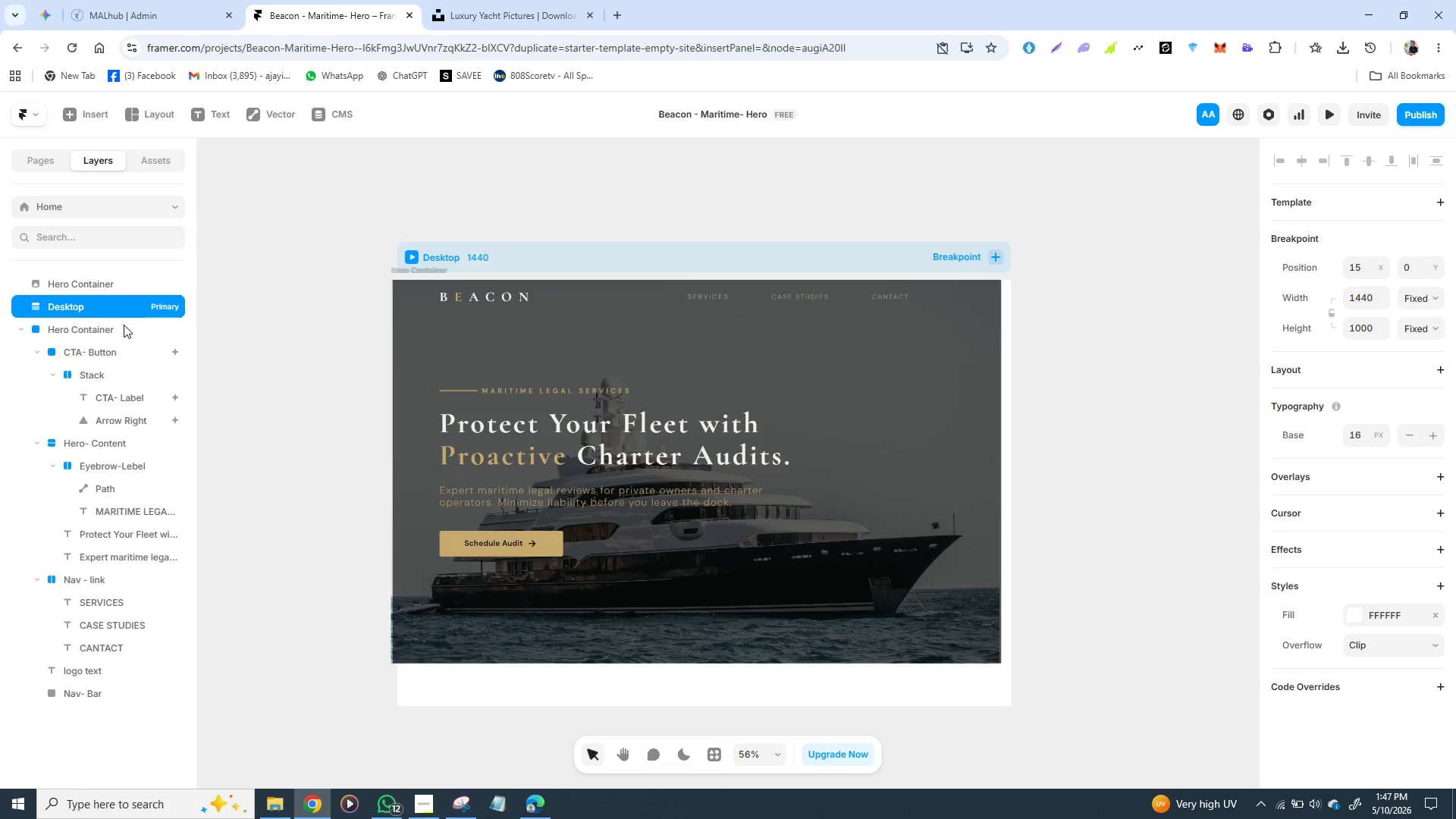 
hold_key(key=Z, duration=1.11)
 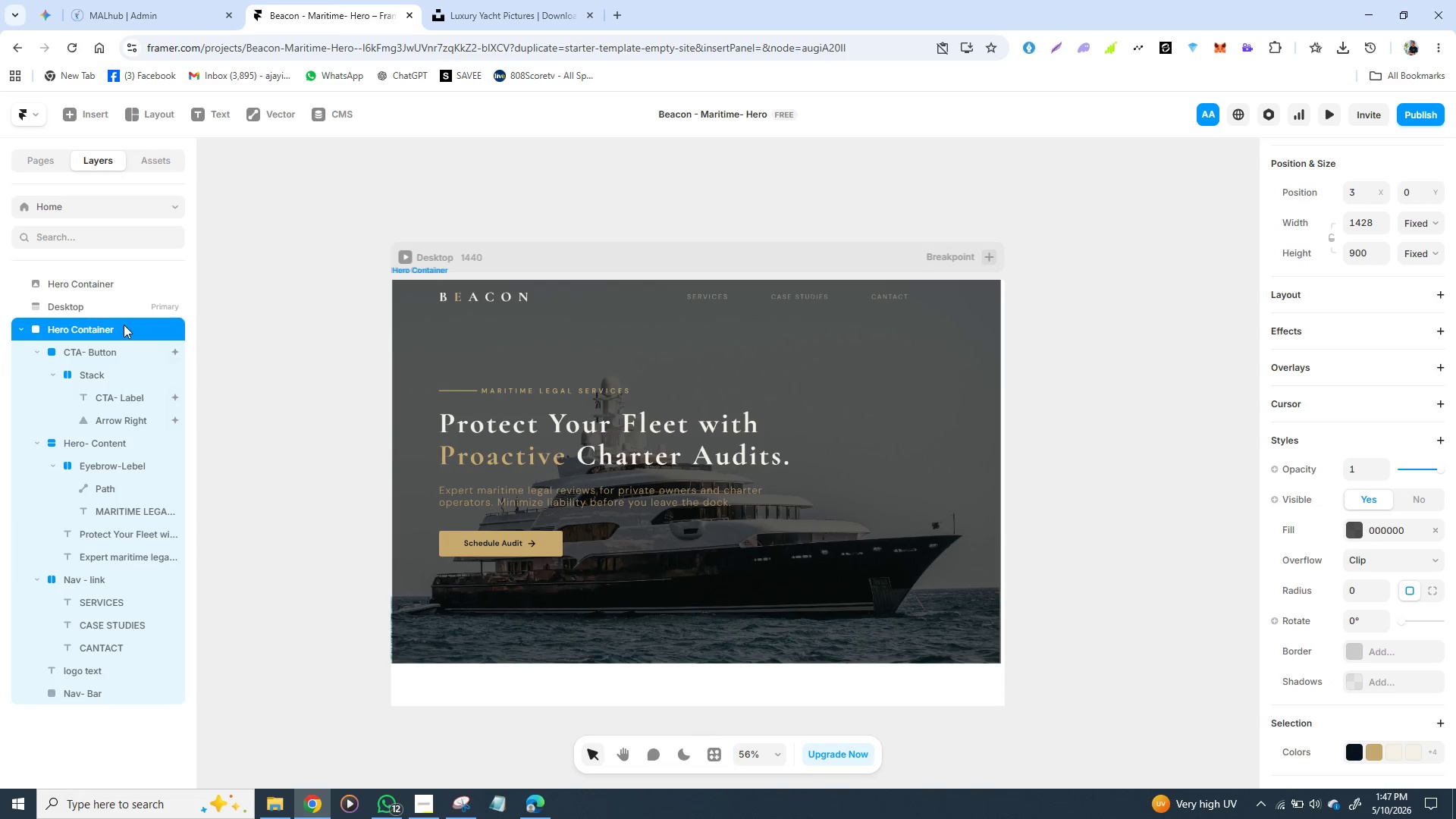 
key(Control+Z)
 